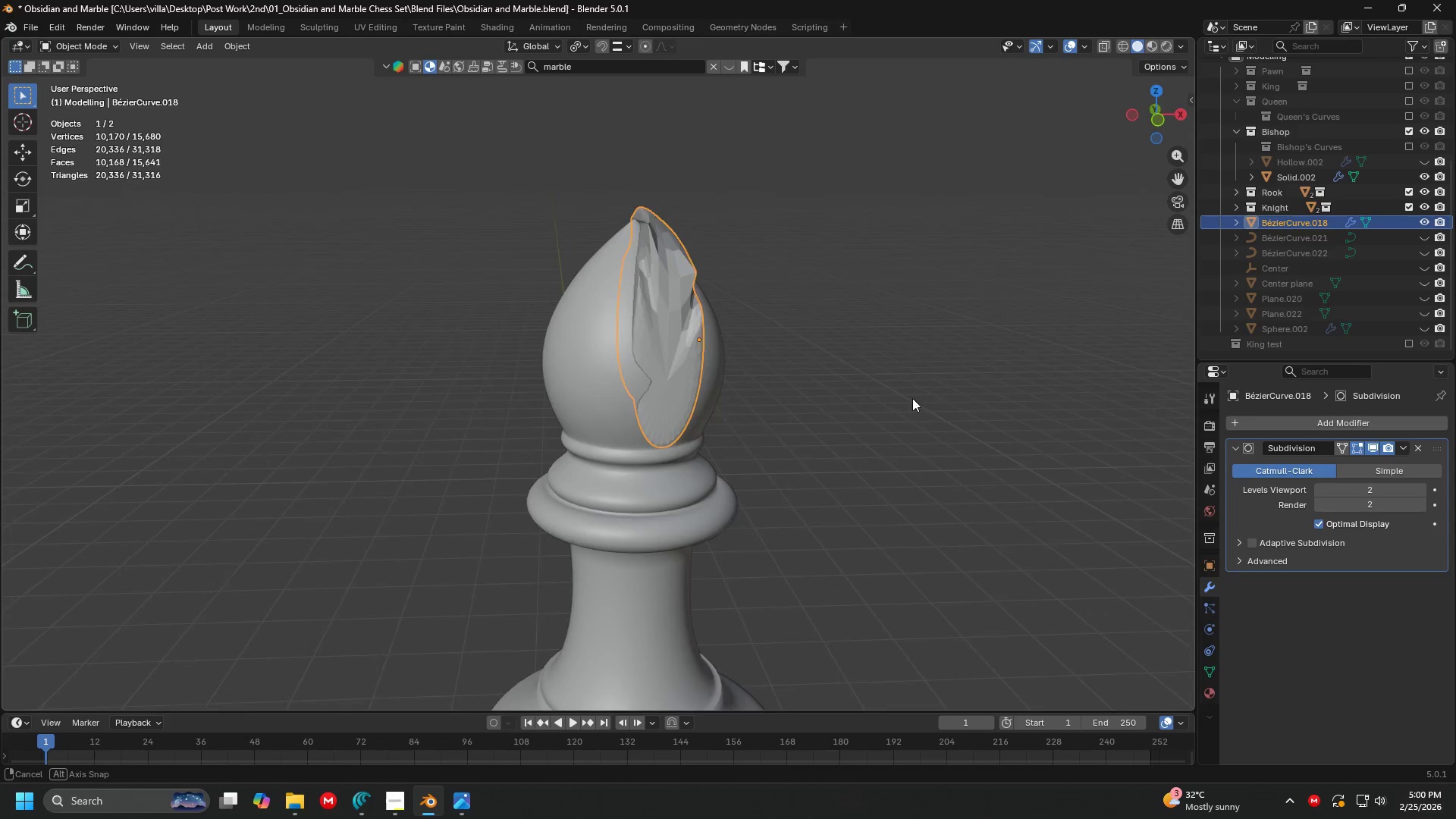 
key(Shift+ShiftLeft)
 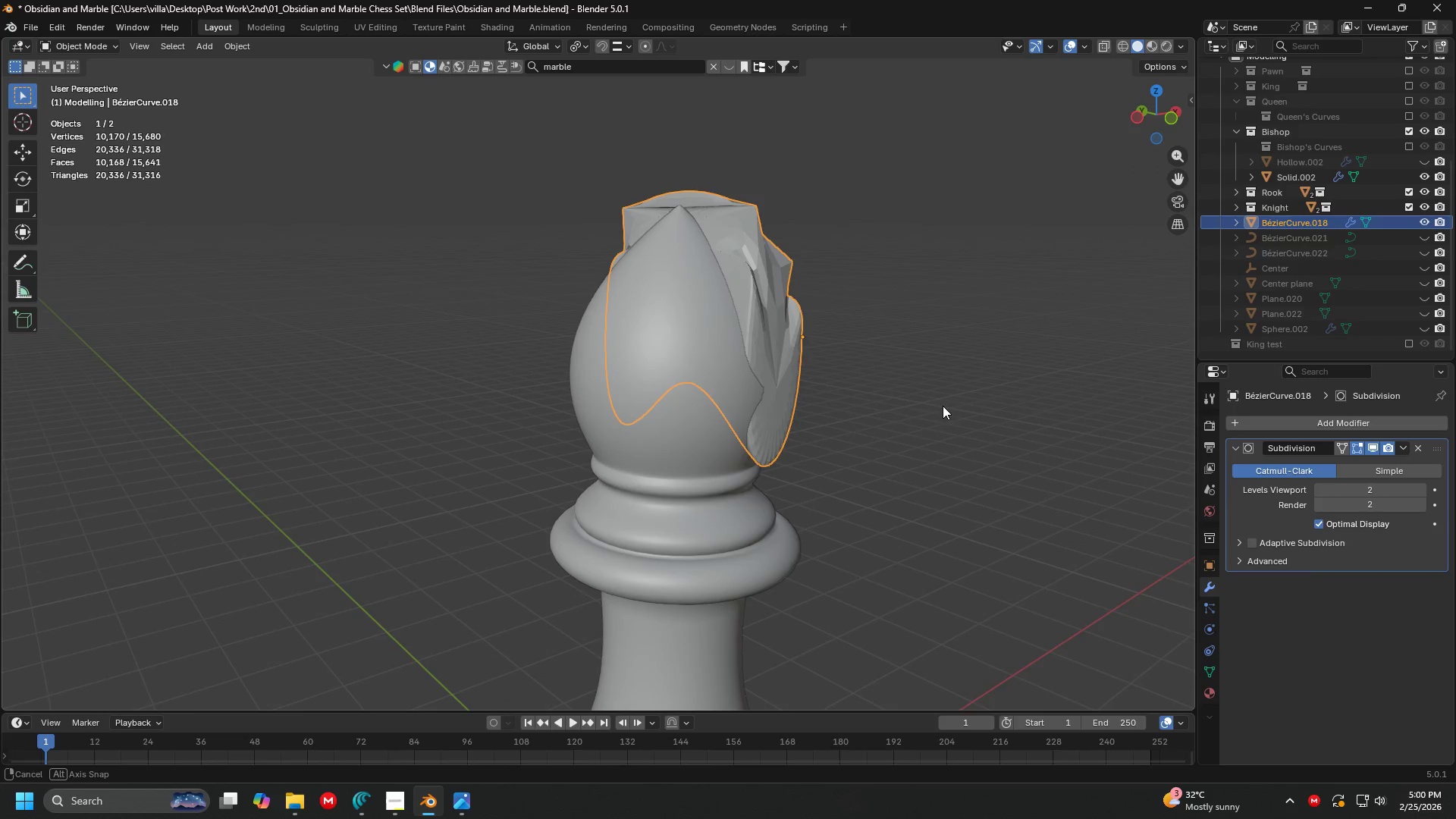 
scroll: coordinate [940, 404], scroll_direction: up, amount: 3.0
 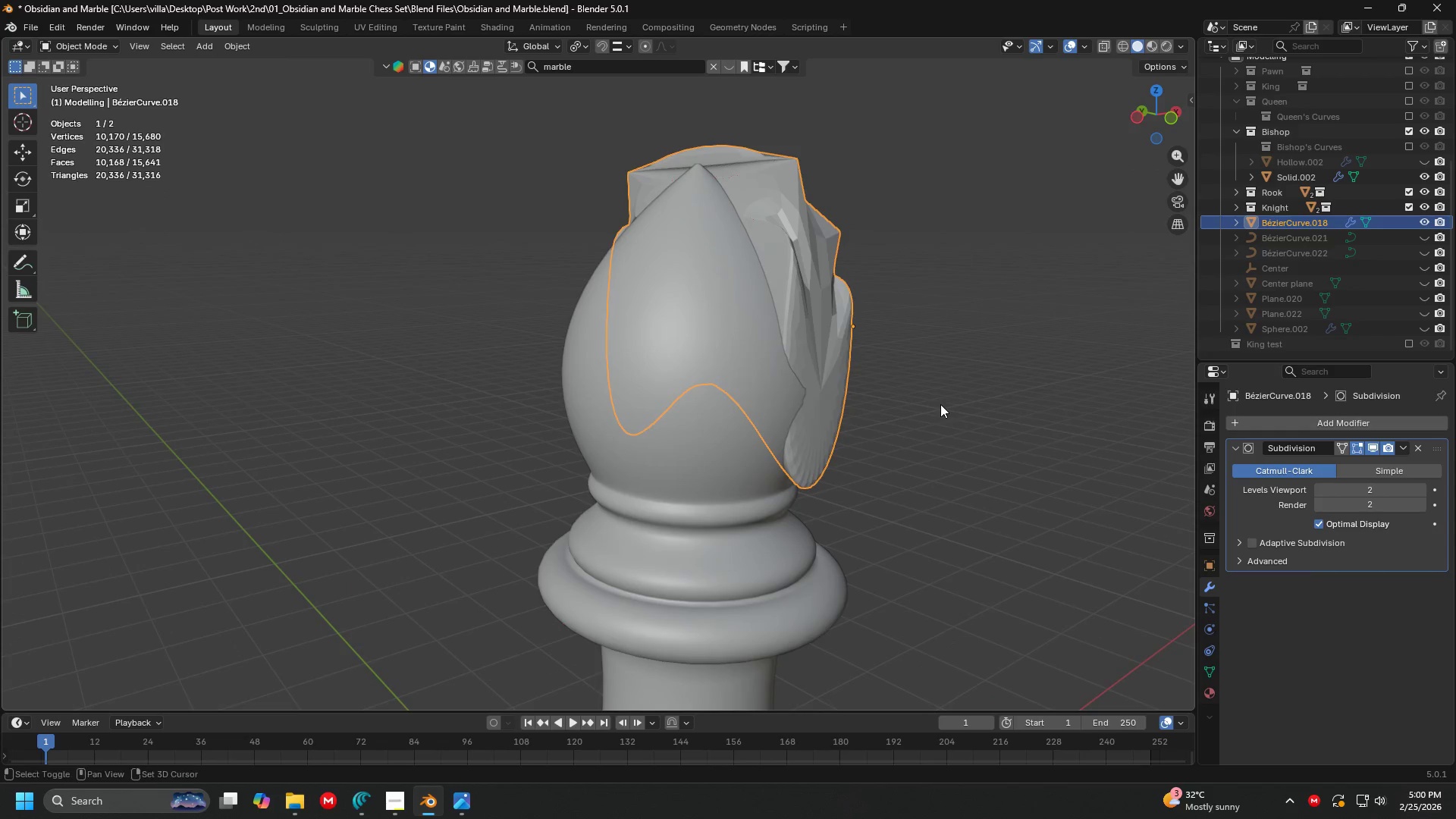 
key(Shift+H)
 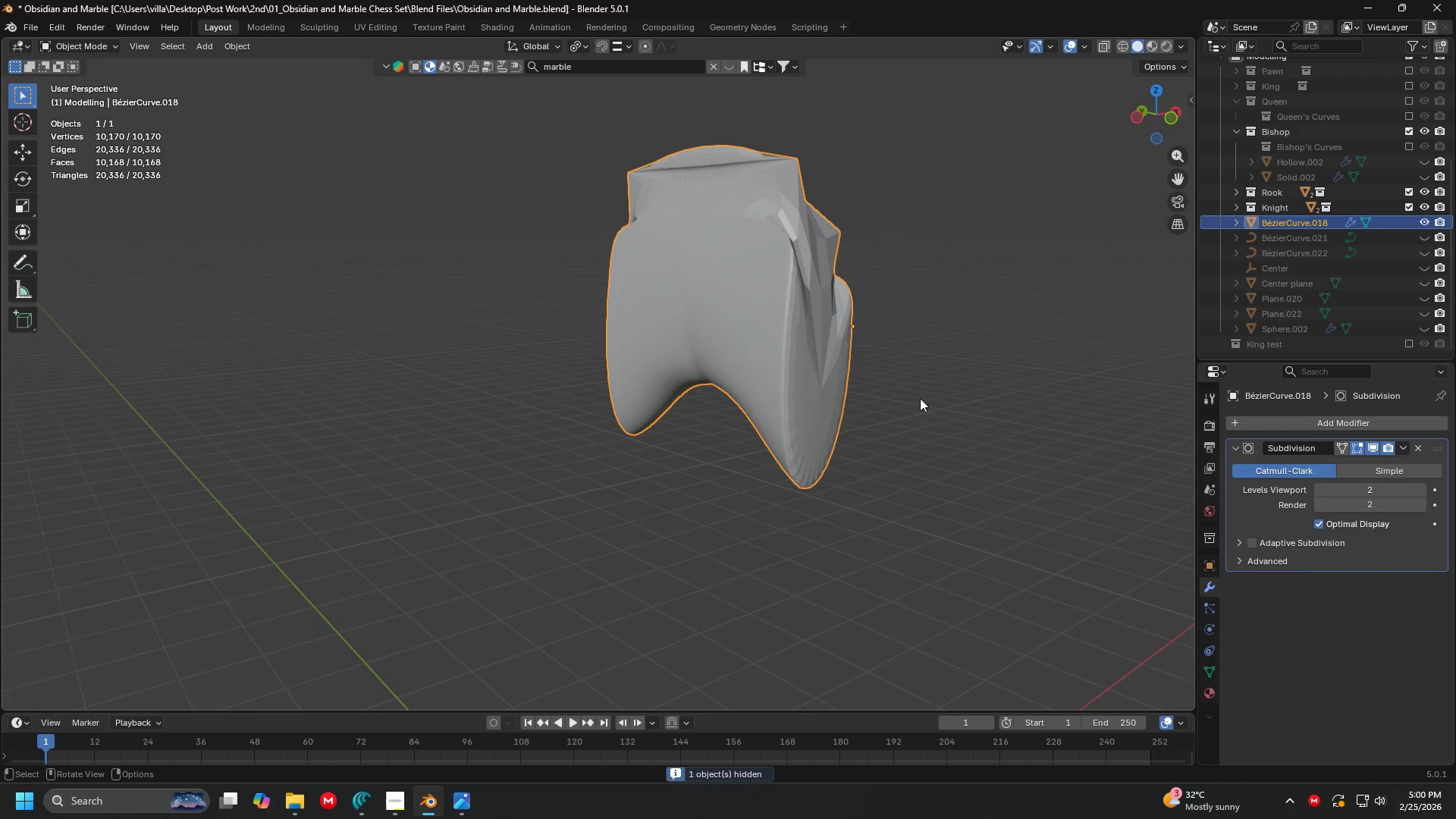 
key(Shift+ShiftLeft)
 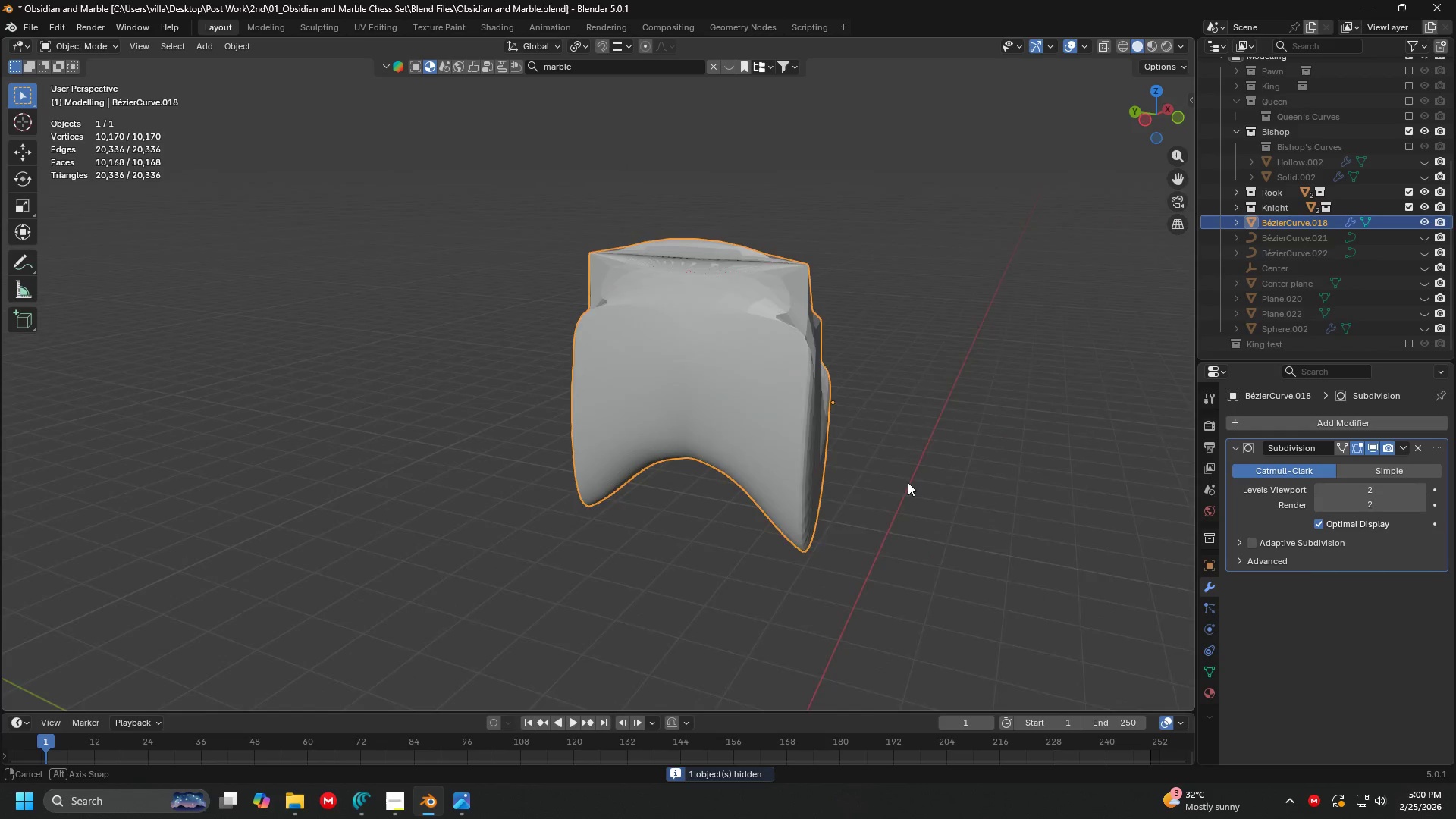 
scroll: coordinate [914, 485], scroll_direction: up, amount: 1.0
 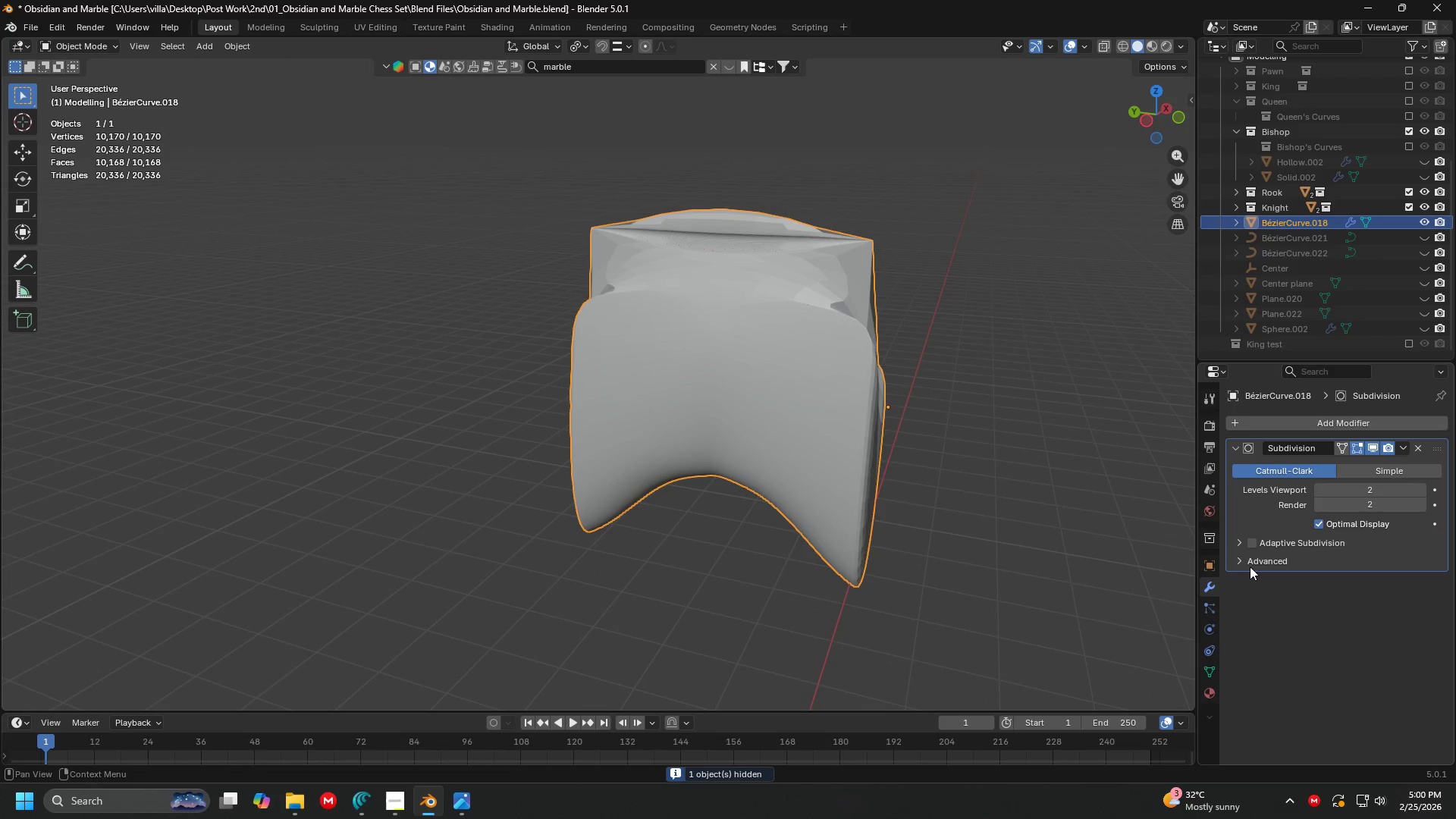 
left_click([1253, 558])
 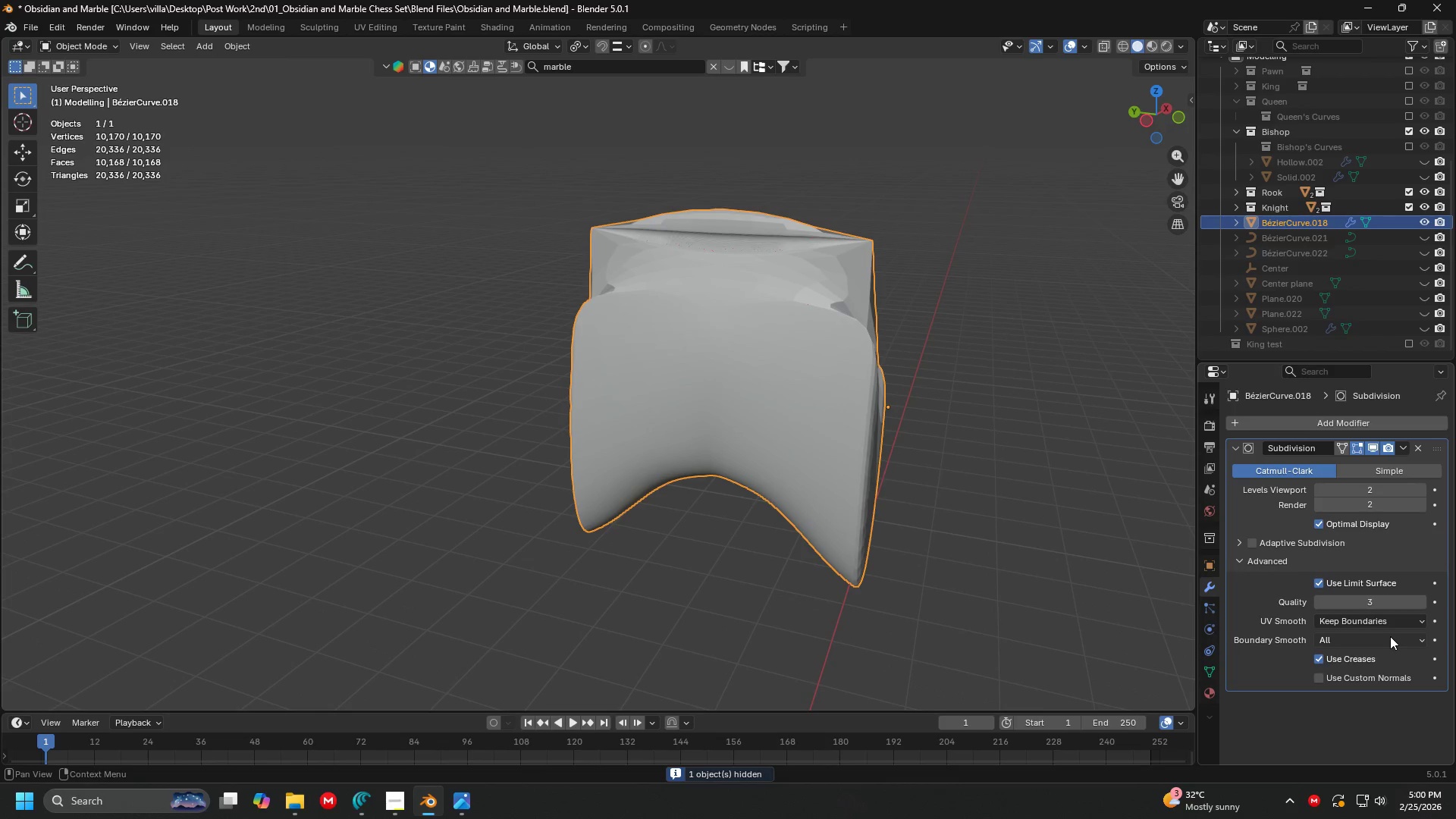 
left_click([1386, 624])
 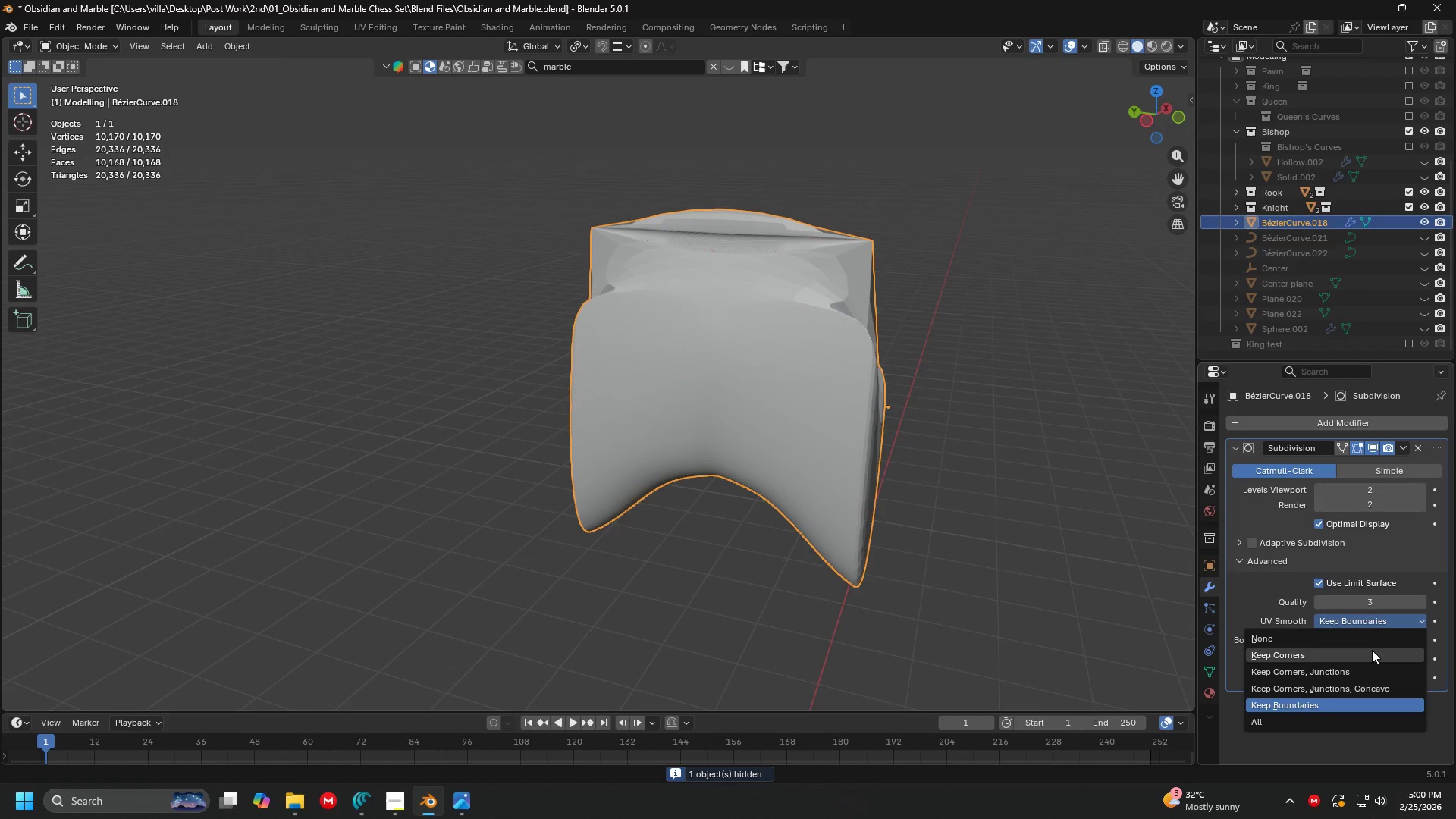 
left_click([1371, 651])
 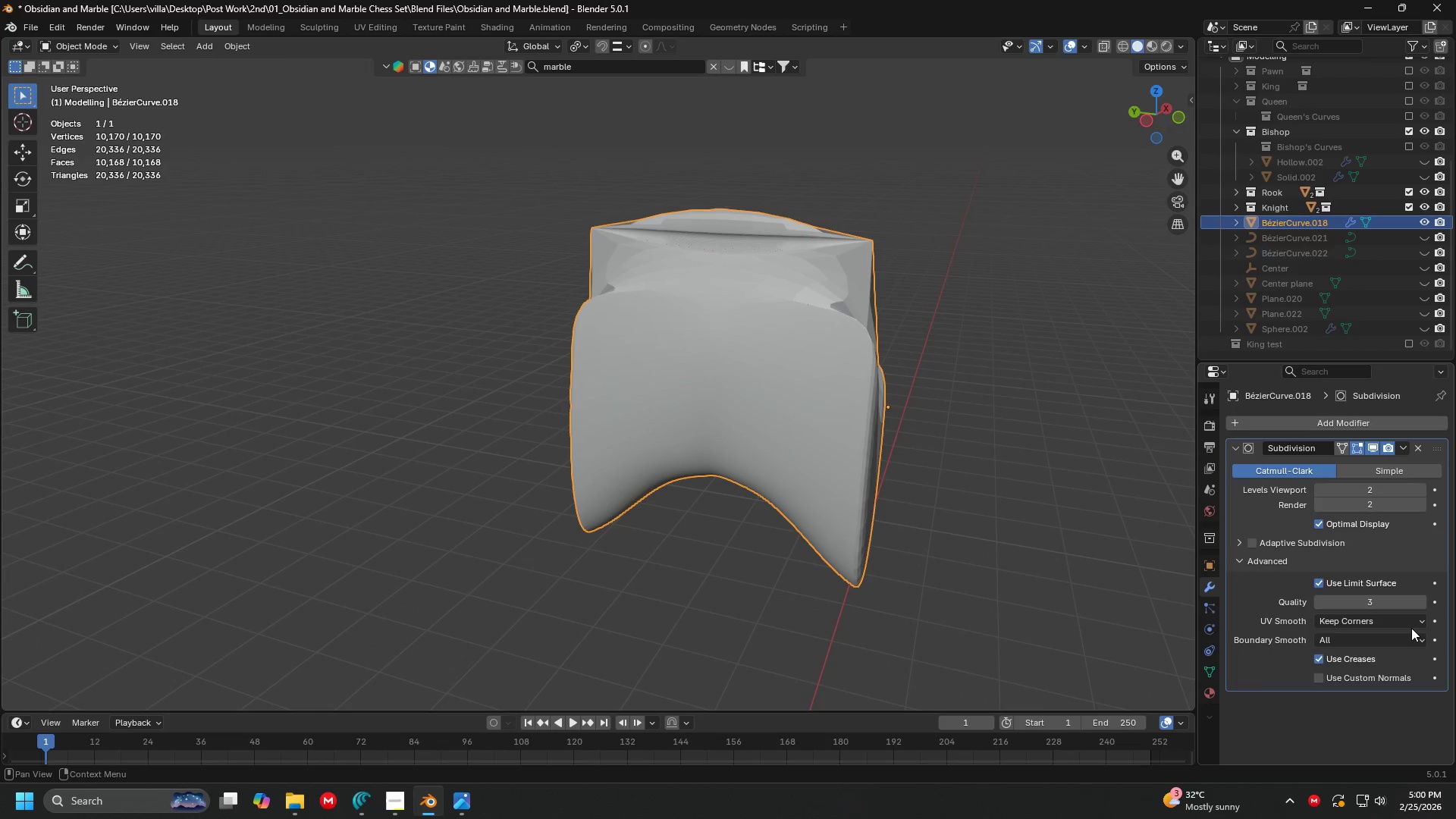 
left_click([1407, 623])
 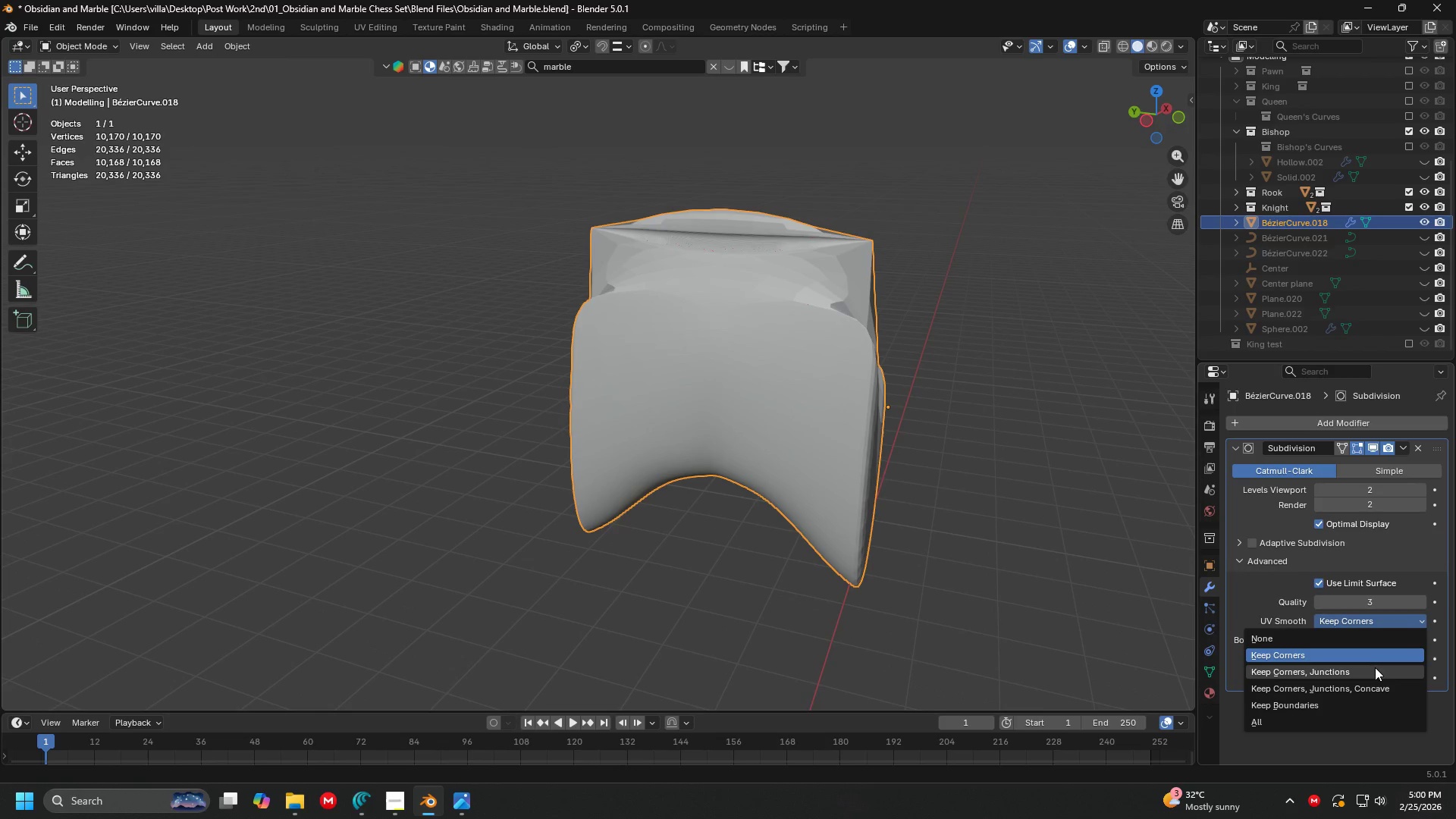 
left_click([1374, 670])
 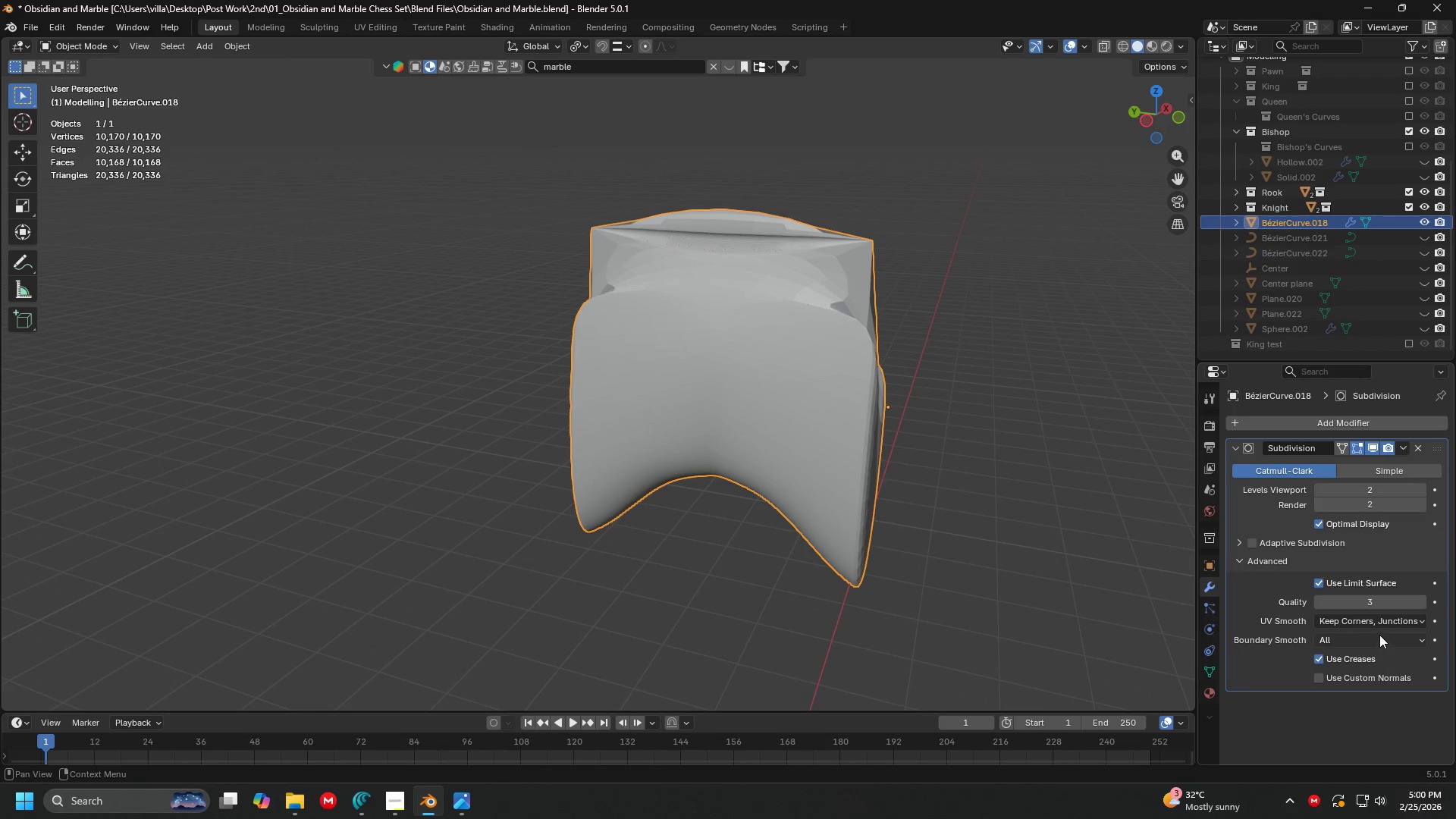 
left_click([1381, 626])
 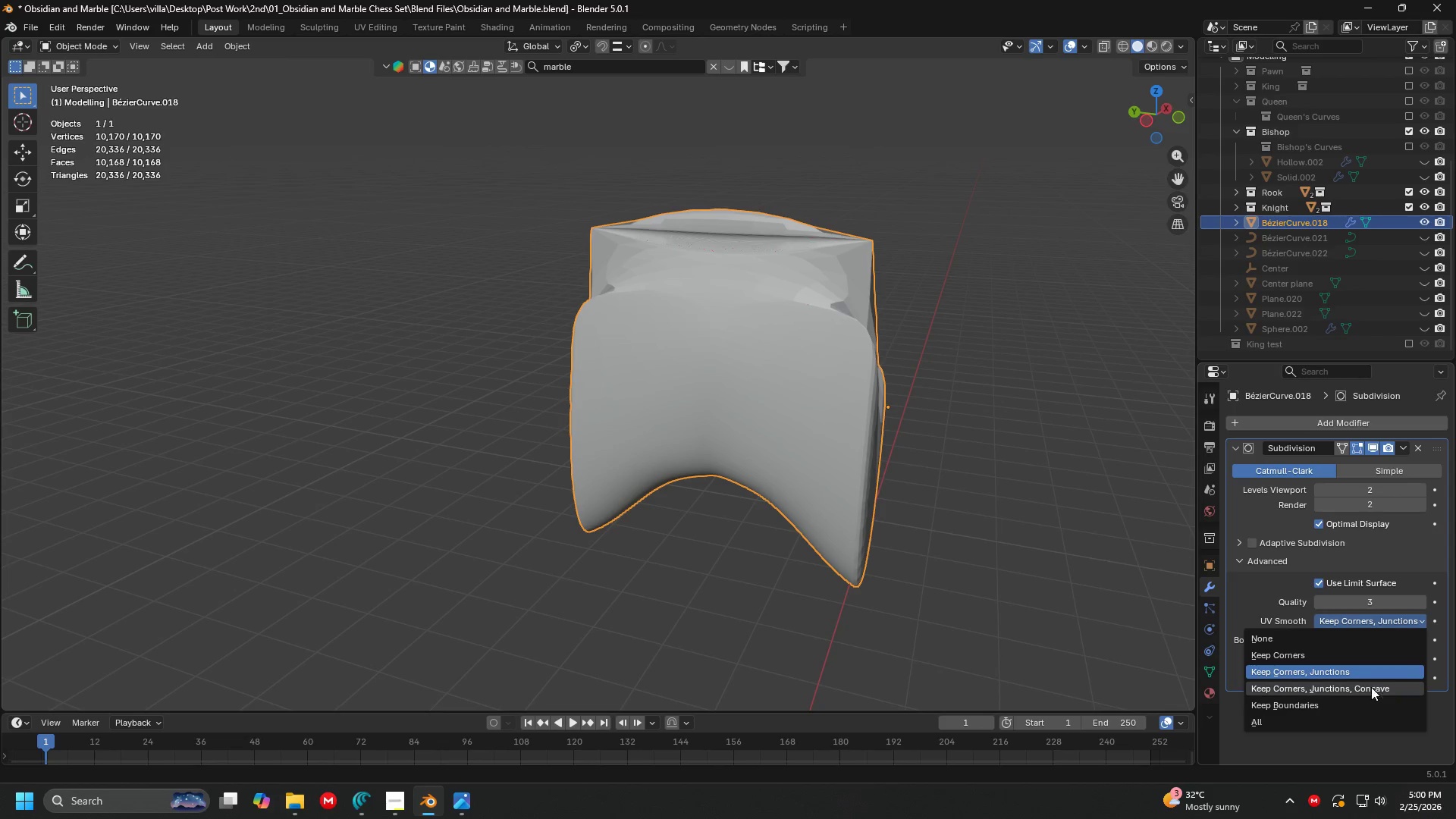 
left_click([1370, 689])
 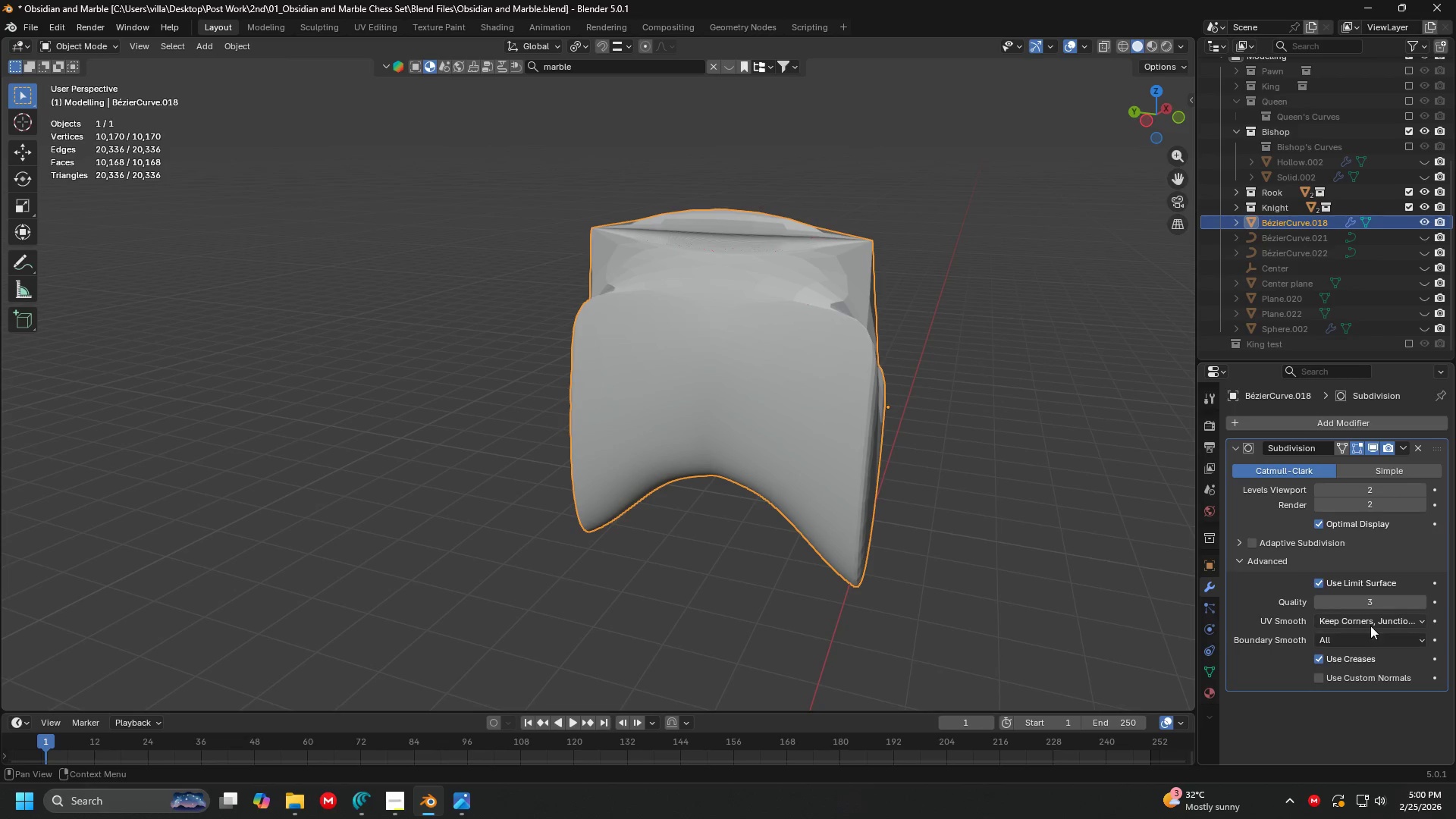 
left_click([1370, 619])
 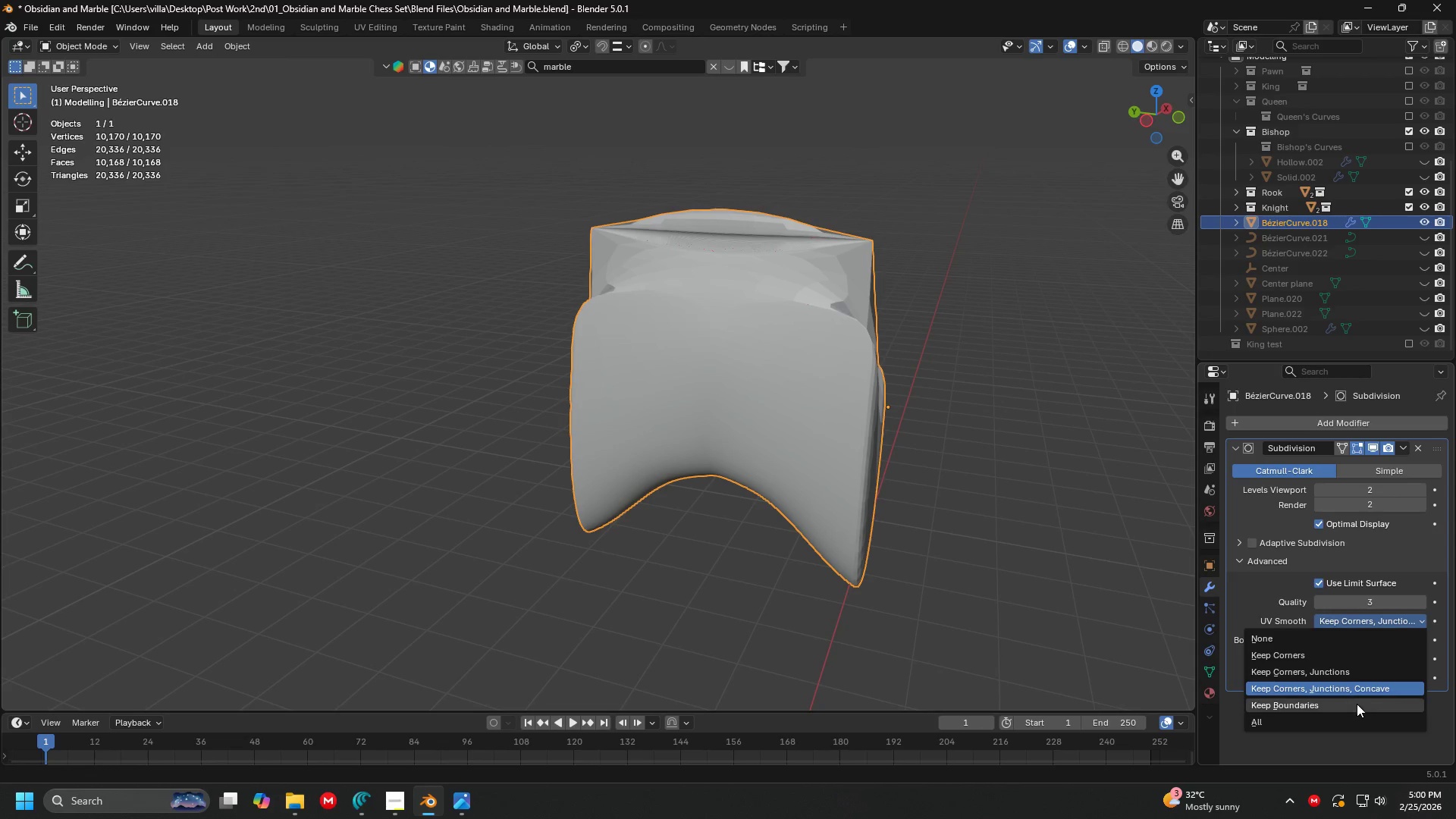 
left_click([1357, 704])
 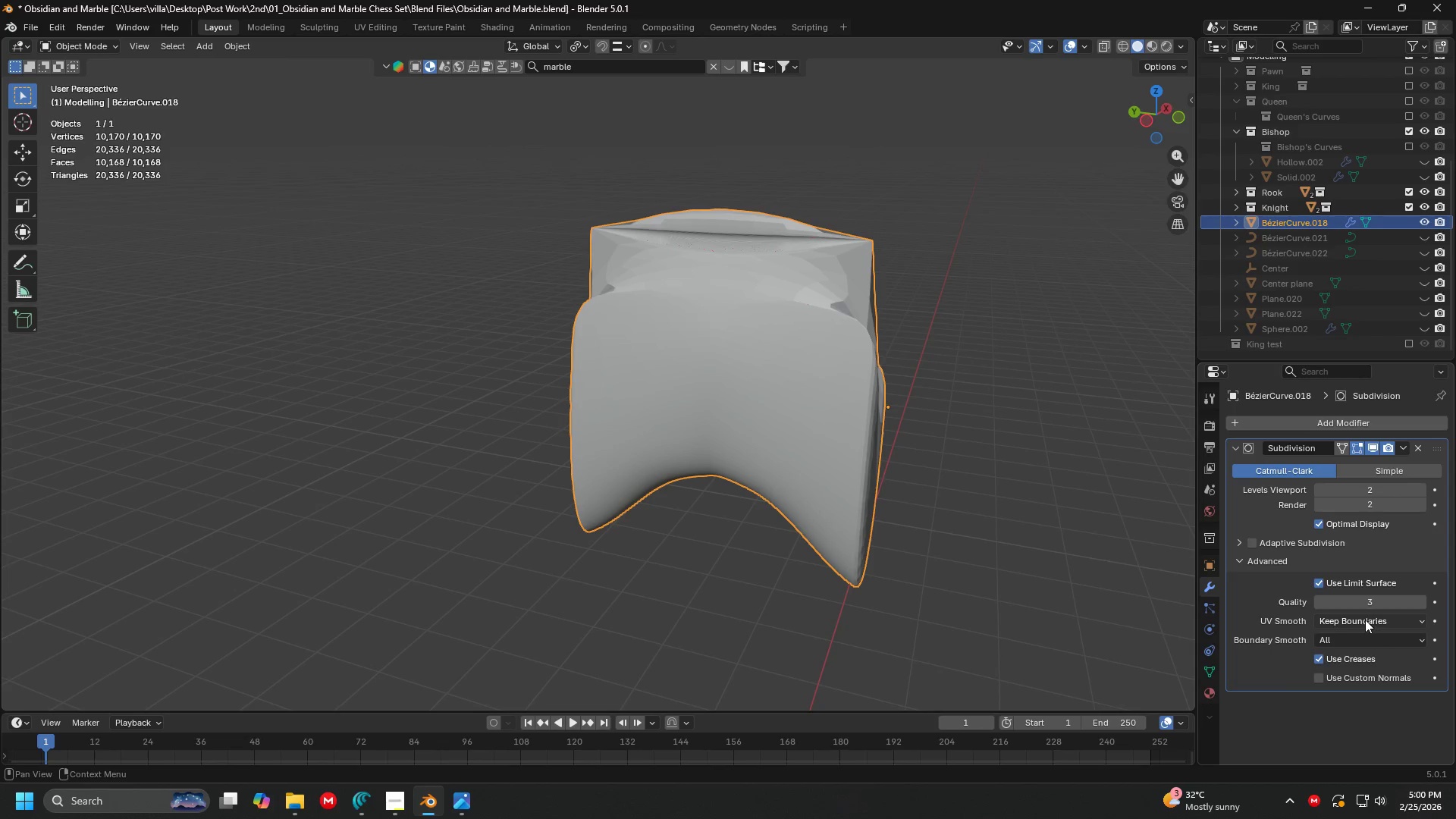 
left_click([1371, 613])
 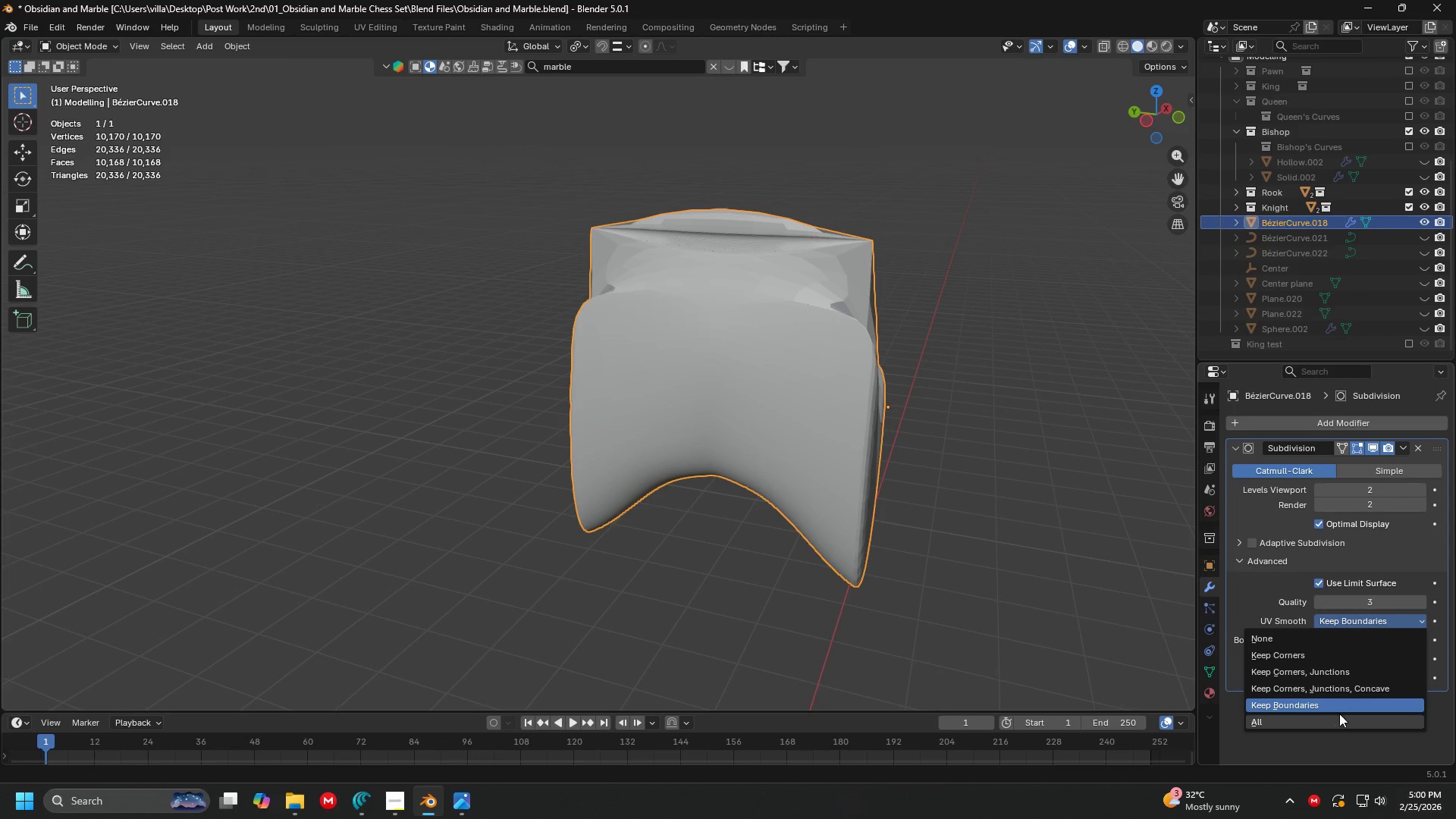 
left_click([1339, 714])
 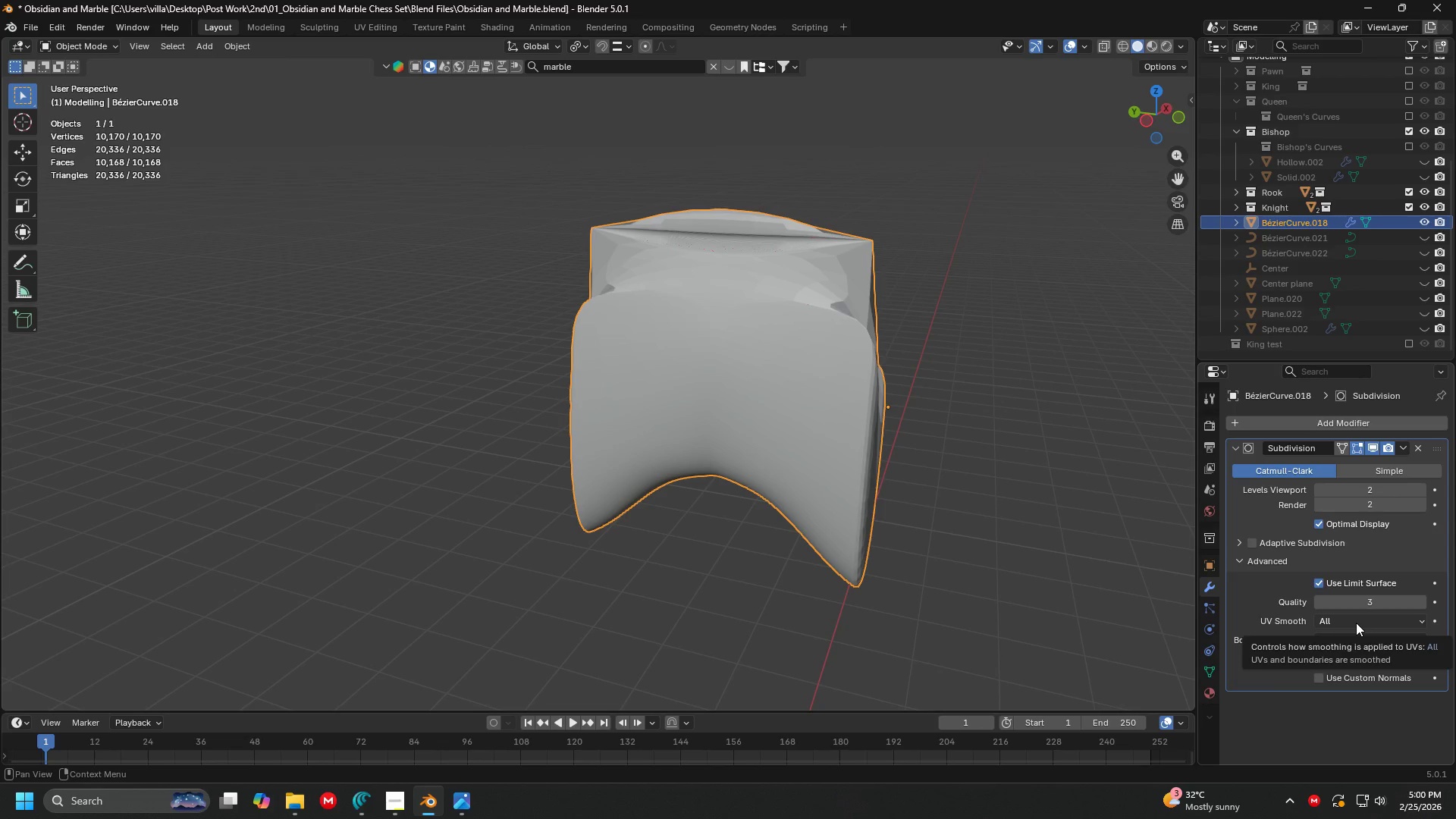 
left_click([1356, 623])
 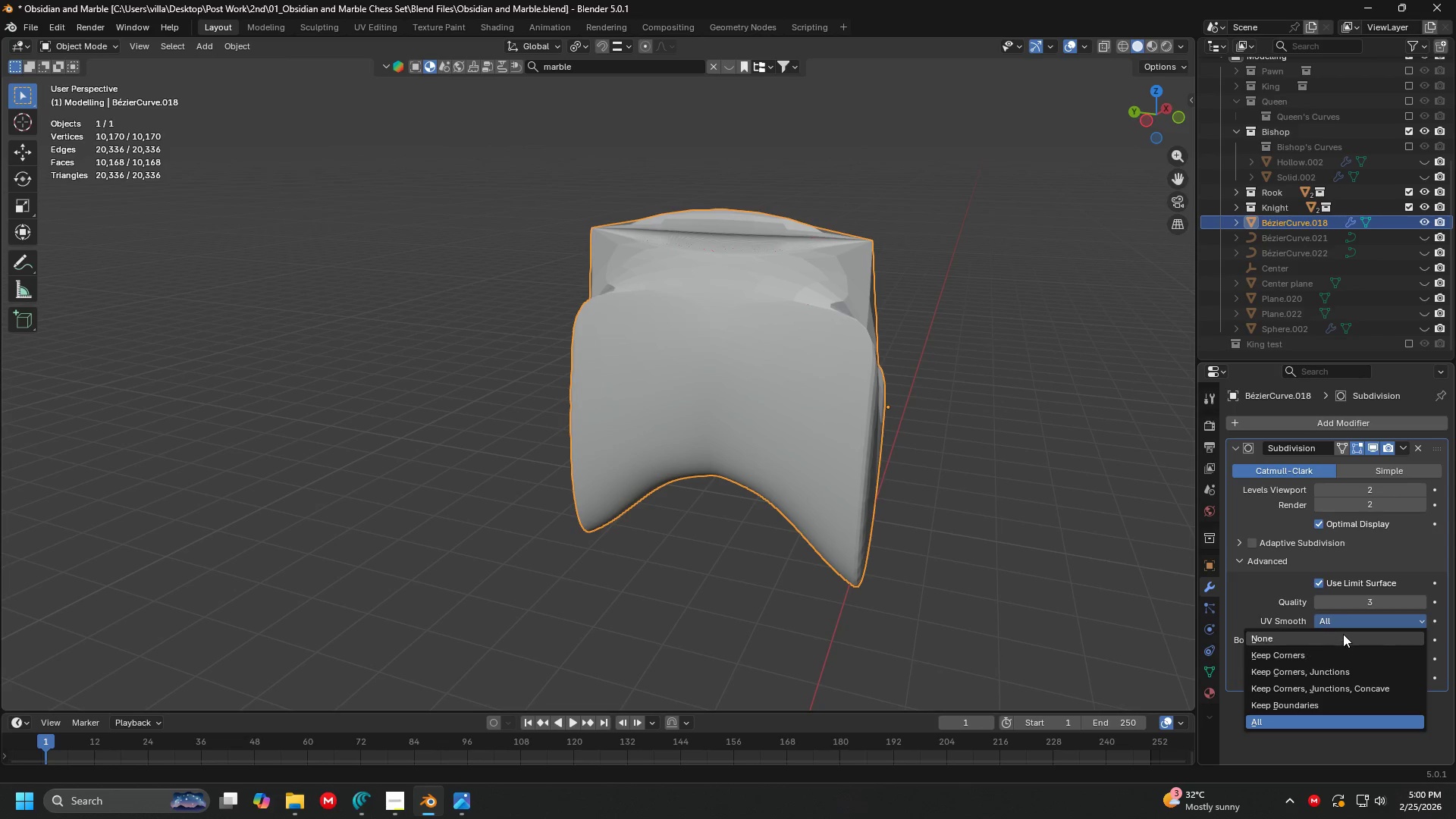 
left_click([1343, 633])
 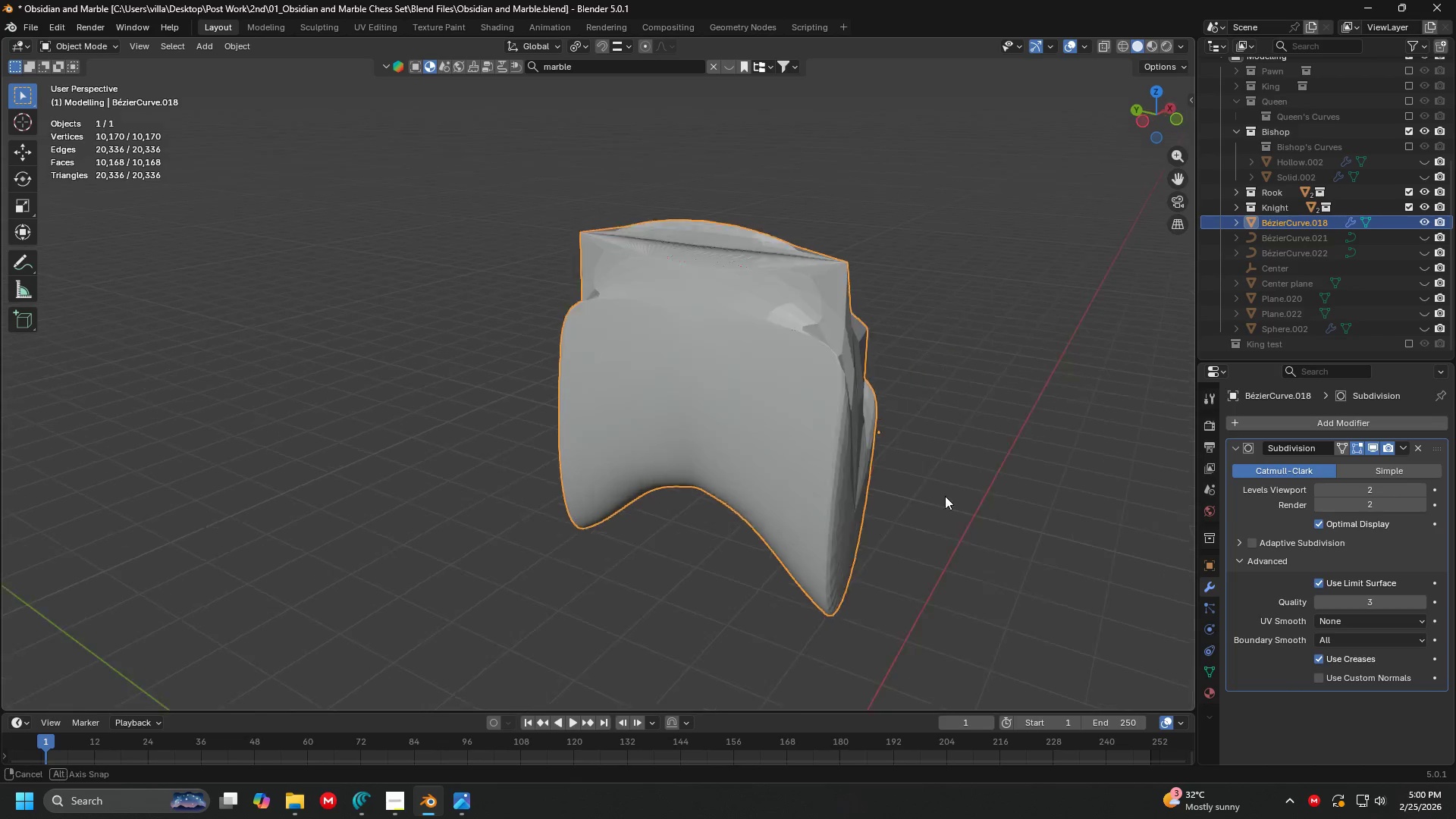 
scroll: coordinate [844, 509], scroll_direction: up, amount: 2.0
 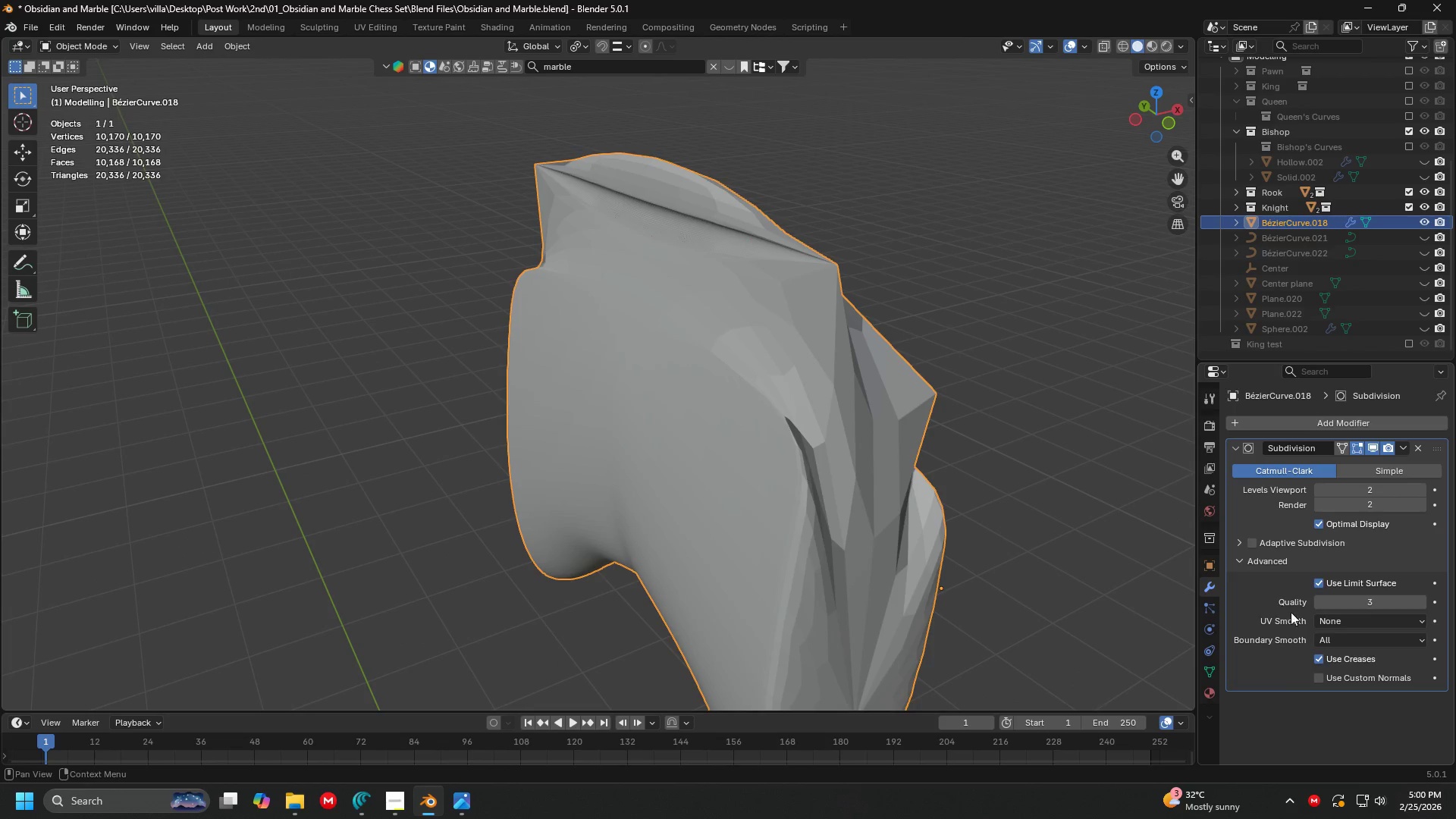 
left_click([1323, 621])
 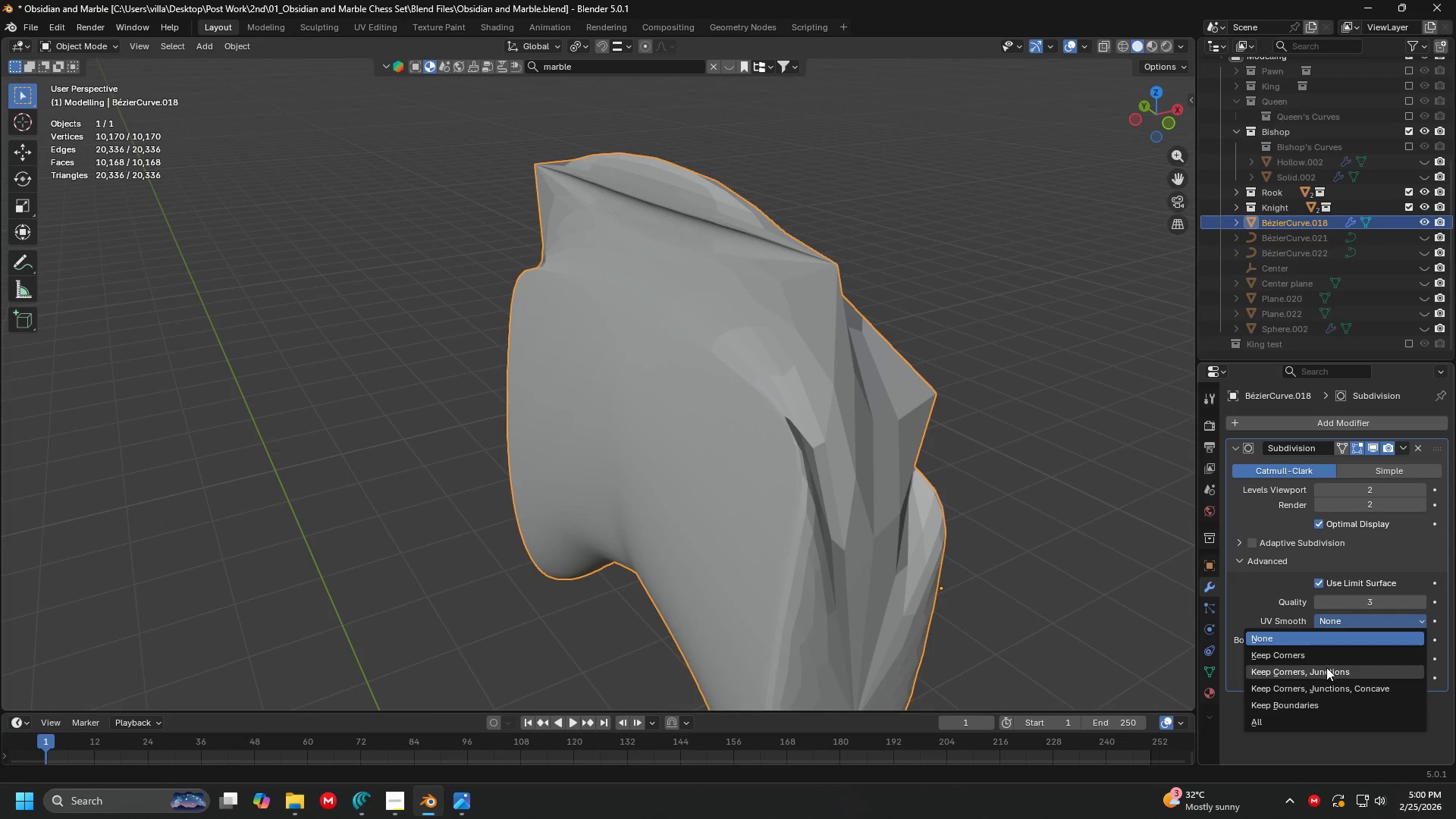 
left_click([1327, 667])
 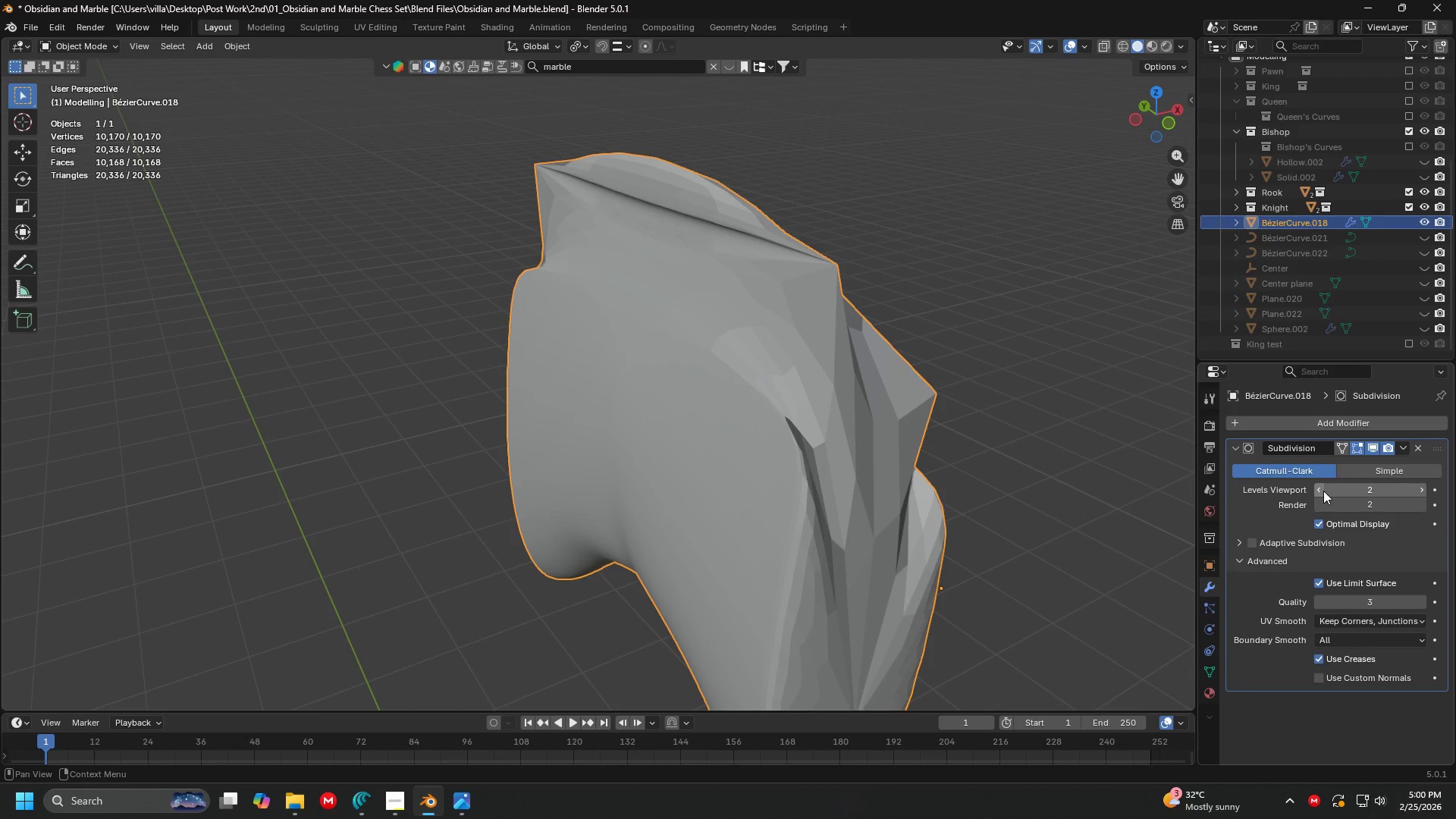 
double_click([1320, 491])
 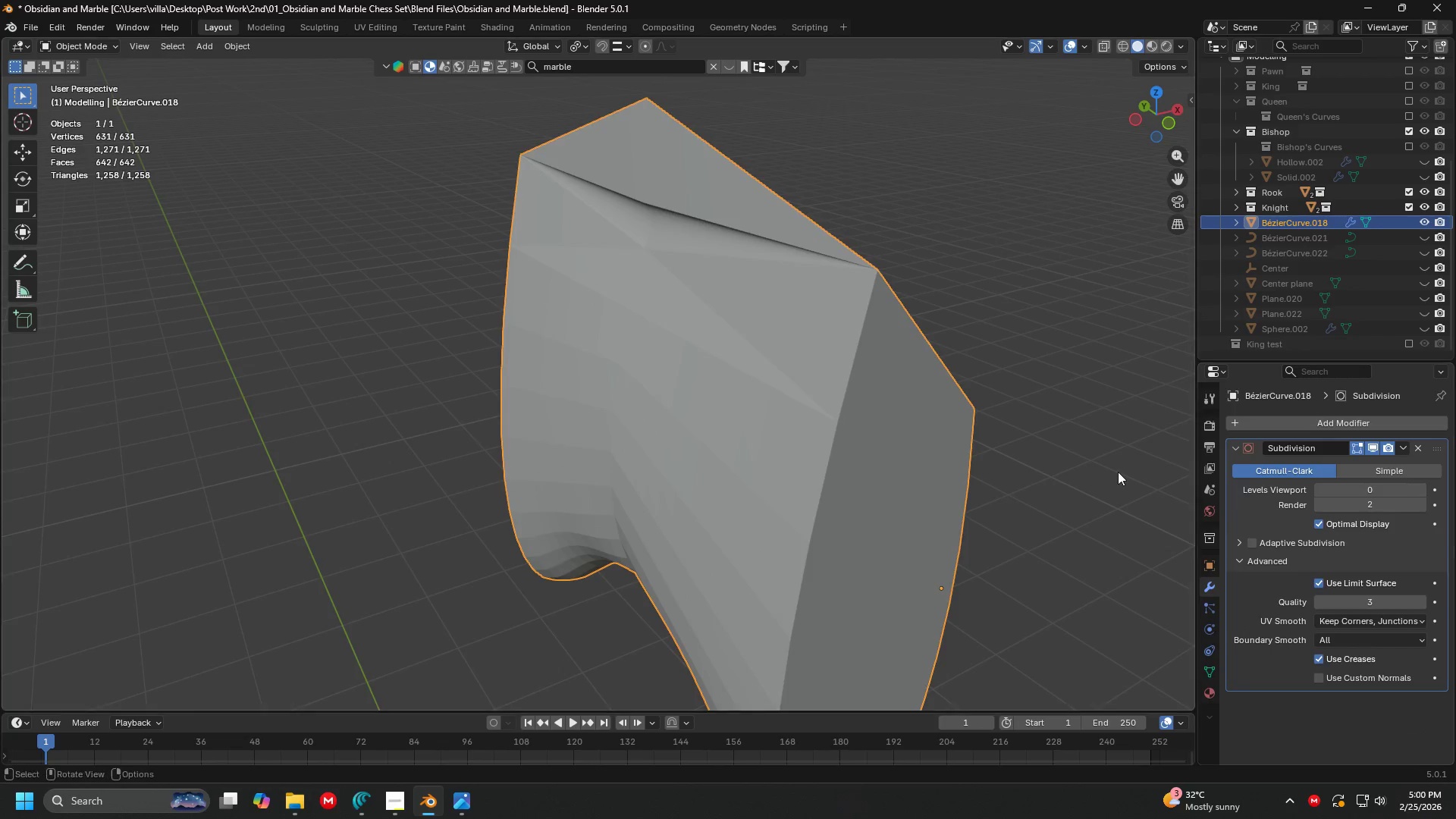 
scroll: coordinate [969, 444], scroll_direction: down, amount: 2.0
 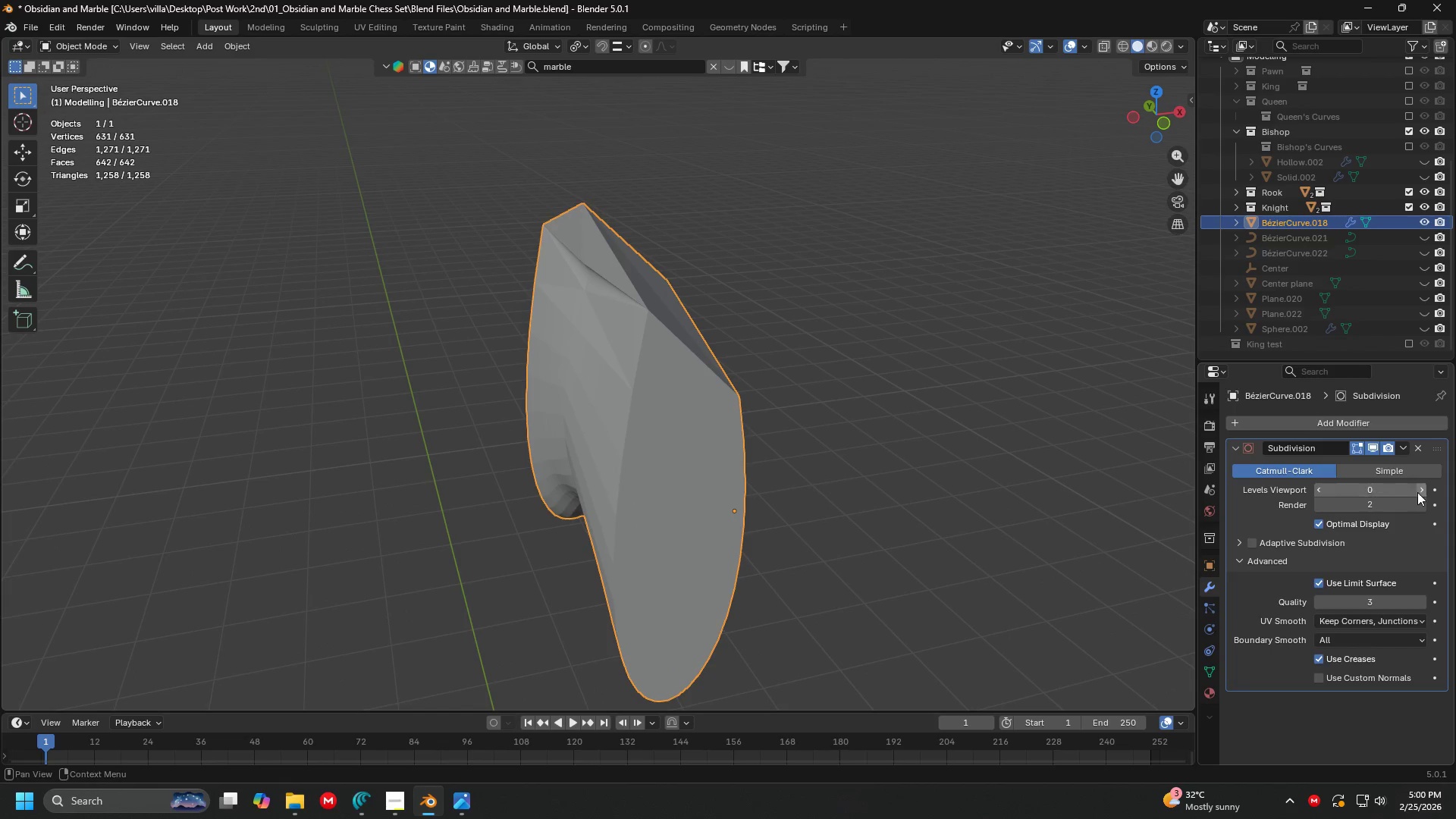 
double_click([1420, 491])
 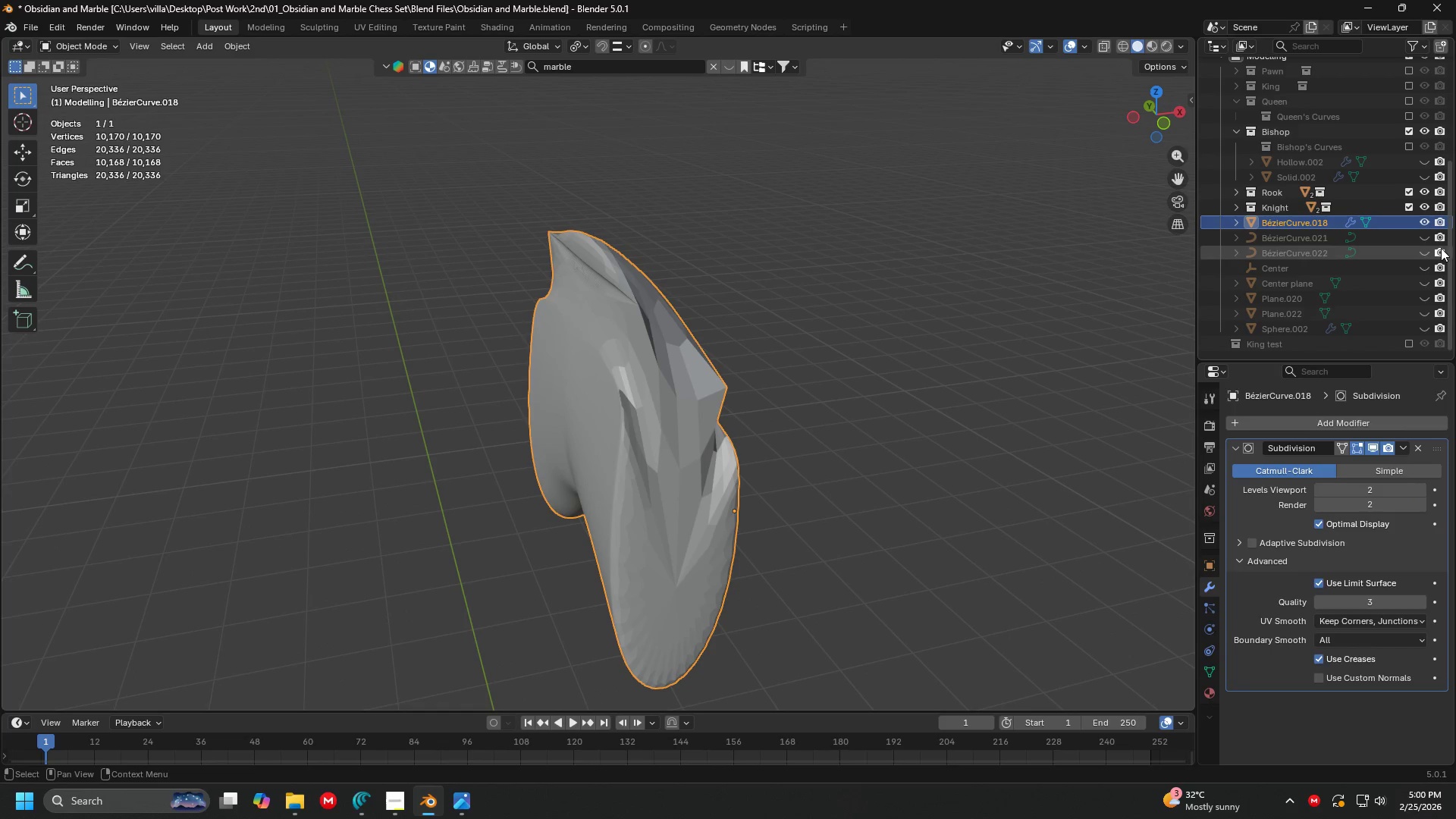 
wait(6.33)
 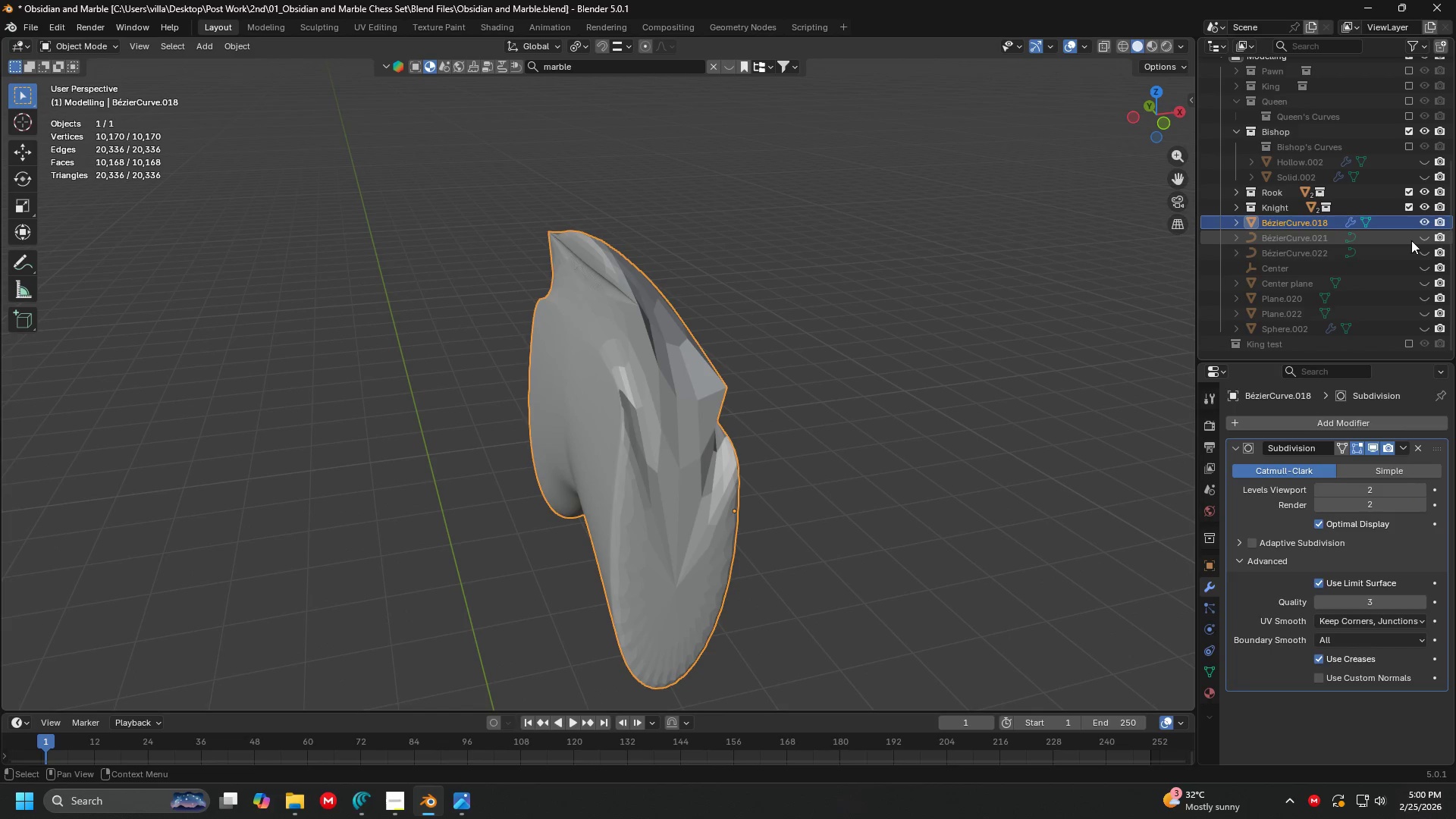 
left_click([1422, 174])
 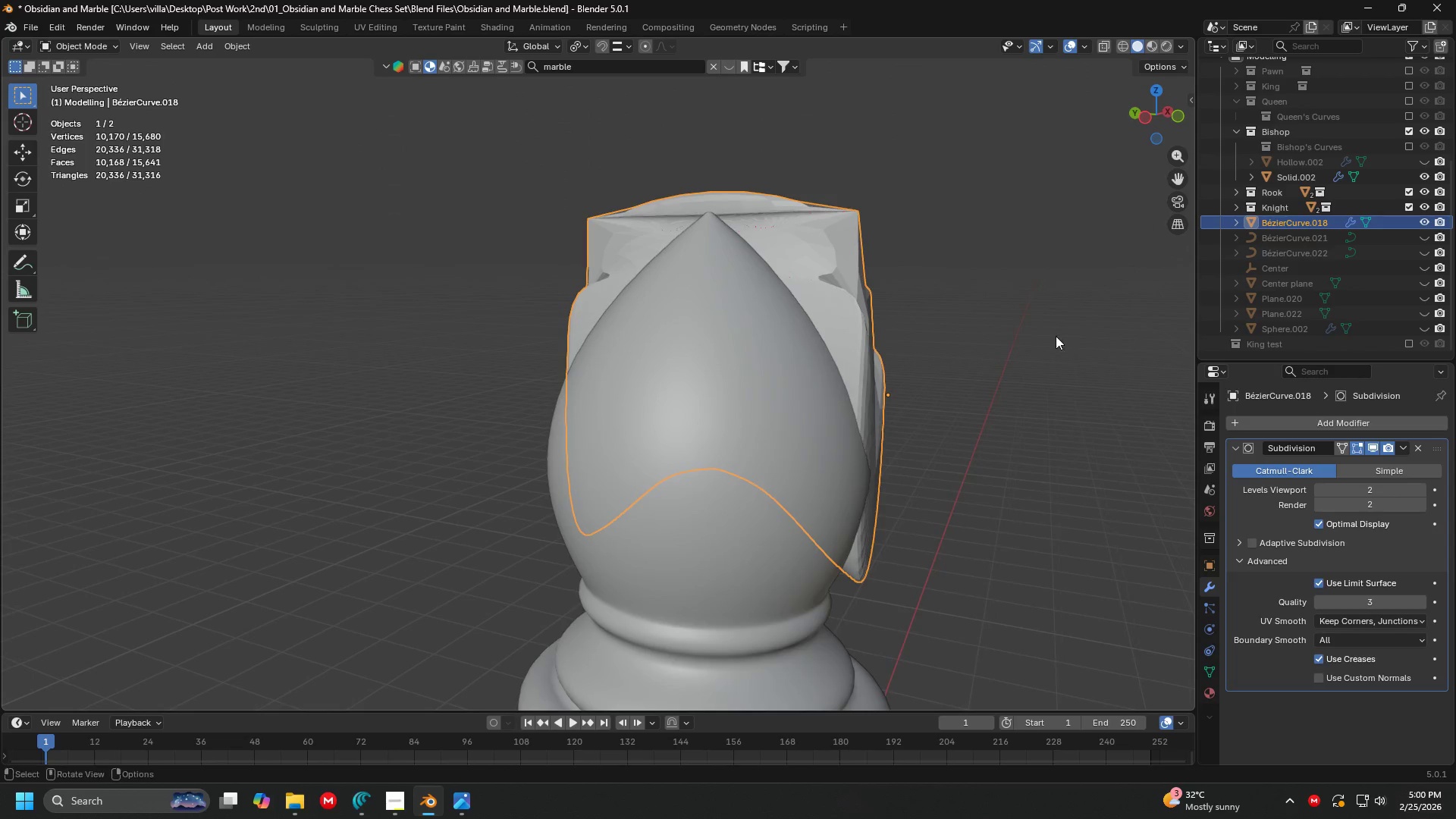 
left_click([868, 362])
 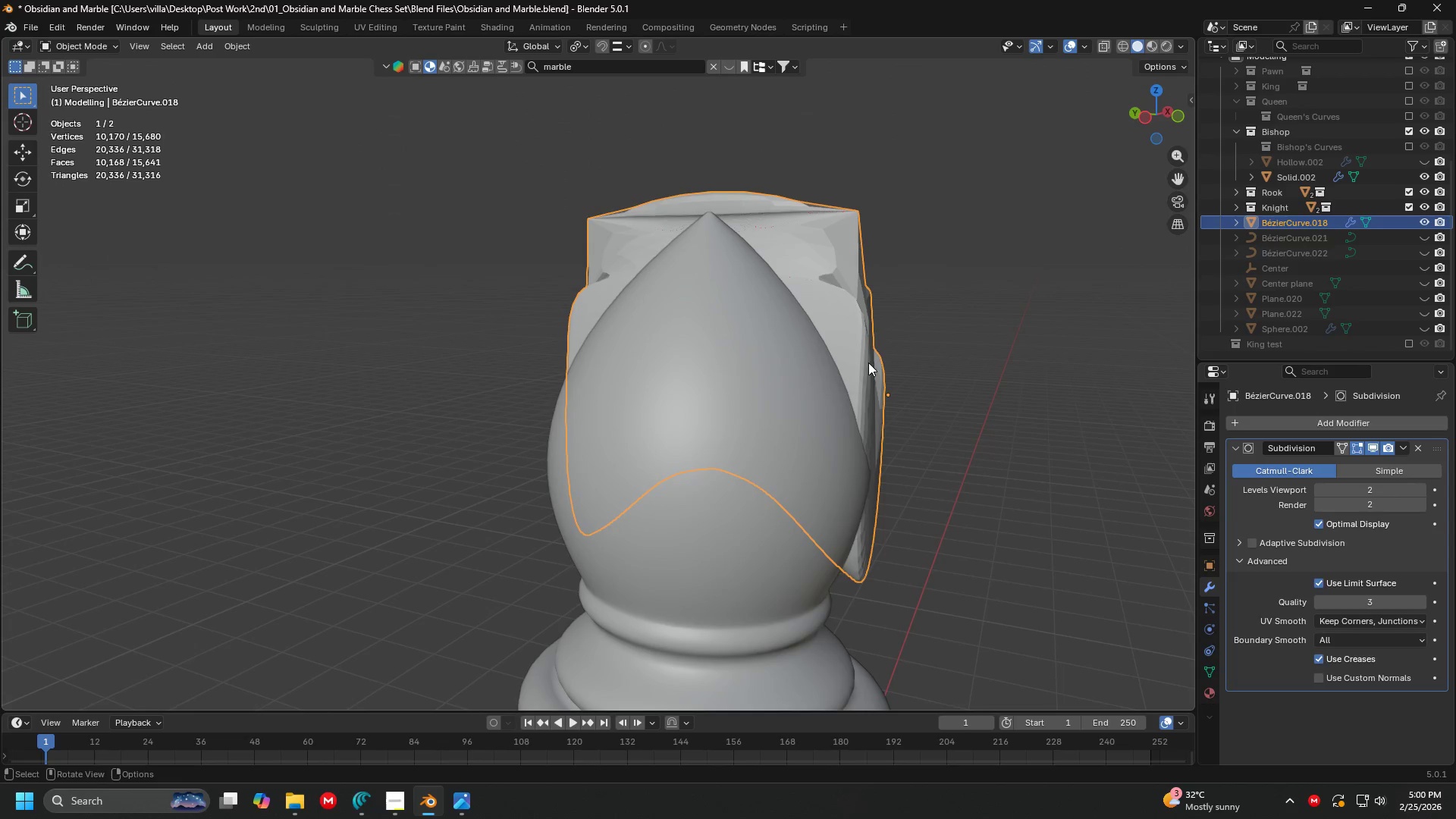 
type(sxy)
 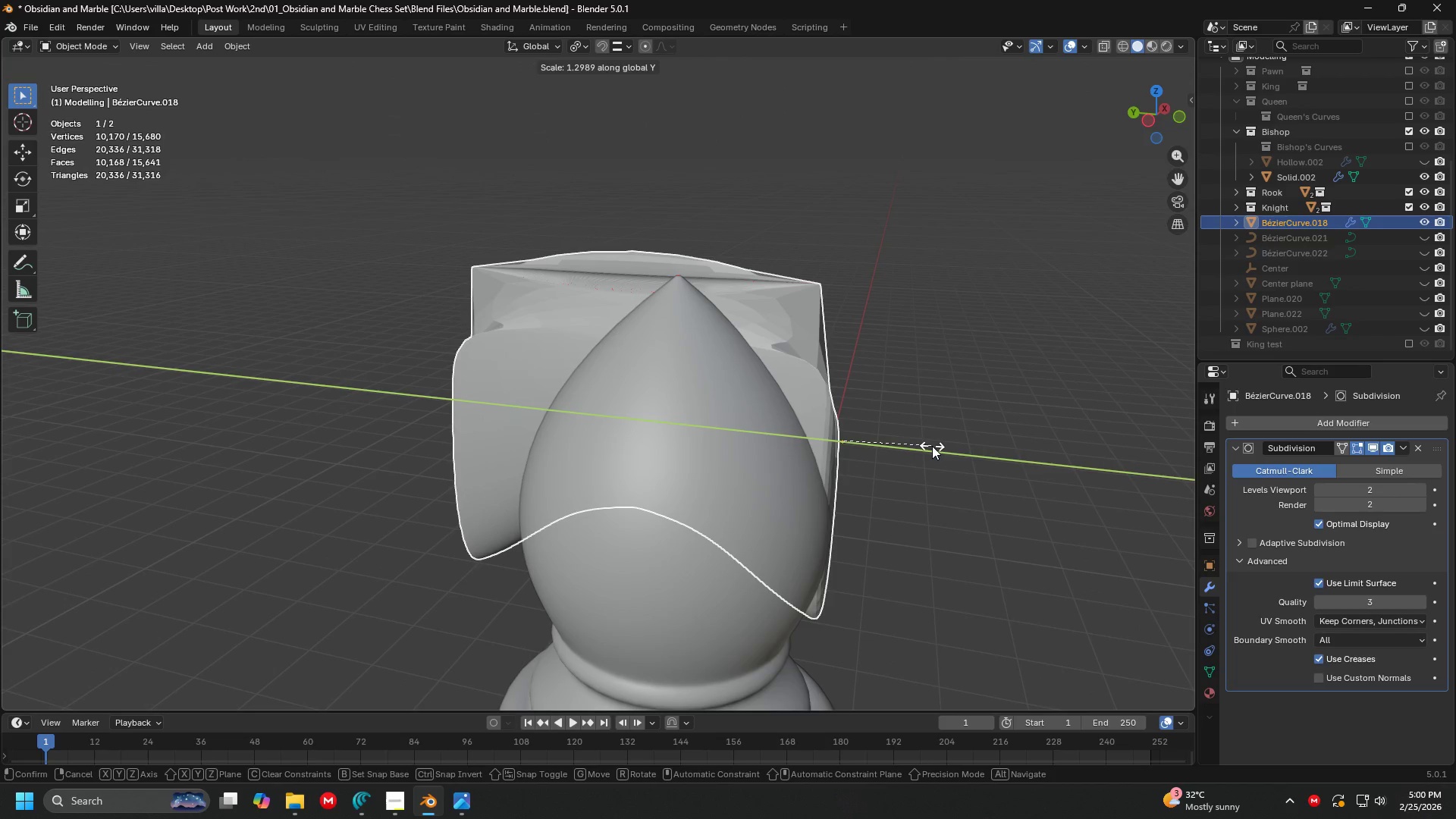 
key(Escape)
 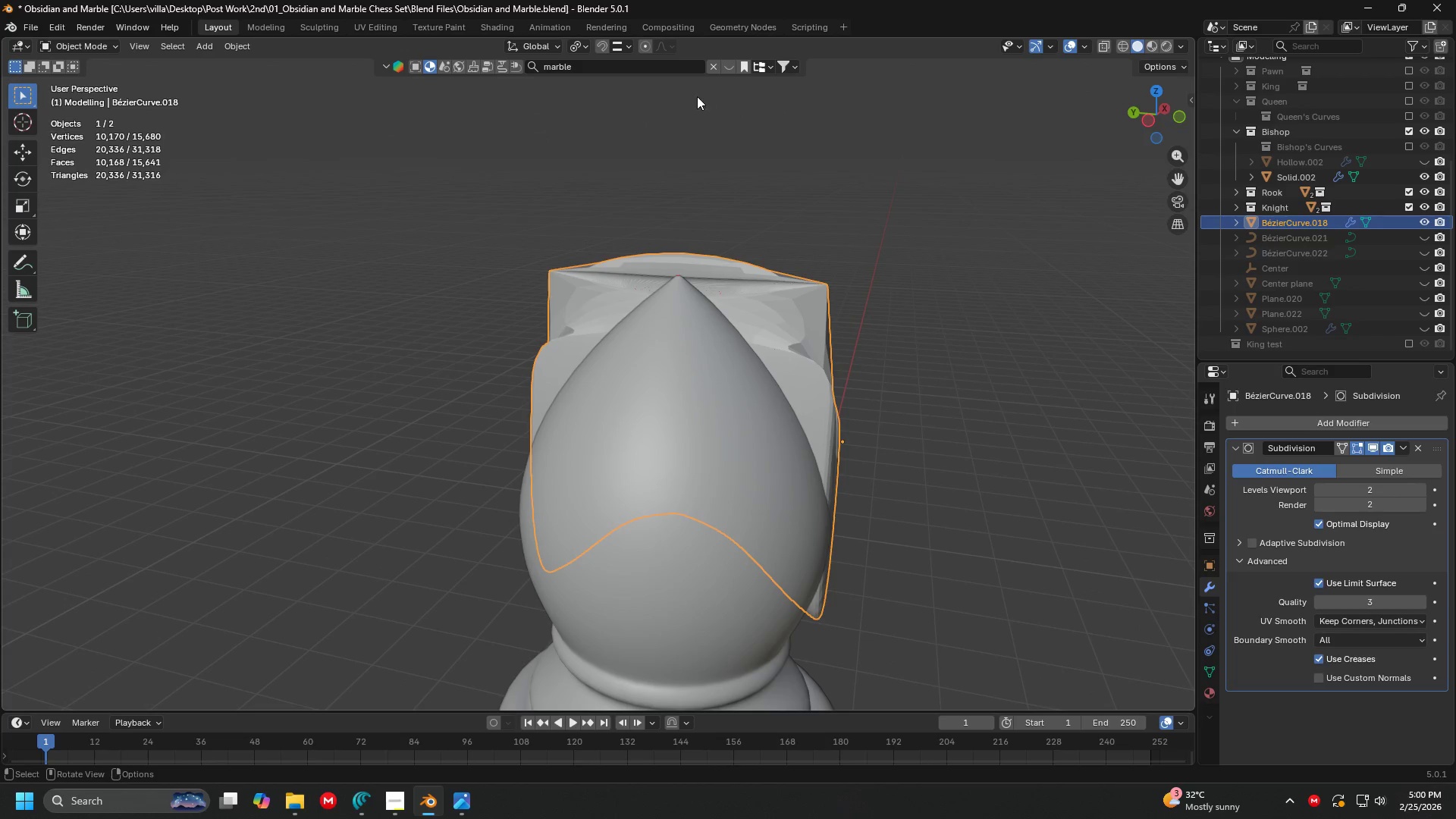 
key(Shift+X)
 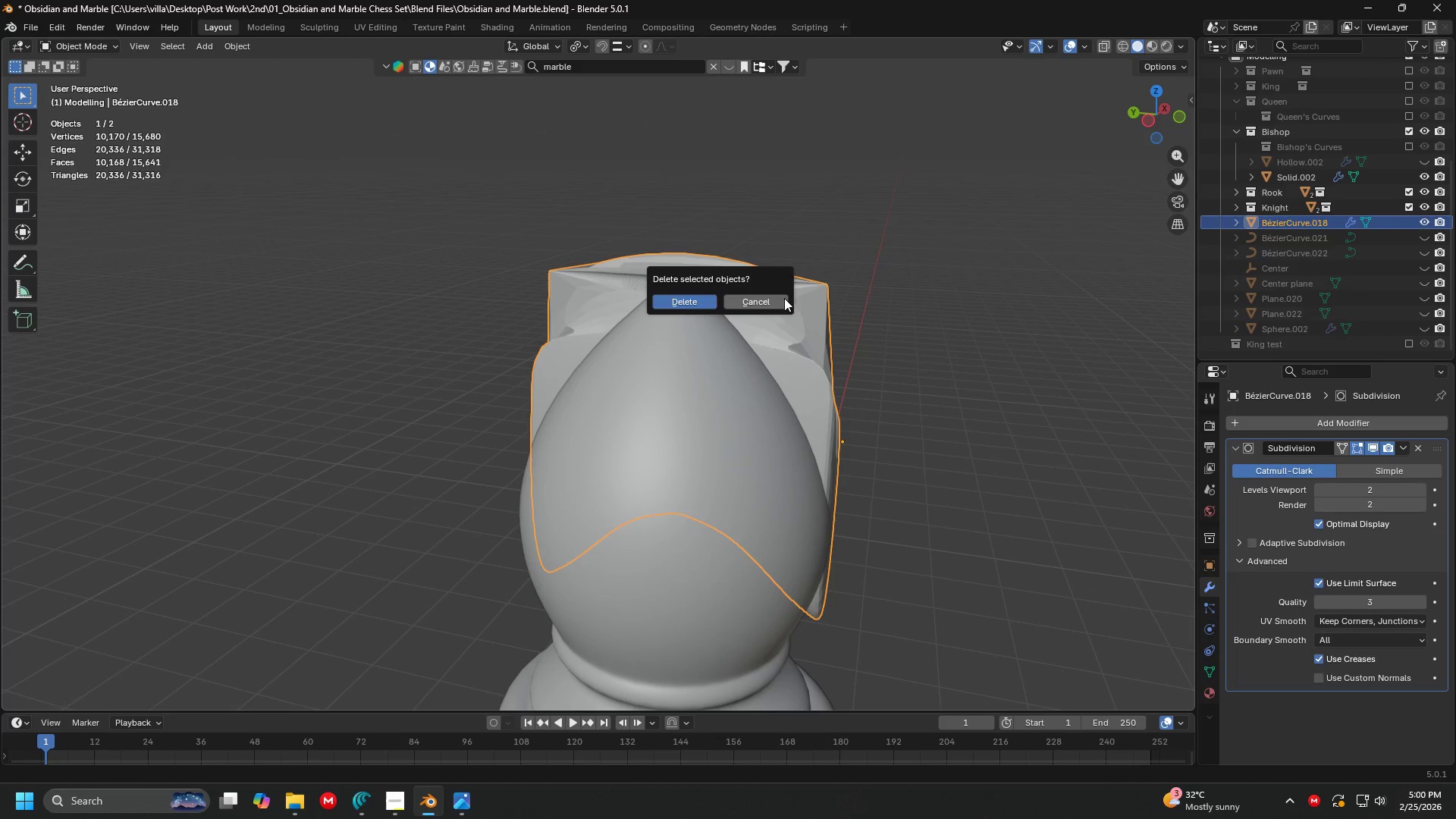 
key(Escape)
 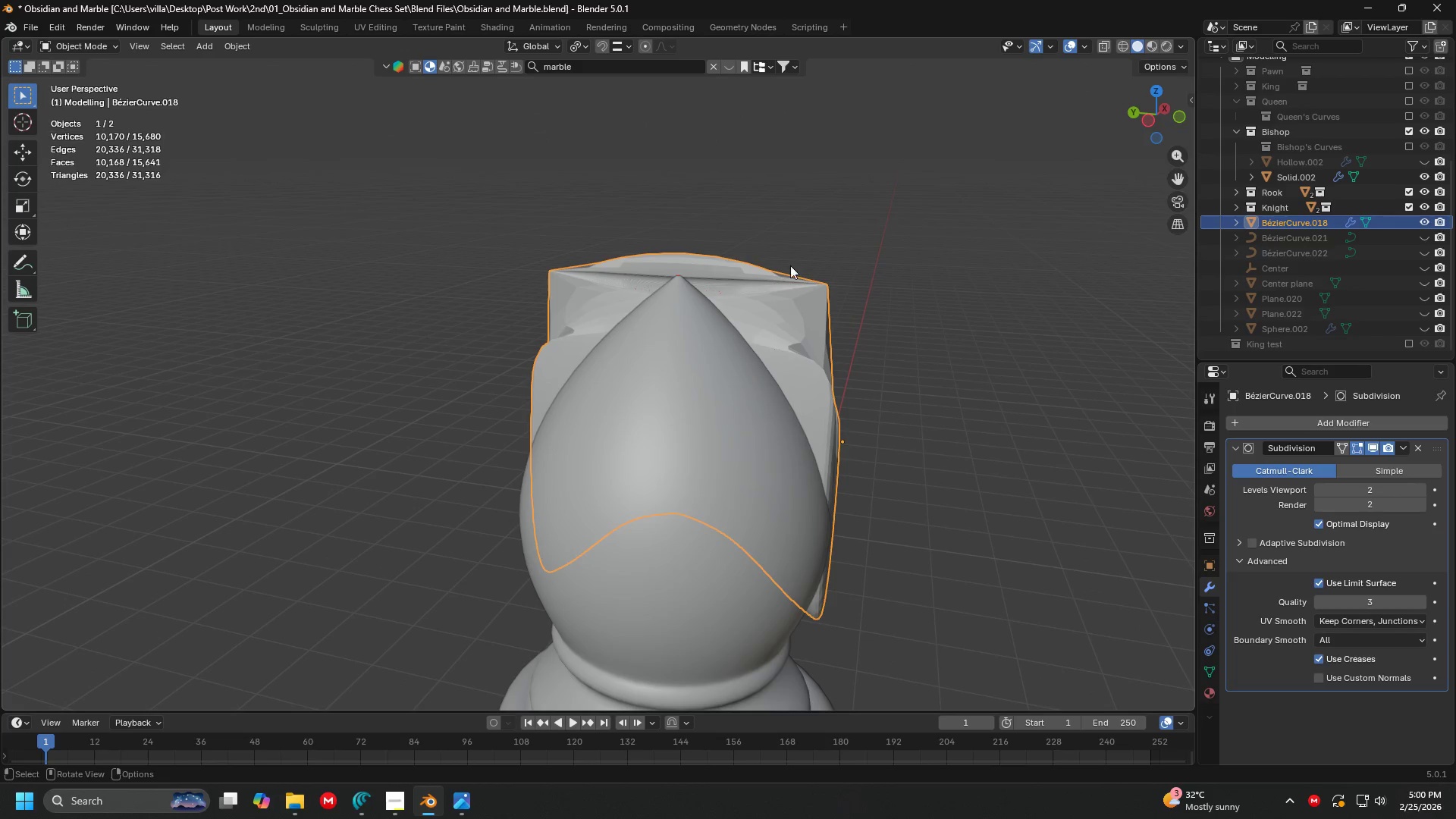 
right_click([762, 308])
 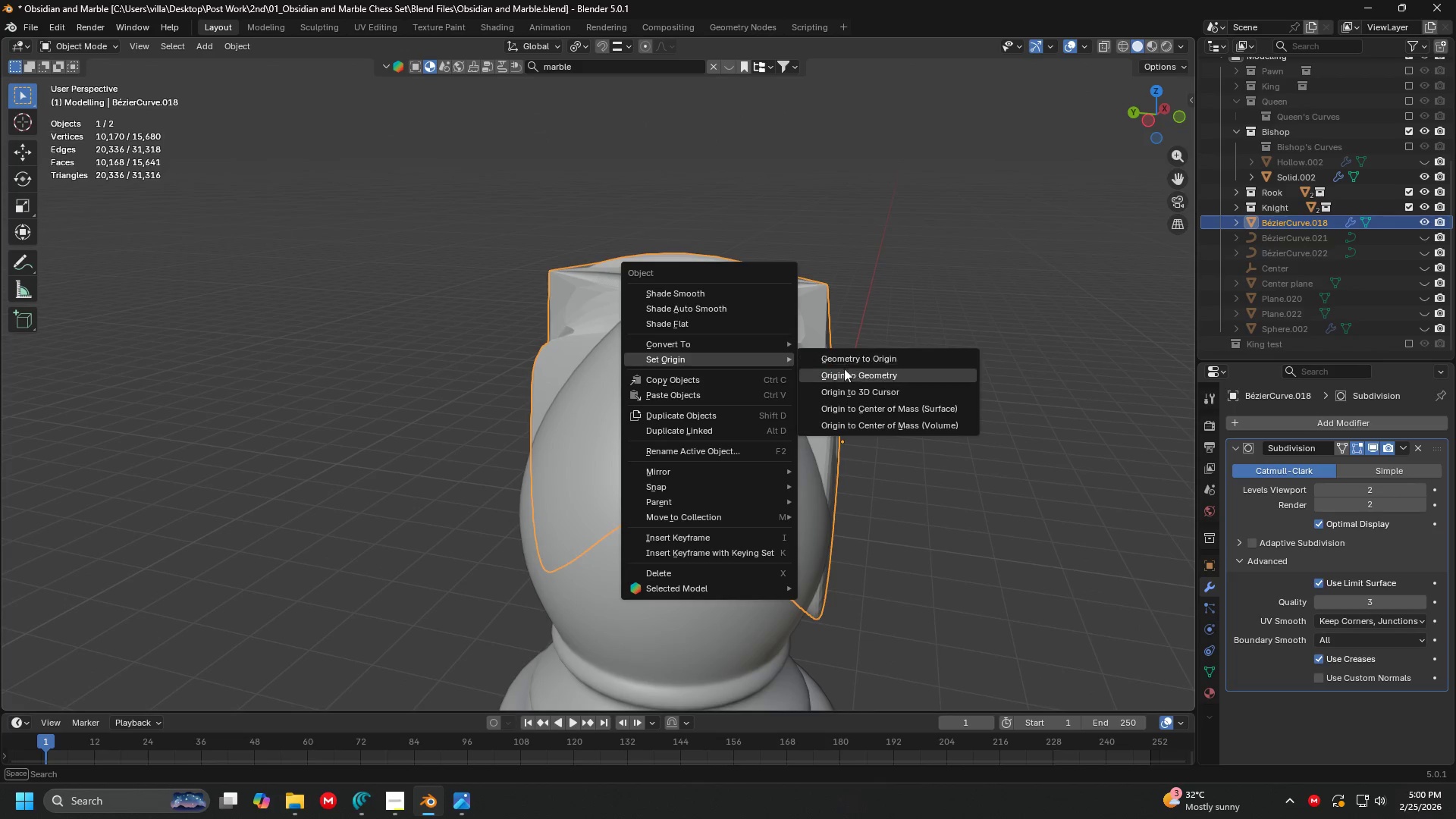 
left_click([871, 391])
 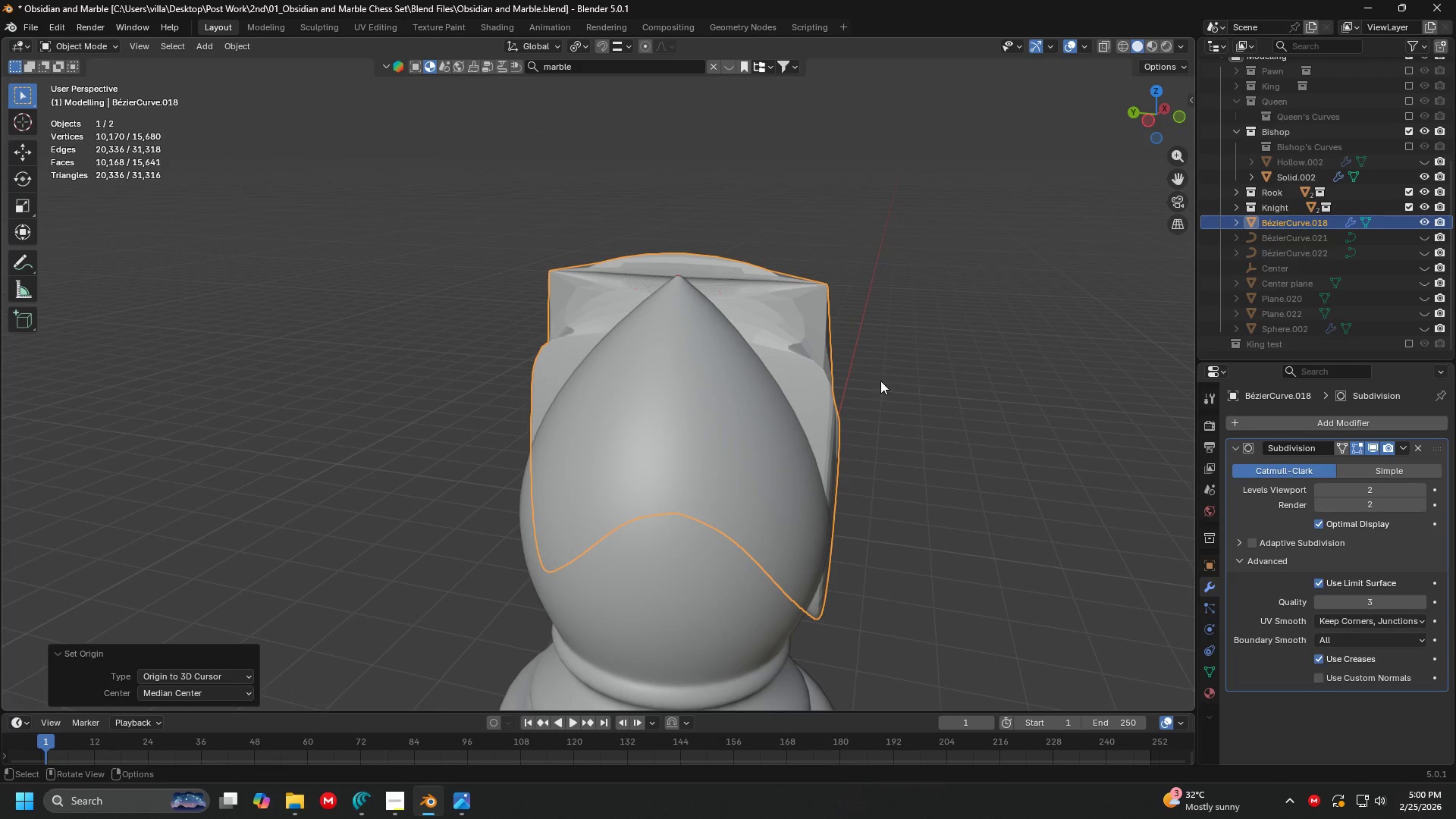 
type(sy)
 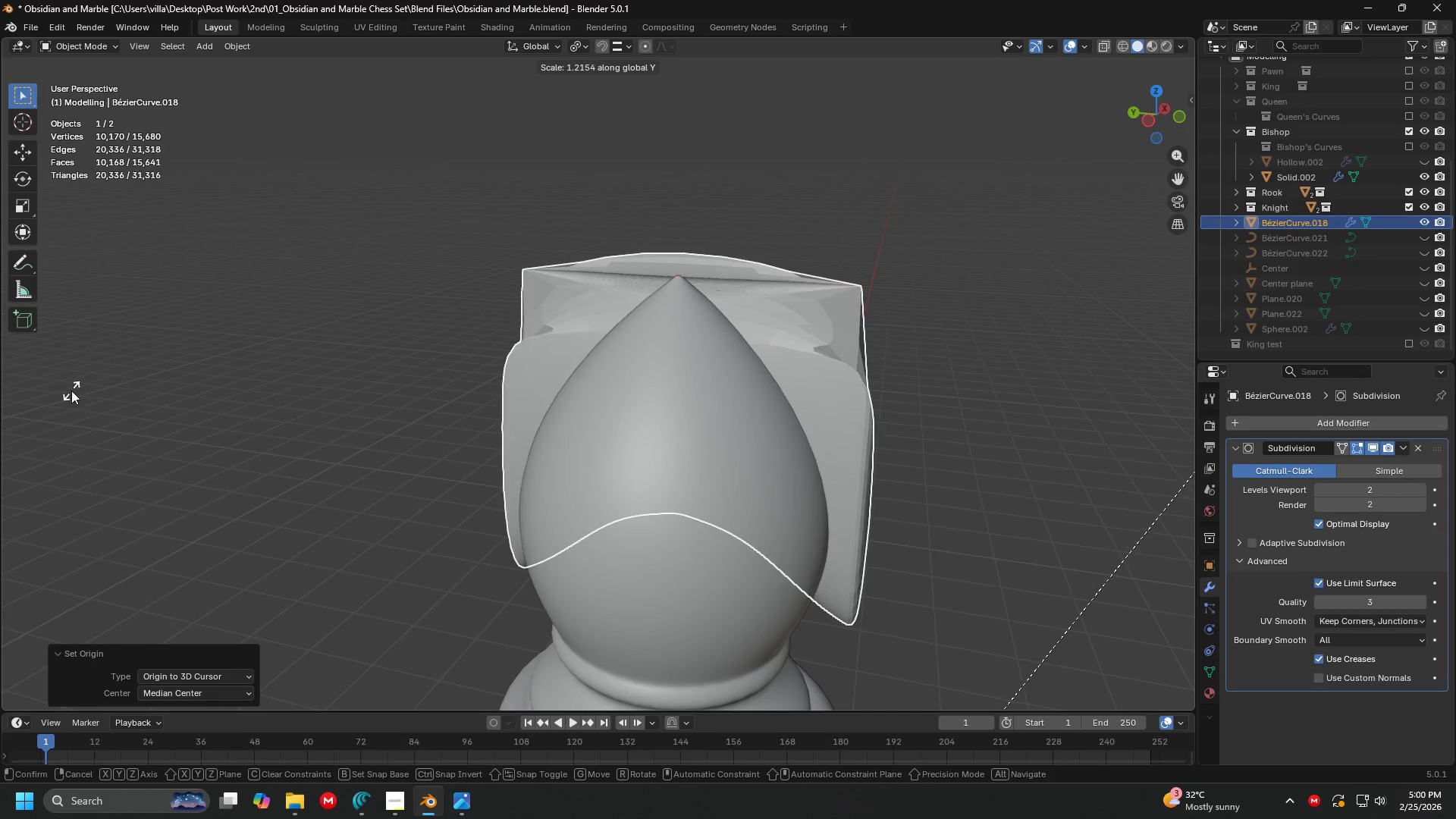 
left_click([20, 375])
 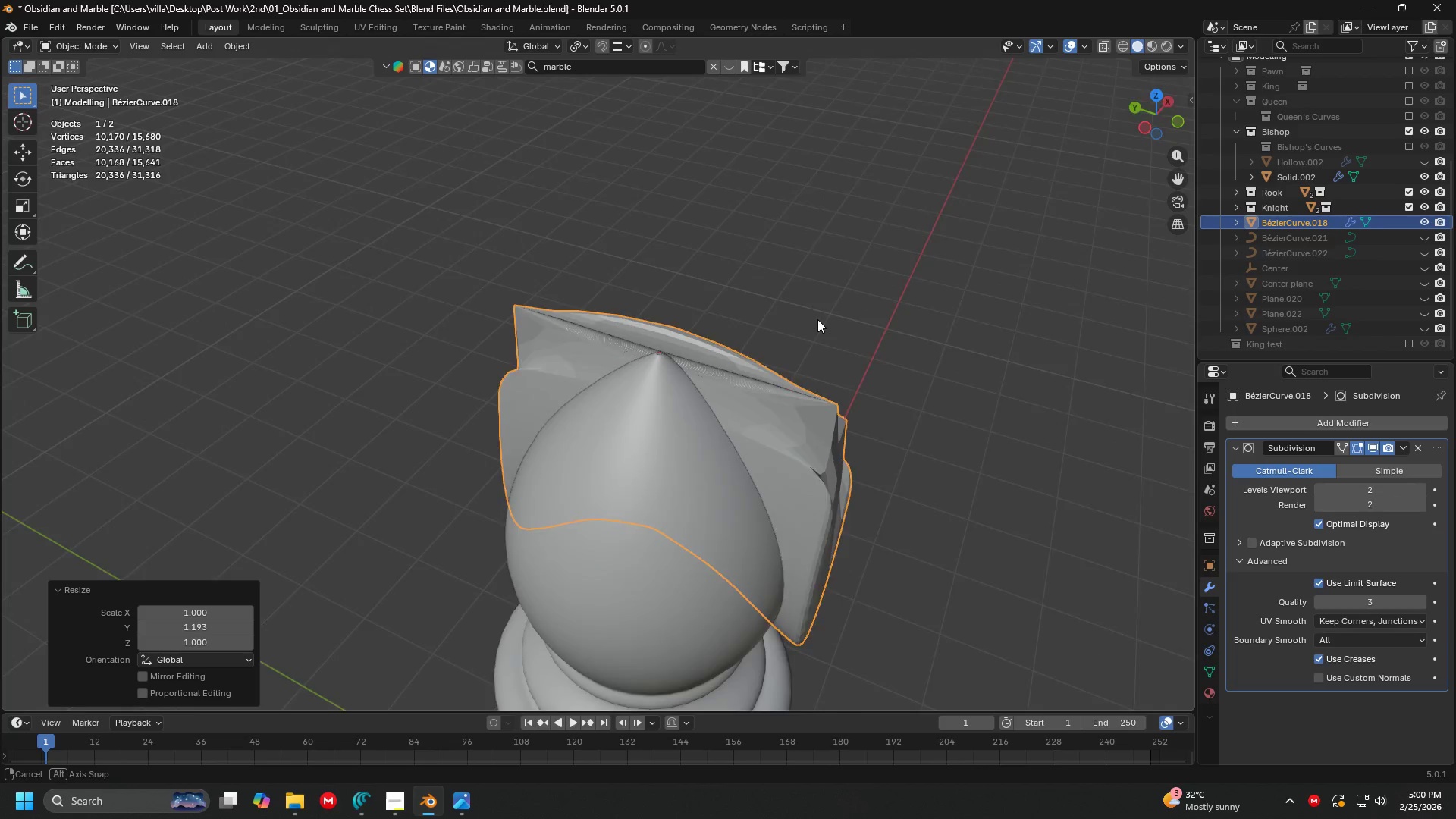 
key(Shift+ShiftLeft)
 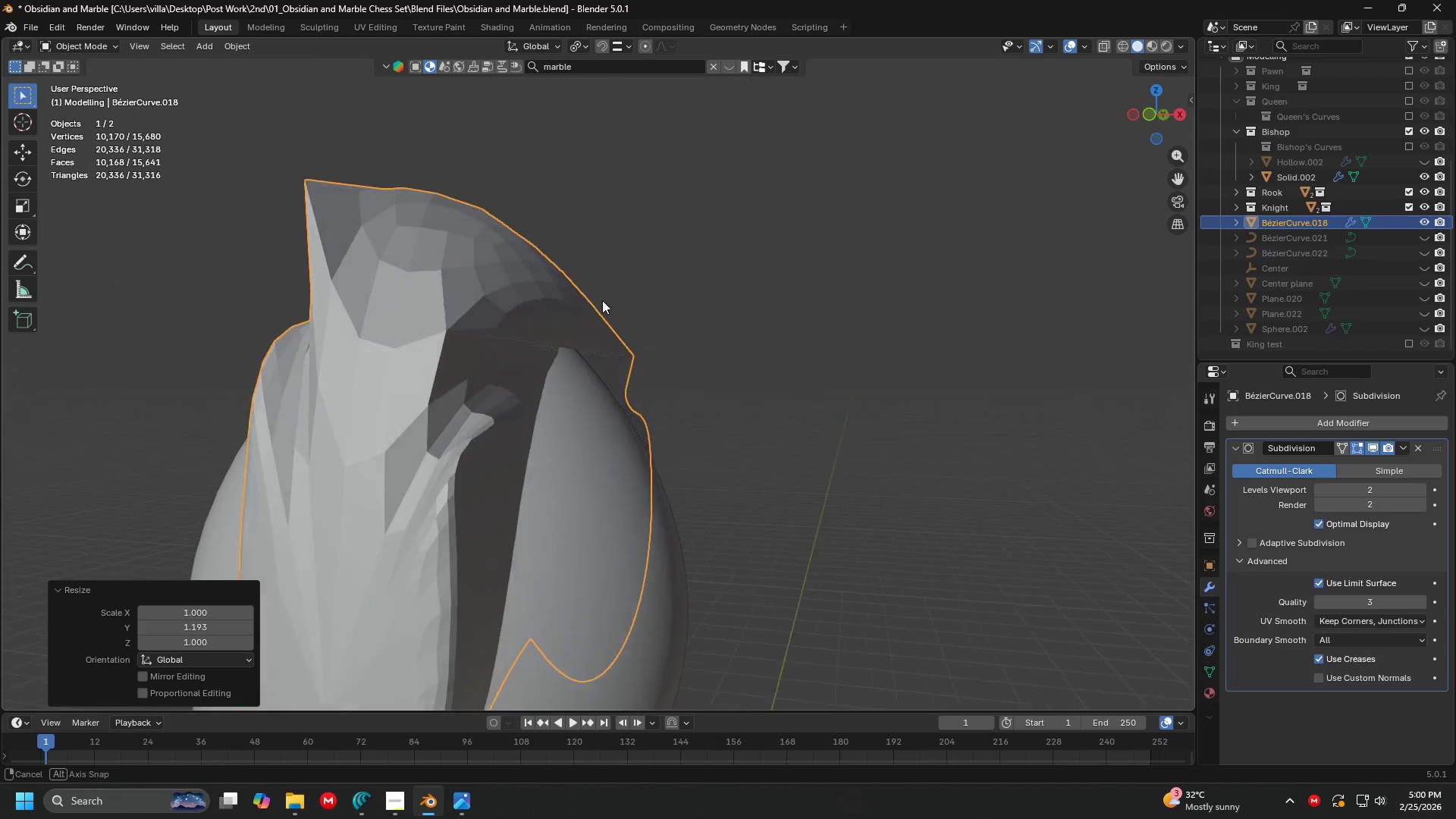 
scroll: coordinate [689, 265], scroll_direction: up, amount: 2.0
 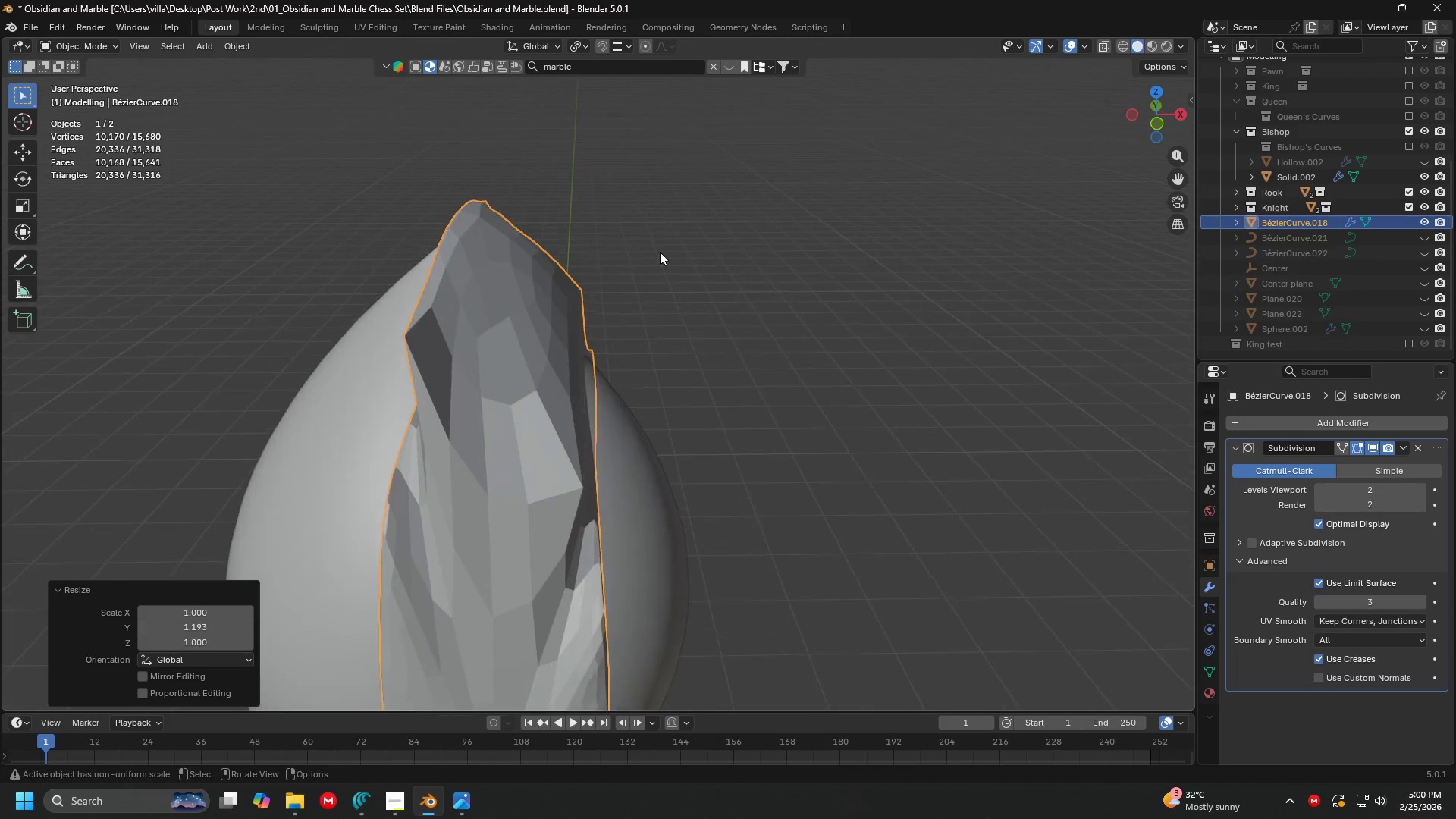 
key(Shift+ShiftLeft)
 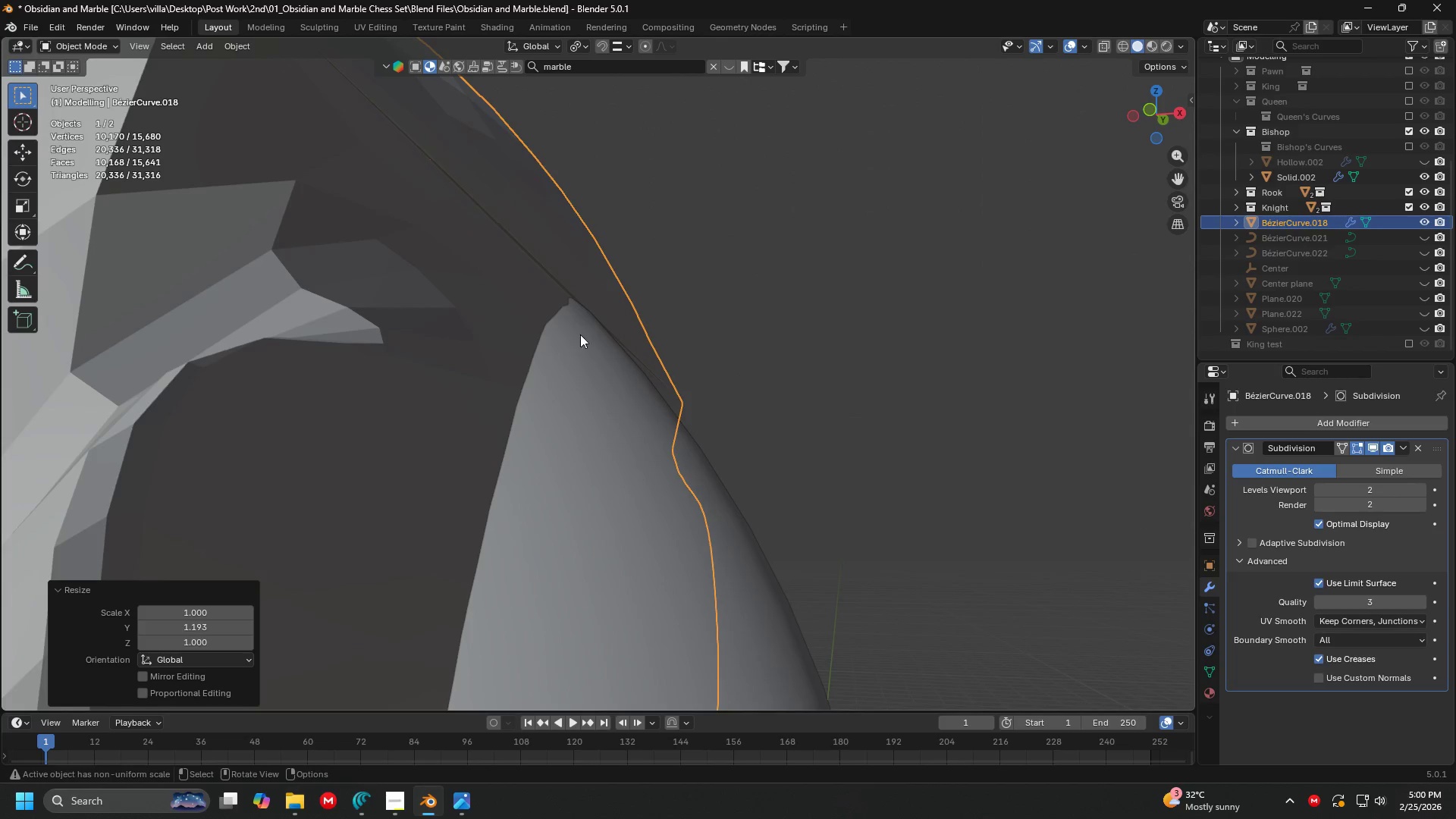 
scroll: coordinate [541, 303], scroll_direction: up, amount: 3.0
 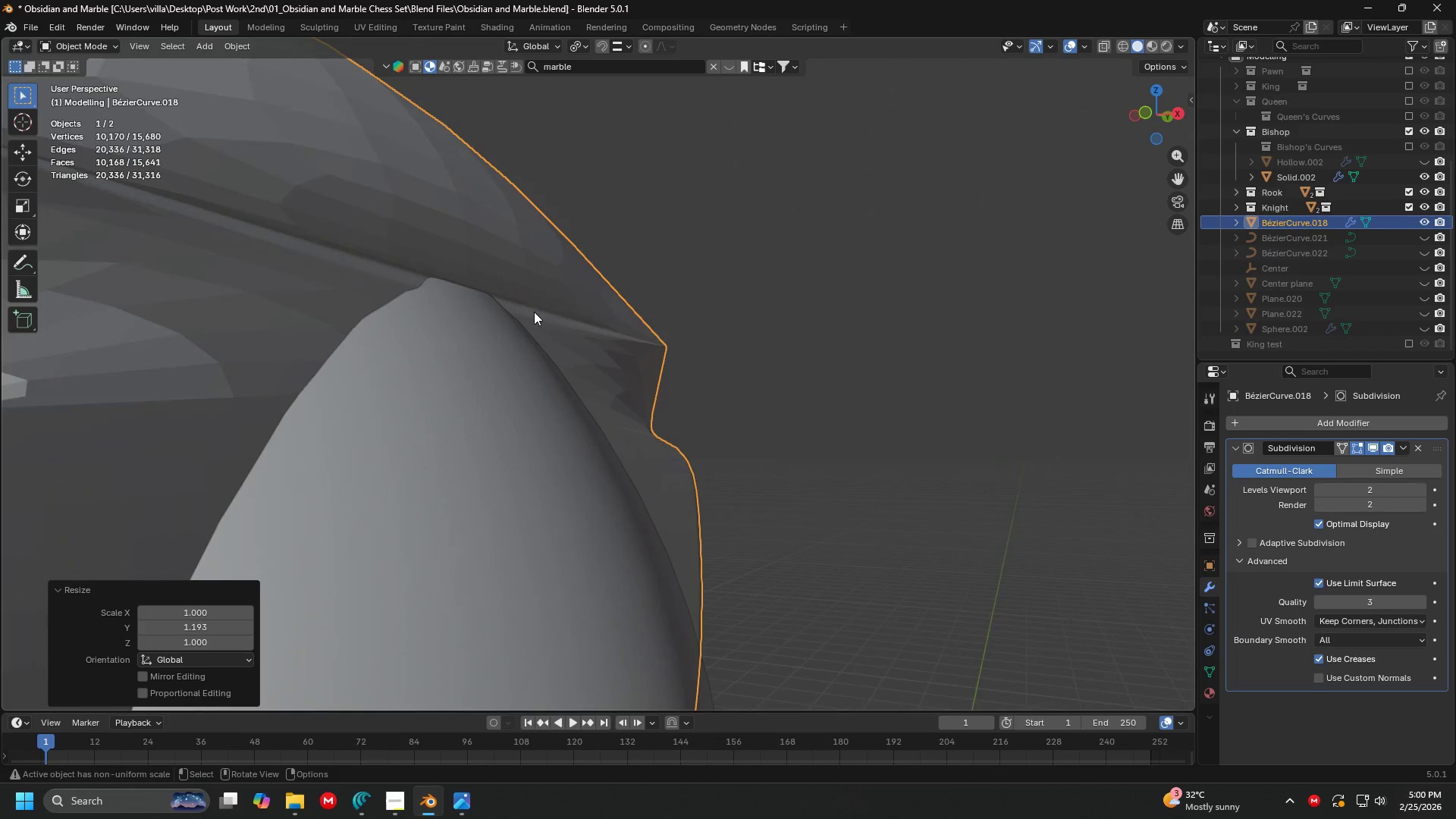 
scroll: coordinate [478, 290], scroll_direction: down, amount: 6.0
 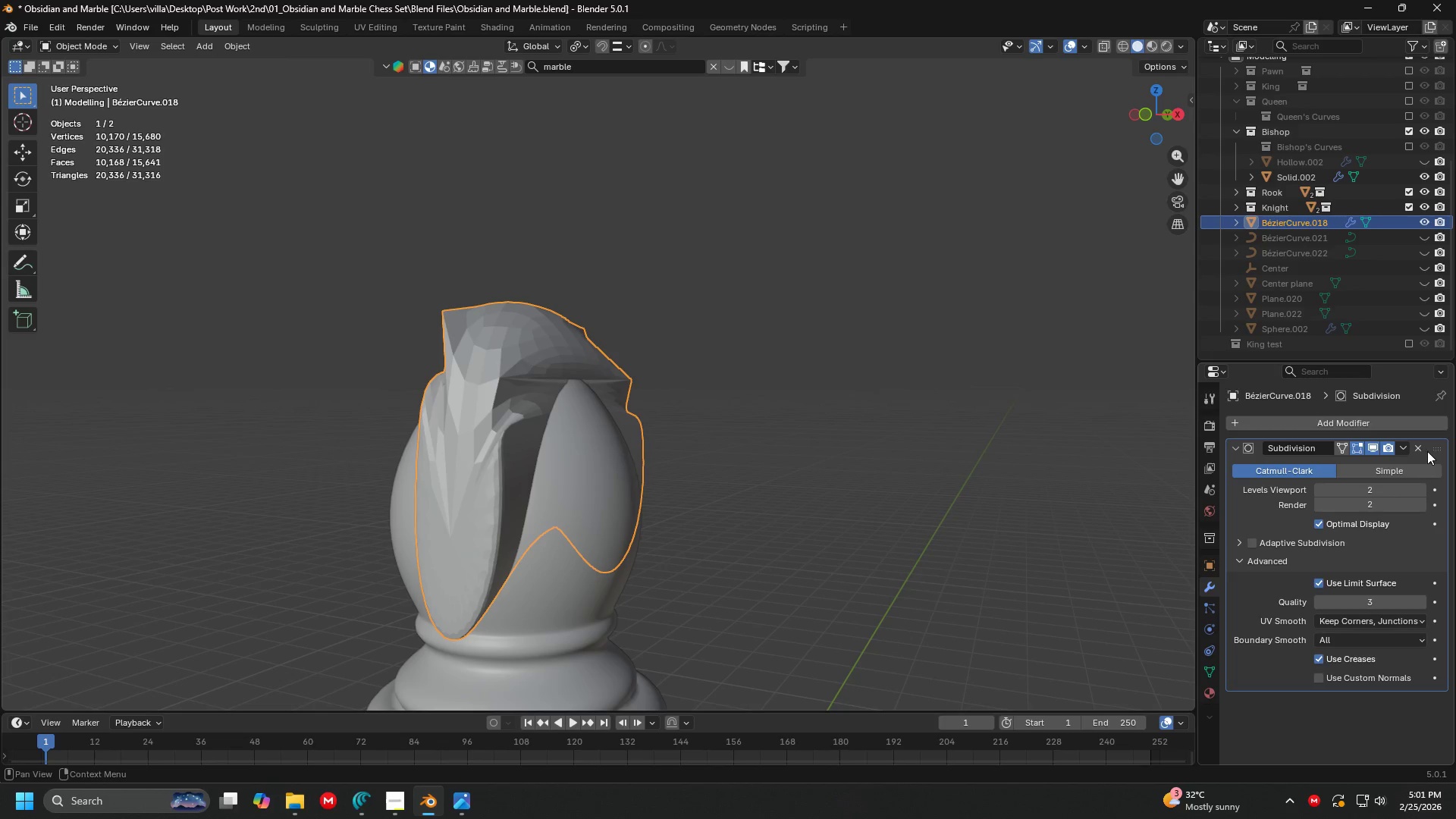 
left_click([1414, 447])
 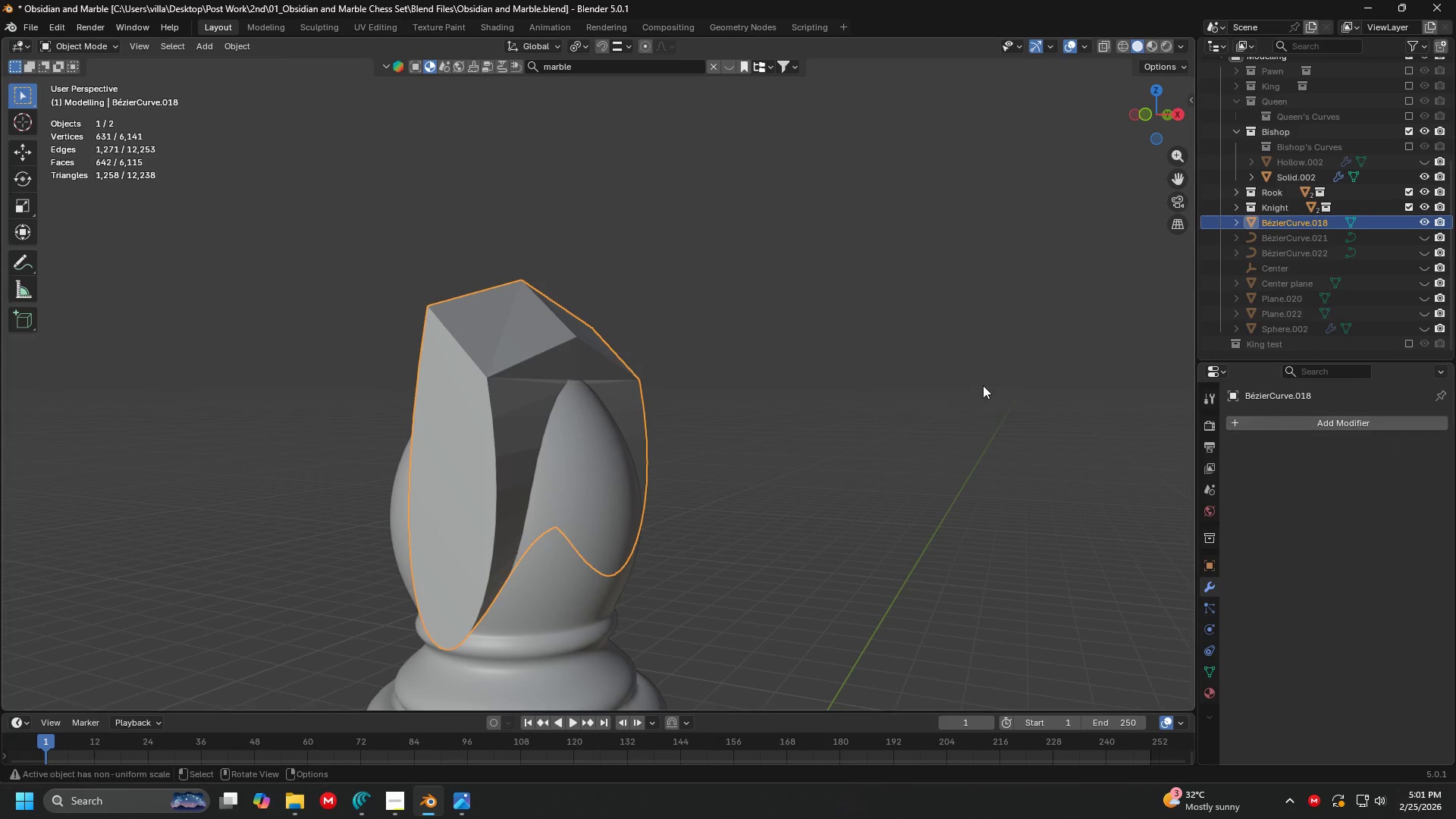 
scroll: coordinate [724, 364], scroll_direction: up, amount: 2.0
 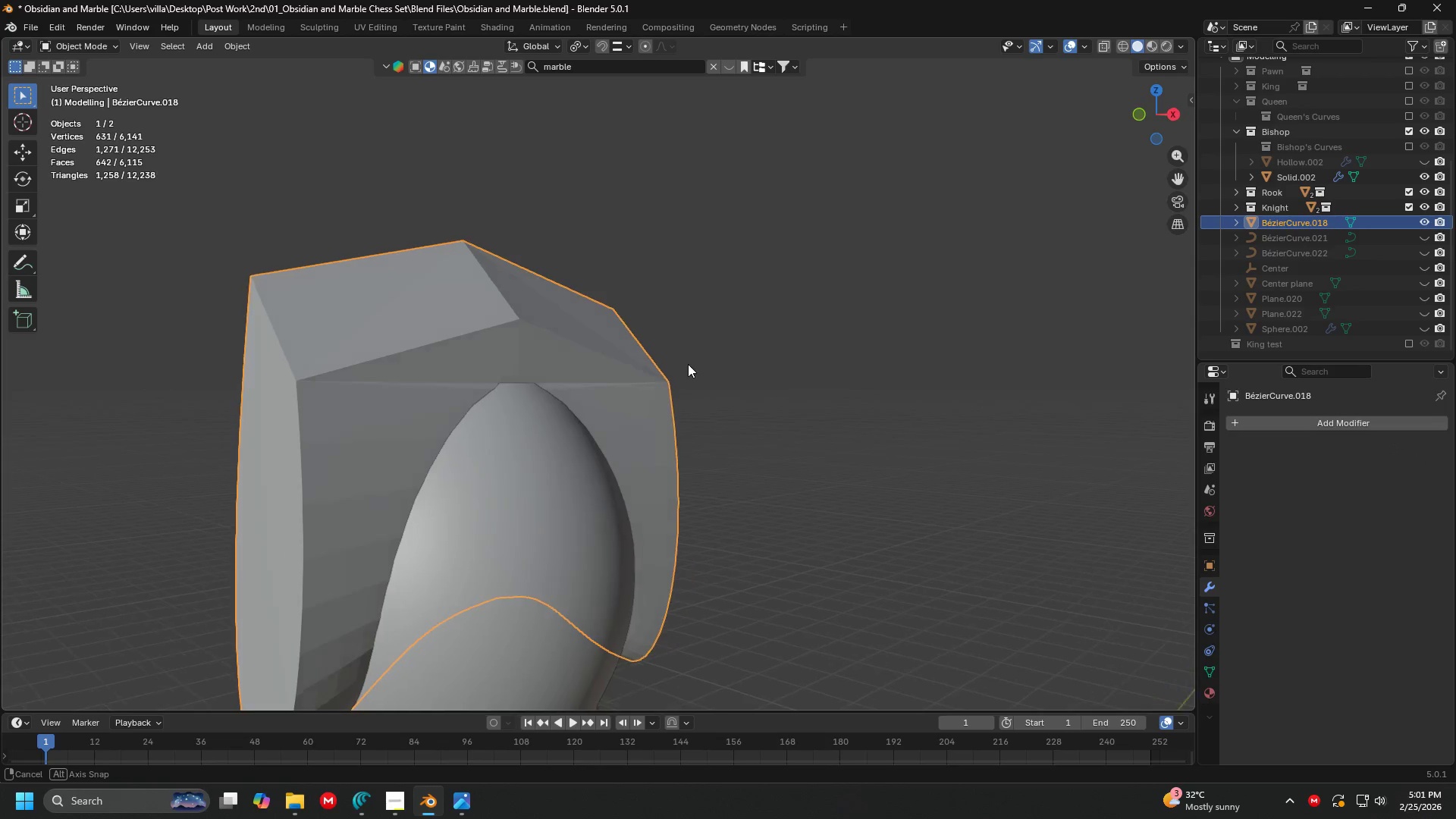 
key(Shift+ShiftLeft)
 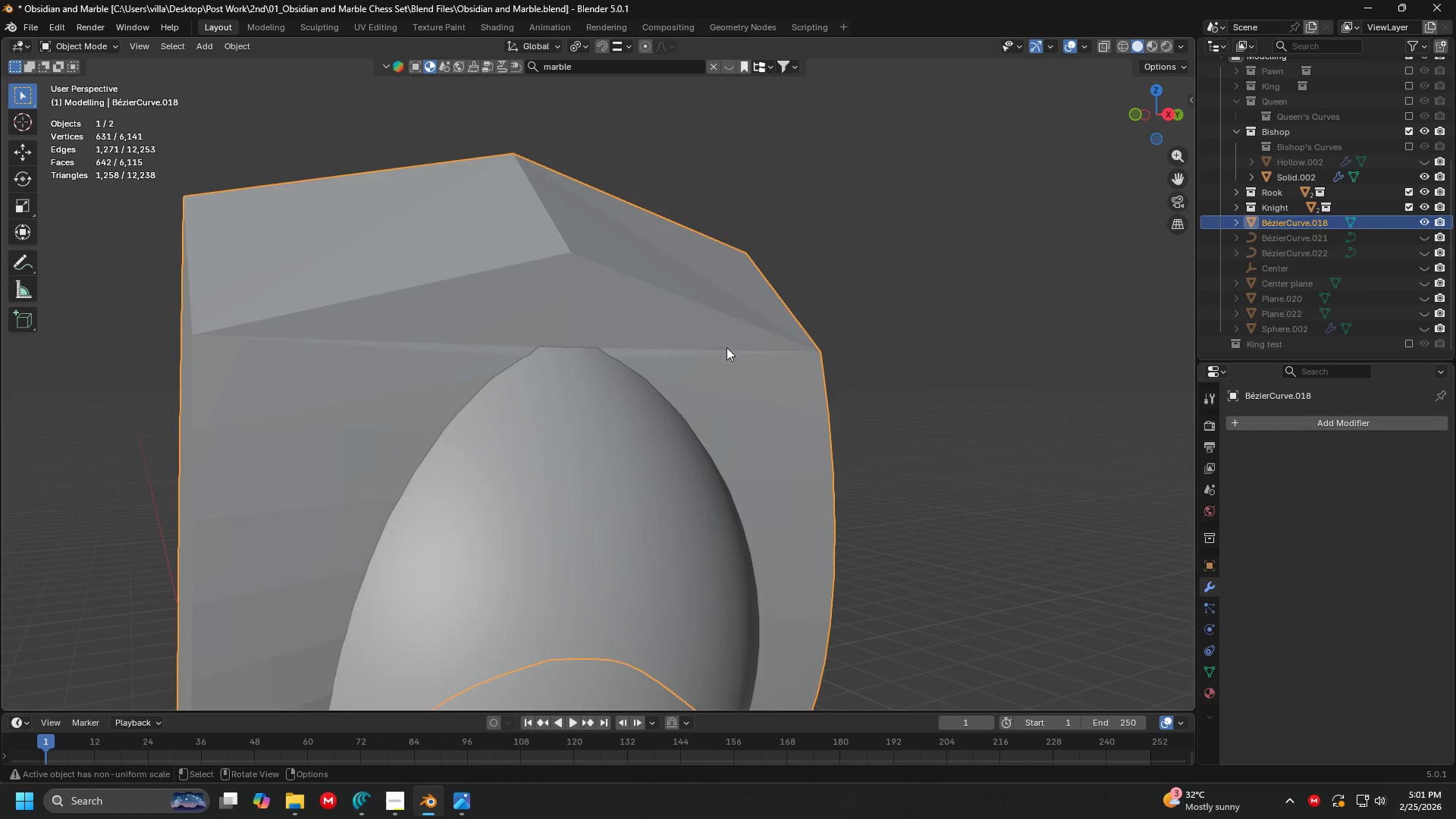 
scroll: coordinate [659, 363], scroll_direction: up, amount: 3.0
 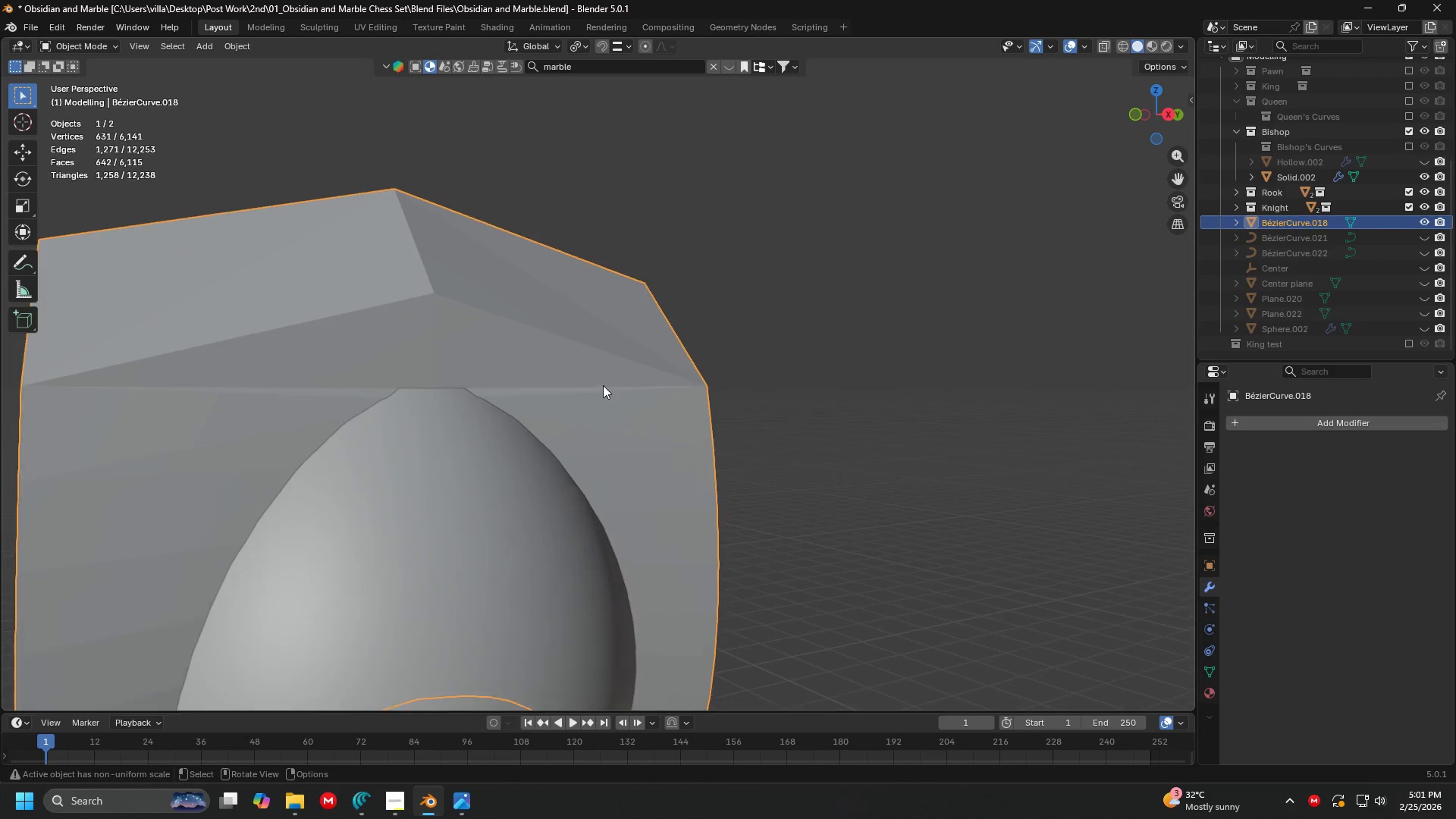 
key(Control+Z)
 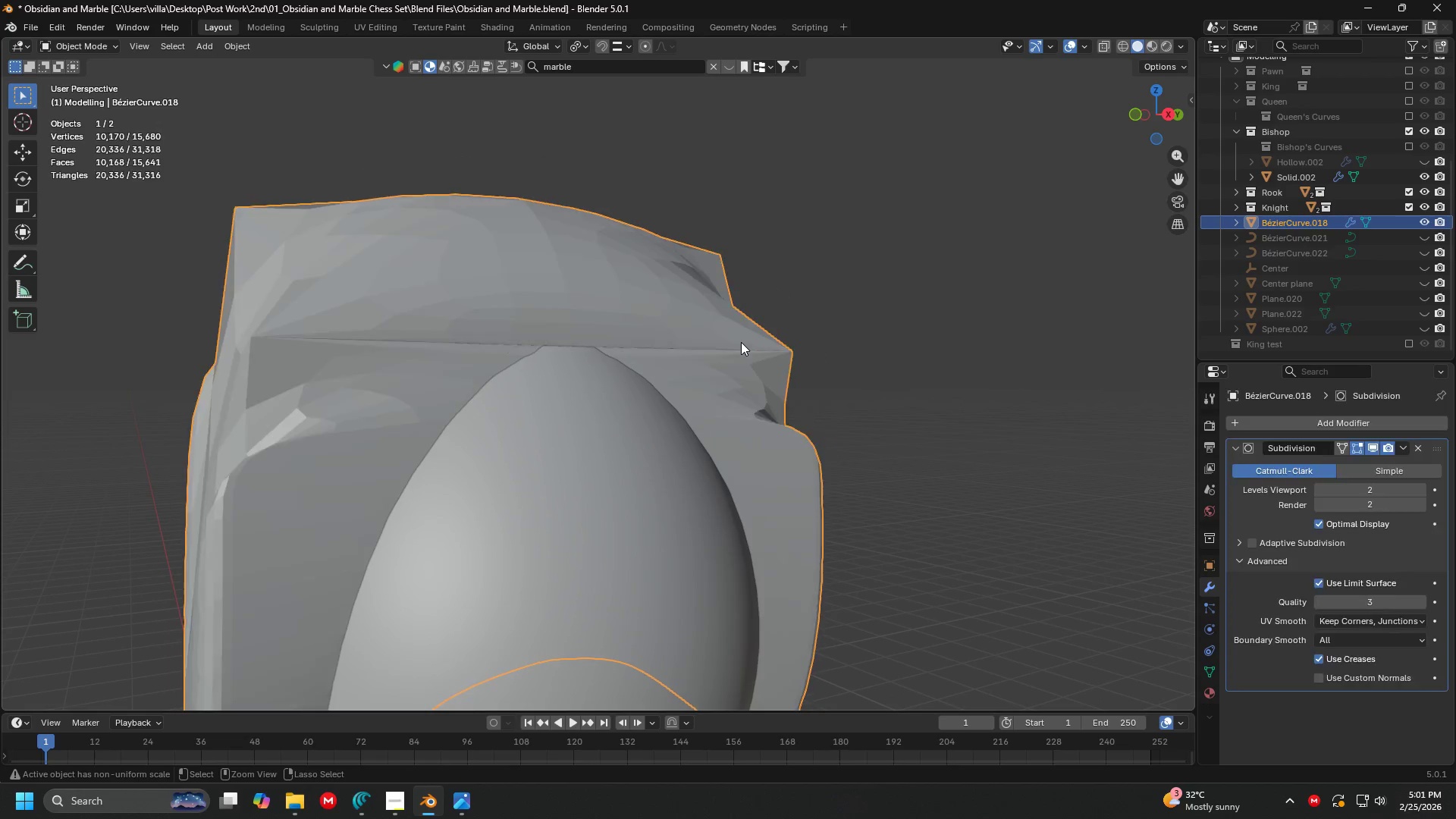 
key(Control+Z)
 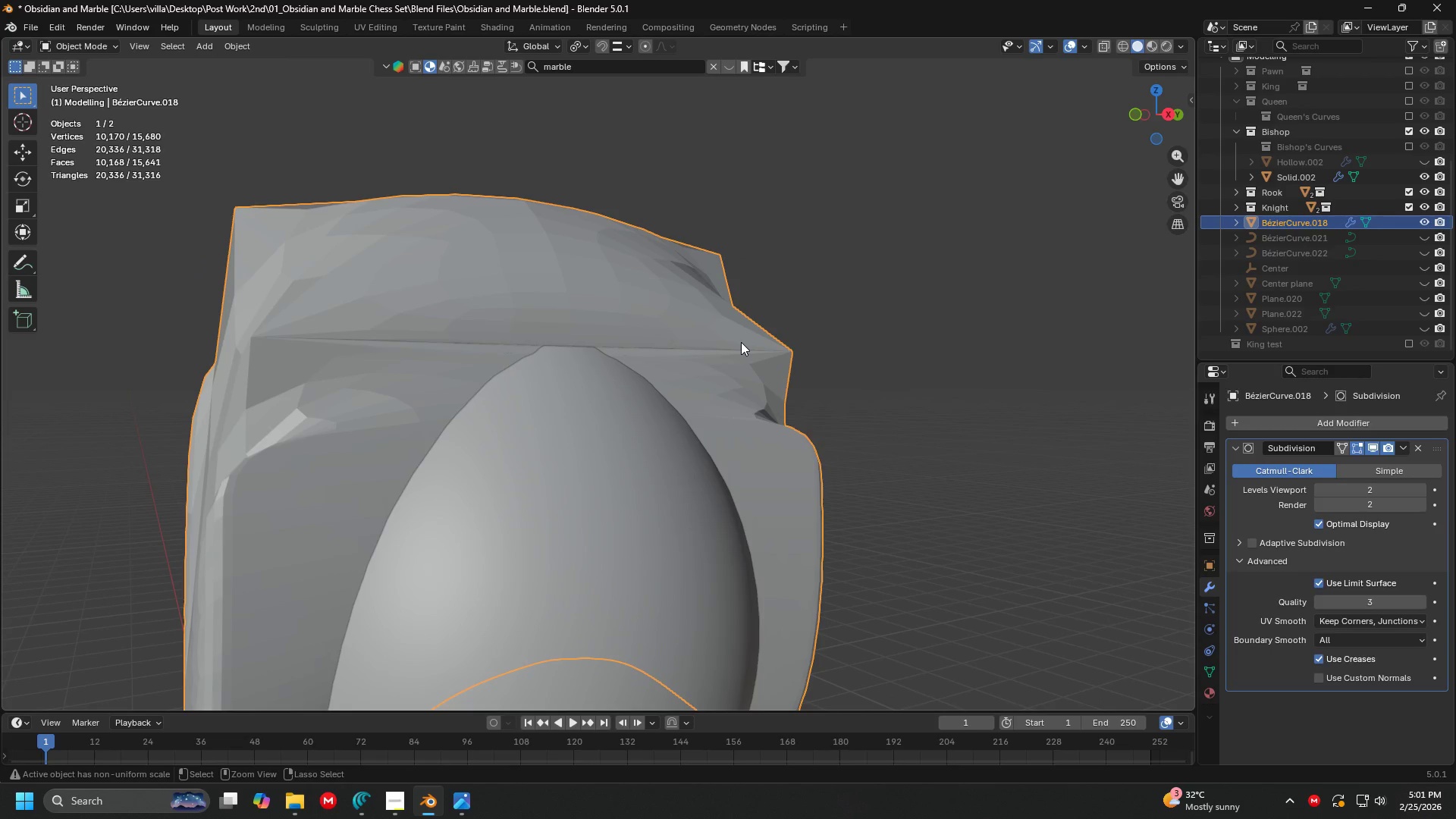 
key(Control+Z)
 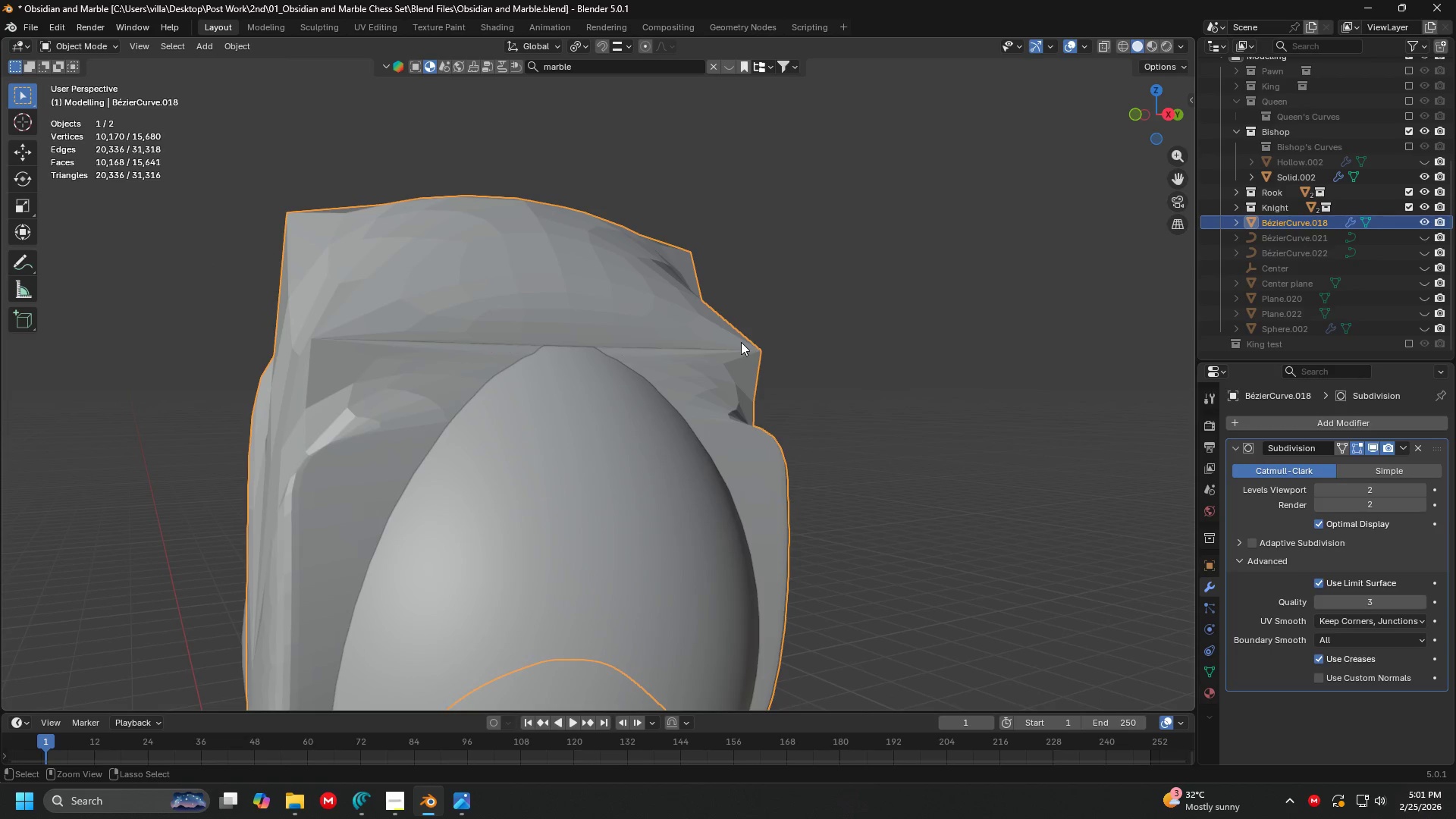 
key(Control+Z)
 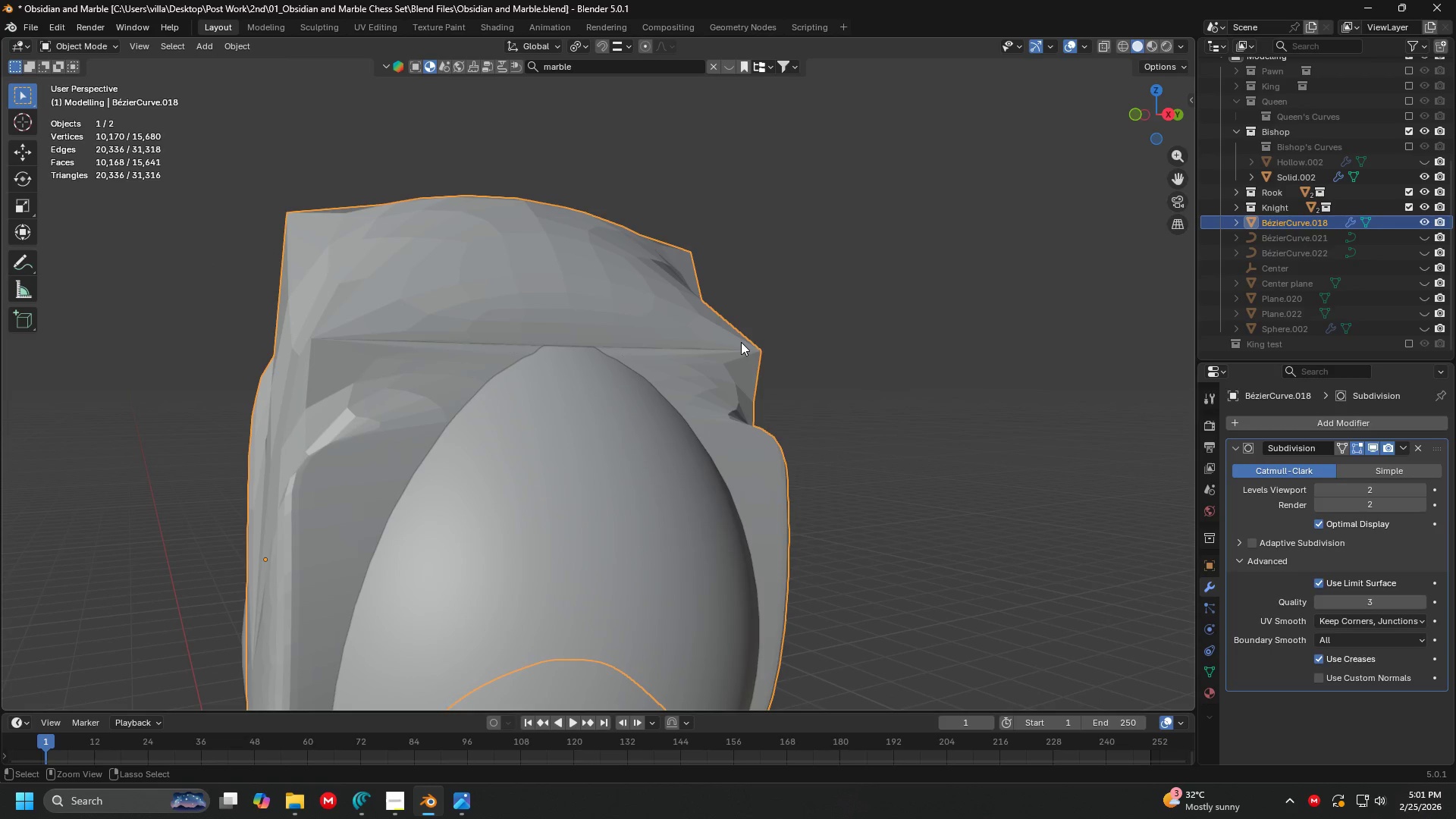 
key(Control+Z)
 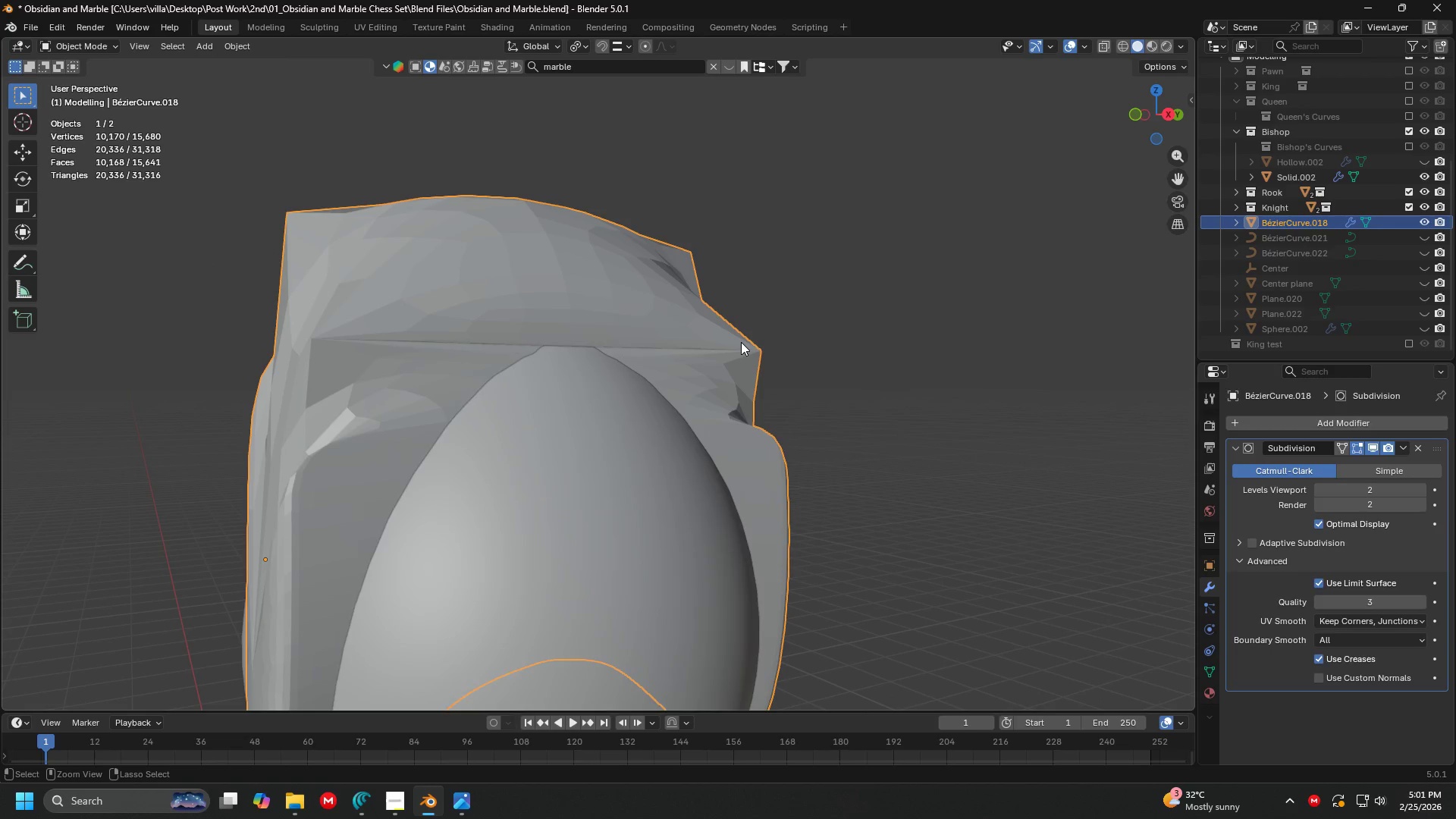 
key(Control+Z)
 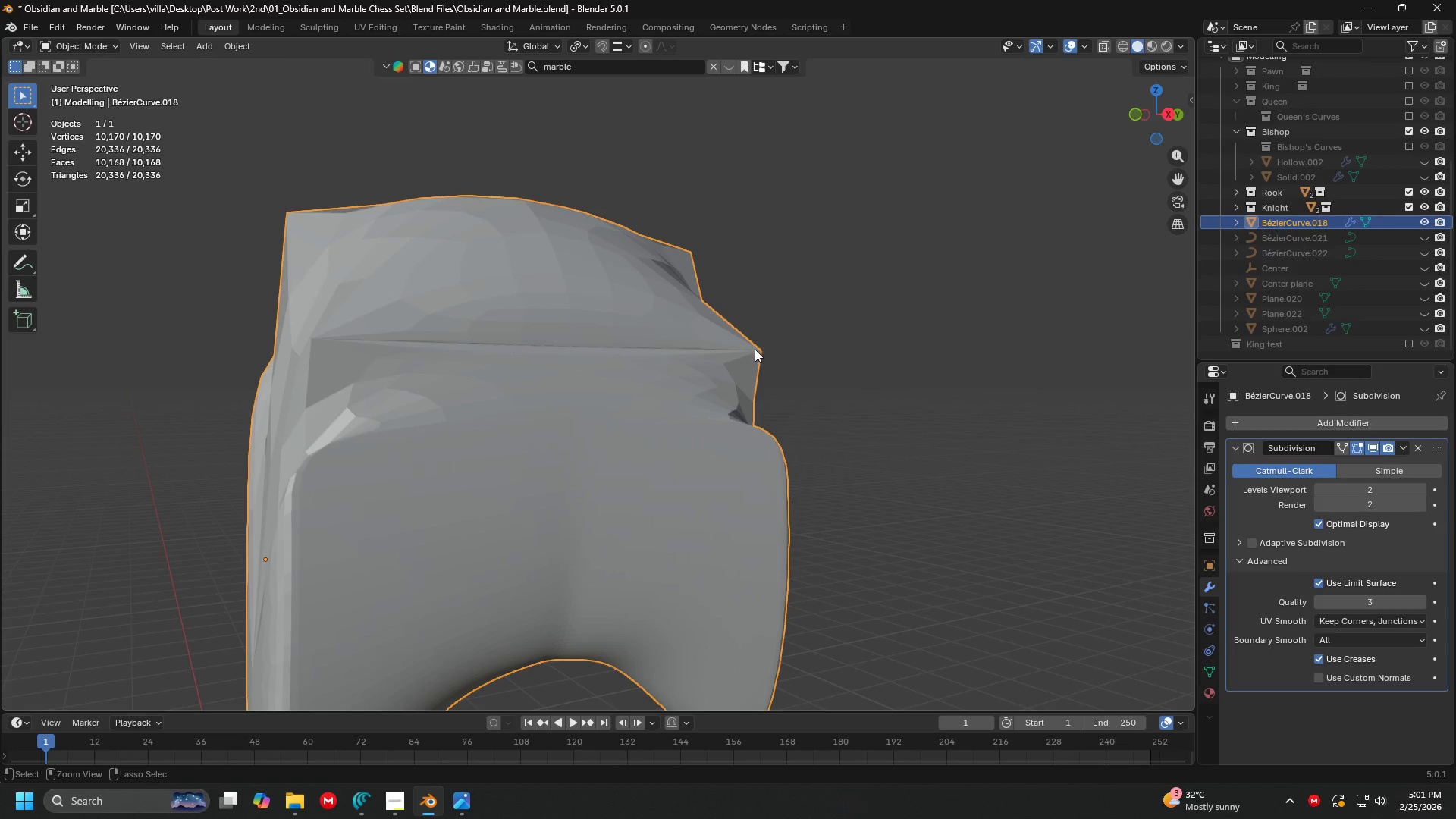 
key(Control+Z)
 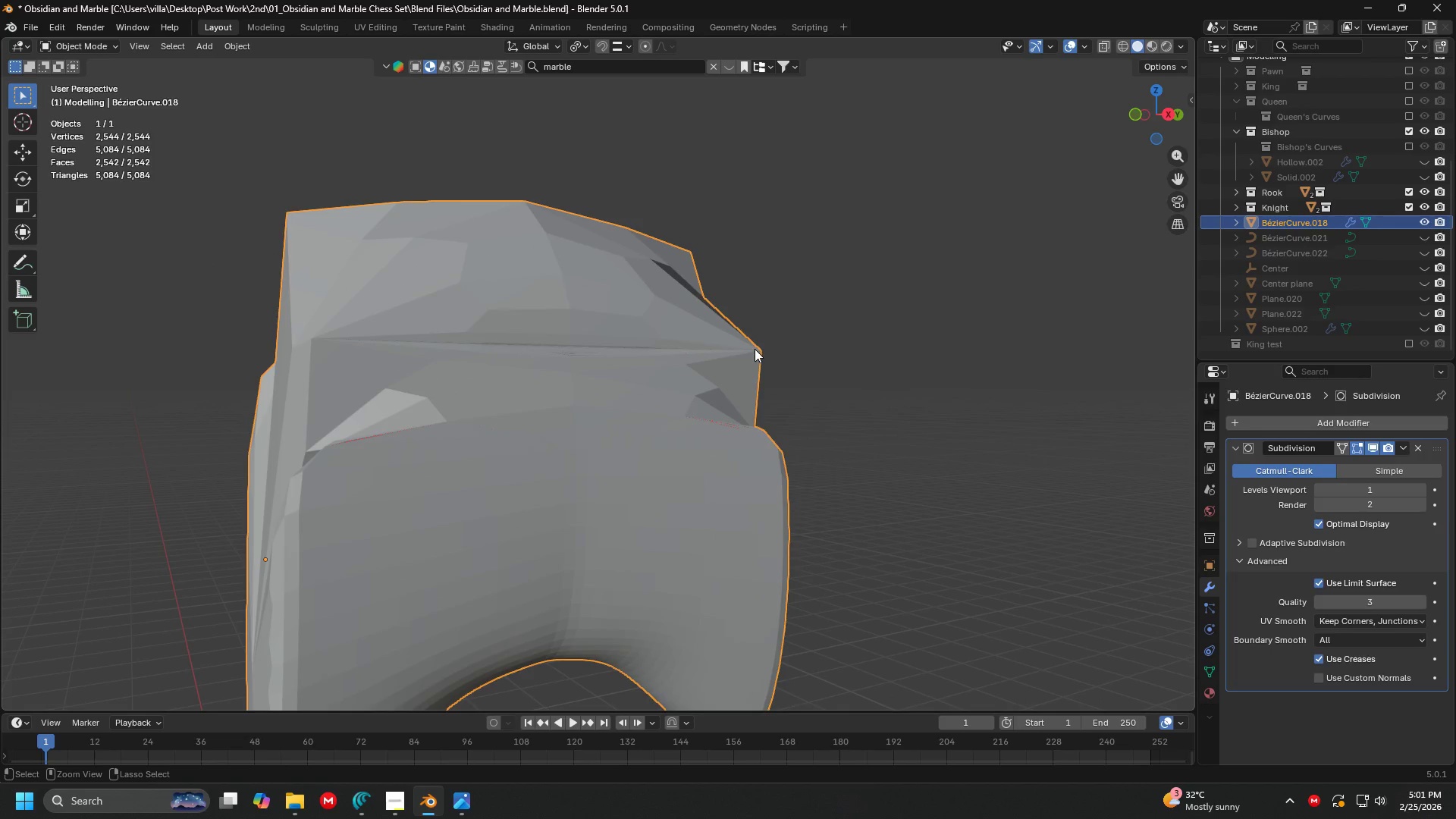 
key(Control+Z)
 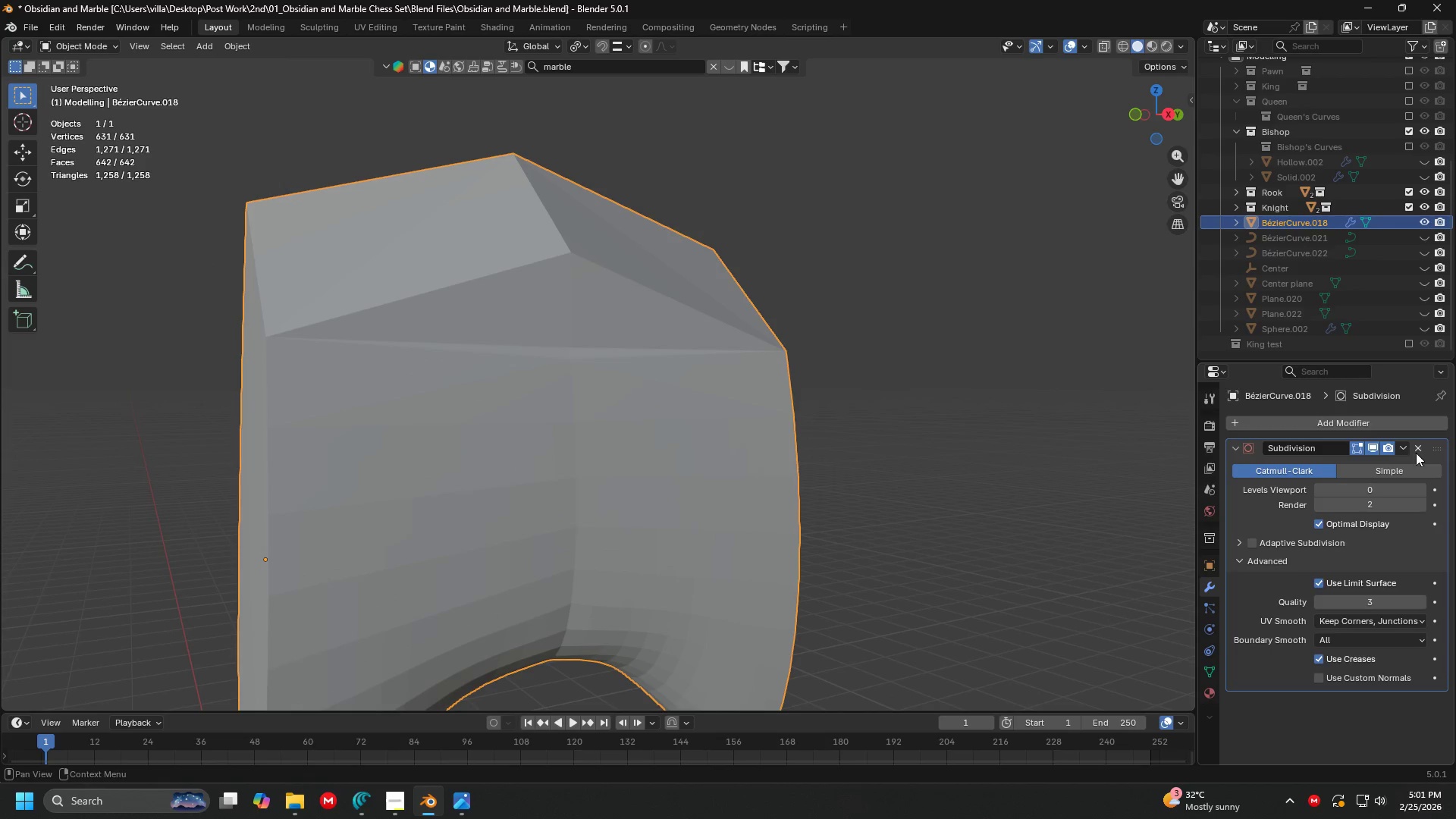 
double_click([702, 396])
 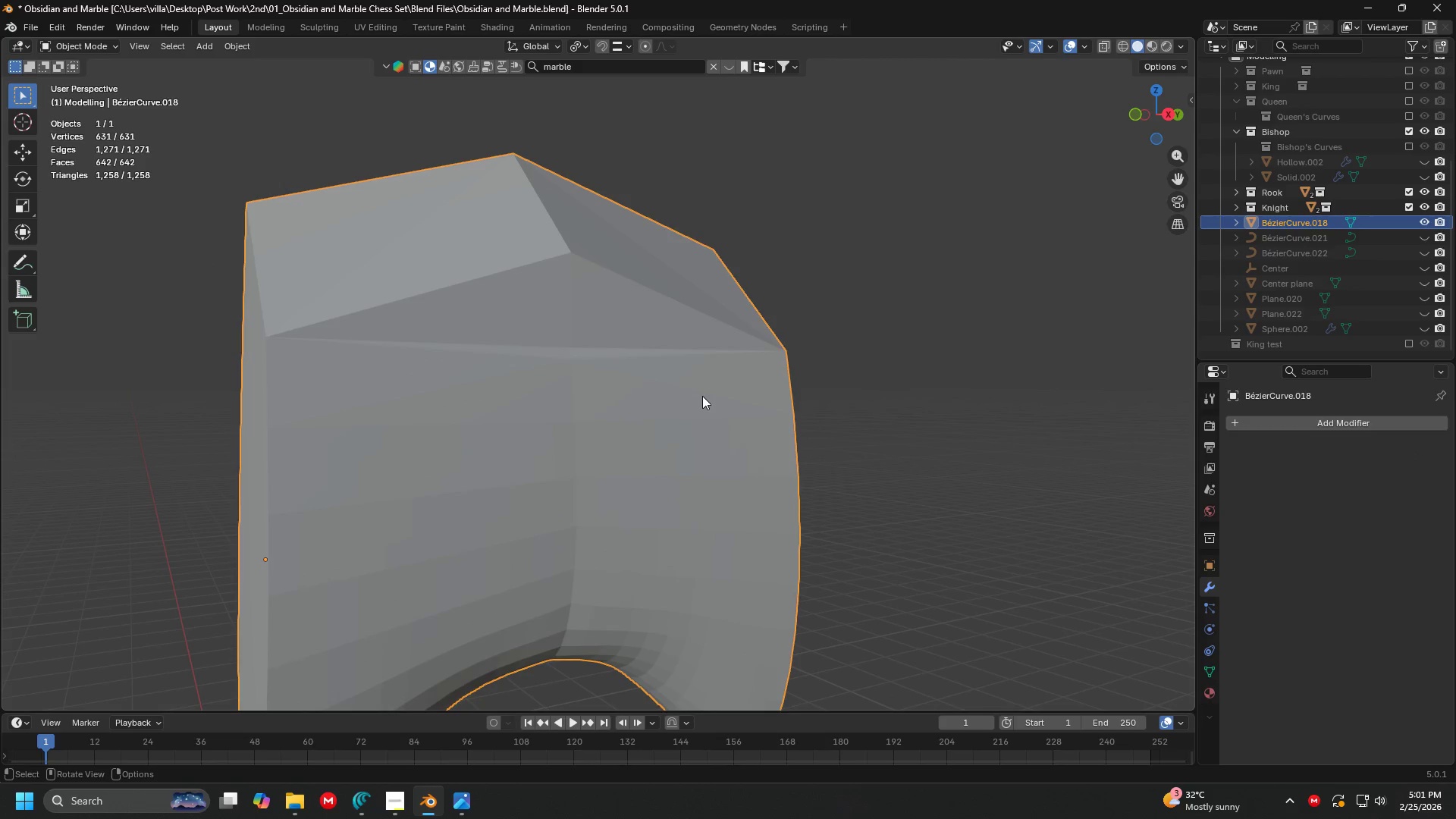 
key(Tab)
 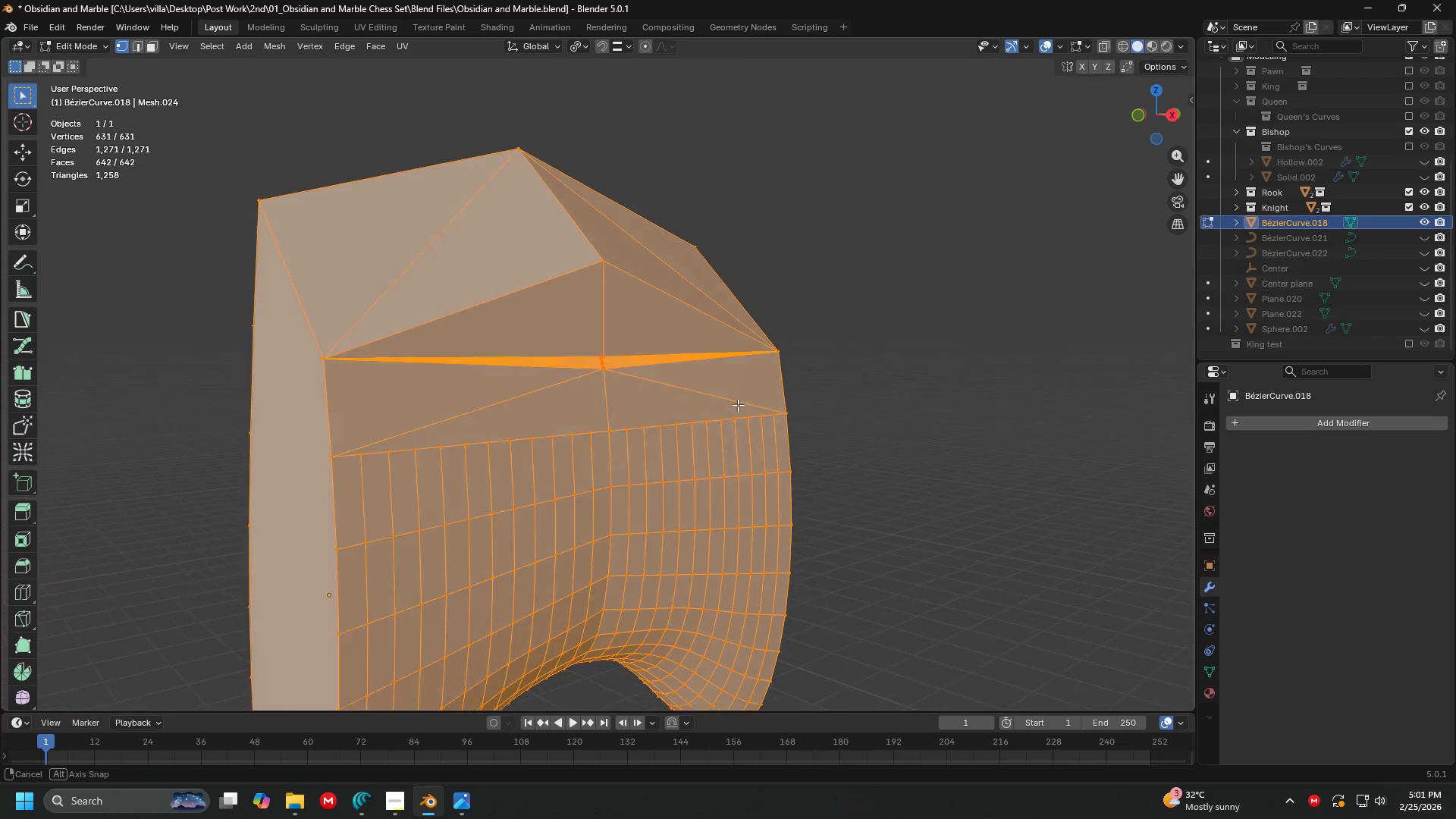 
key(Shift+ShiftLeft)
 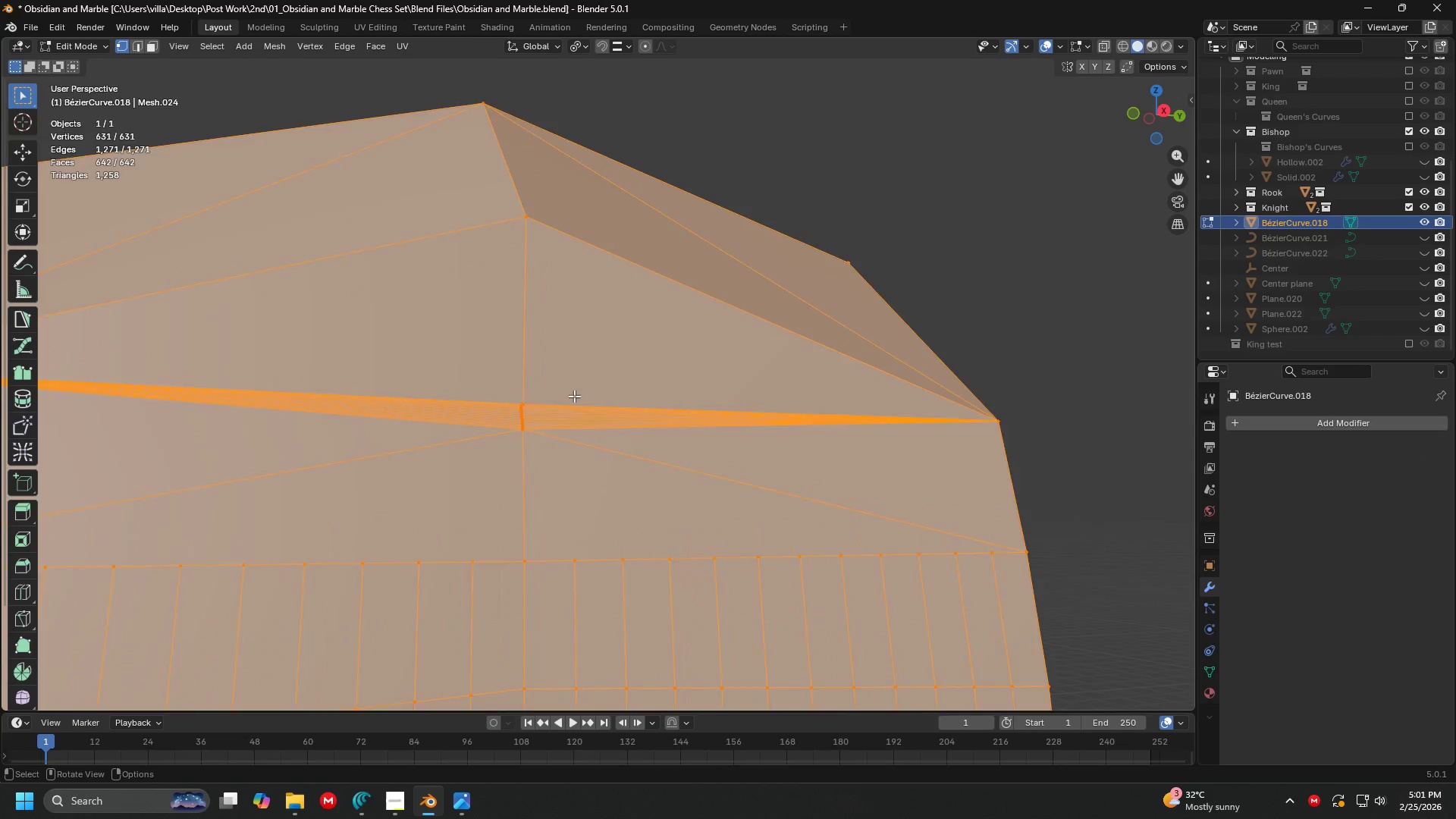 
key(Shift+ShiftLeft)
 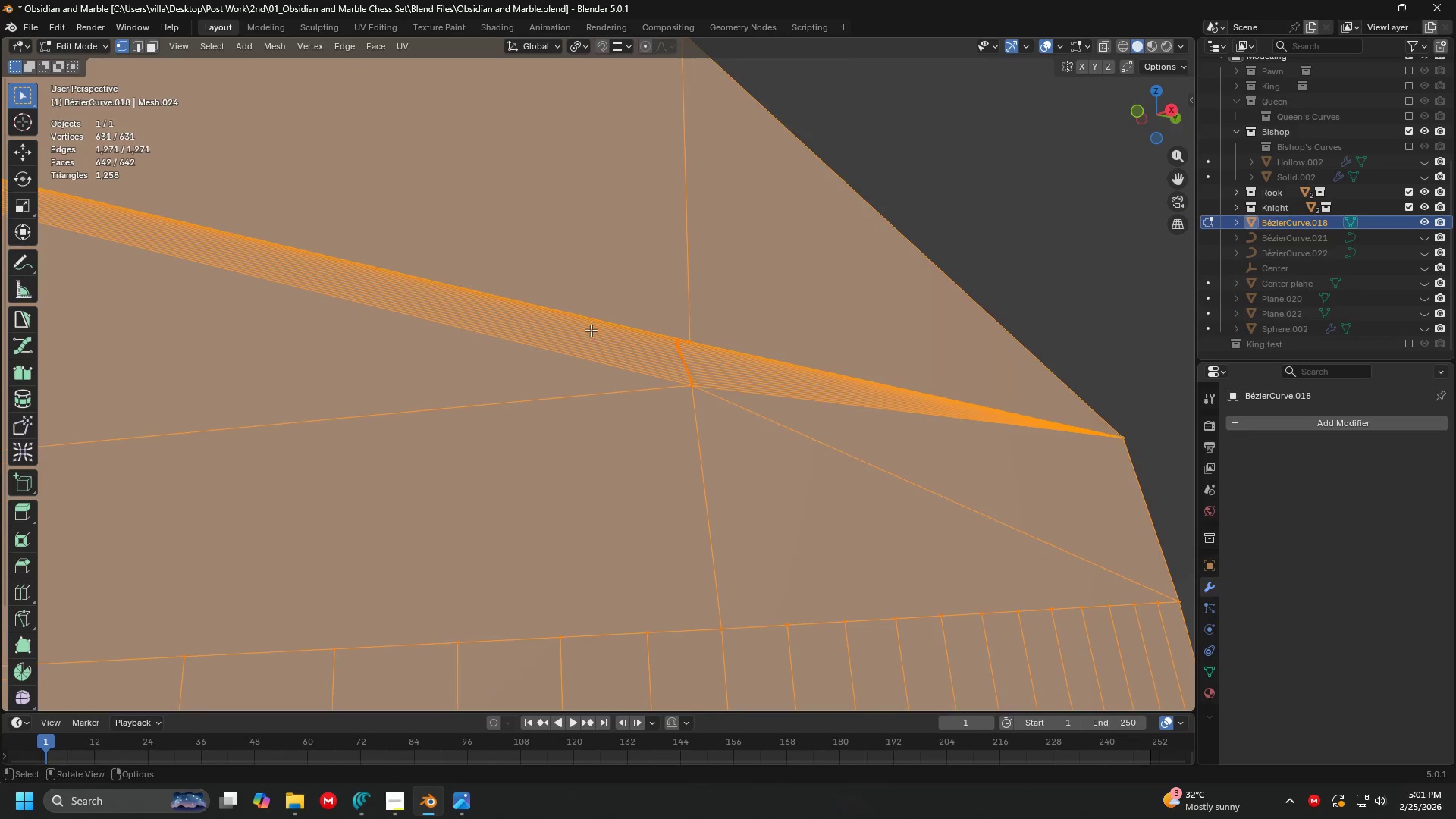 
scroll: coordinate [694, 360], scroll_direction: up, amount: 8.0
 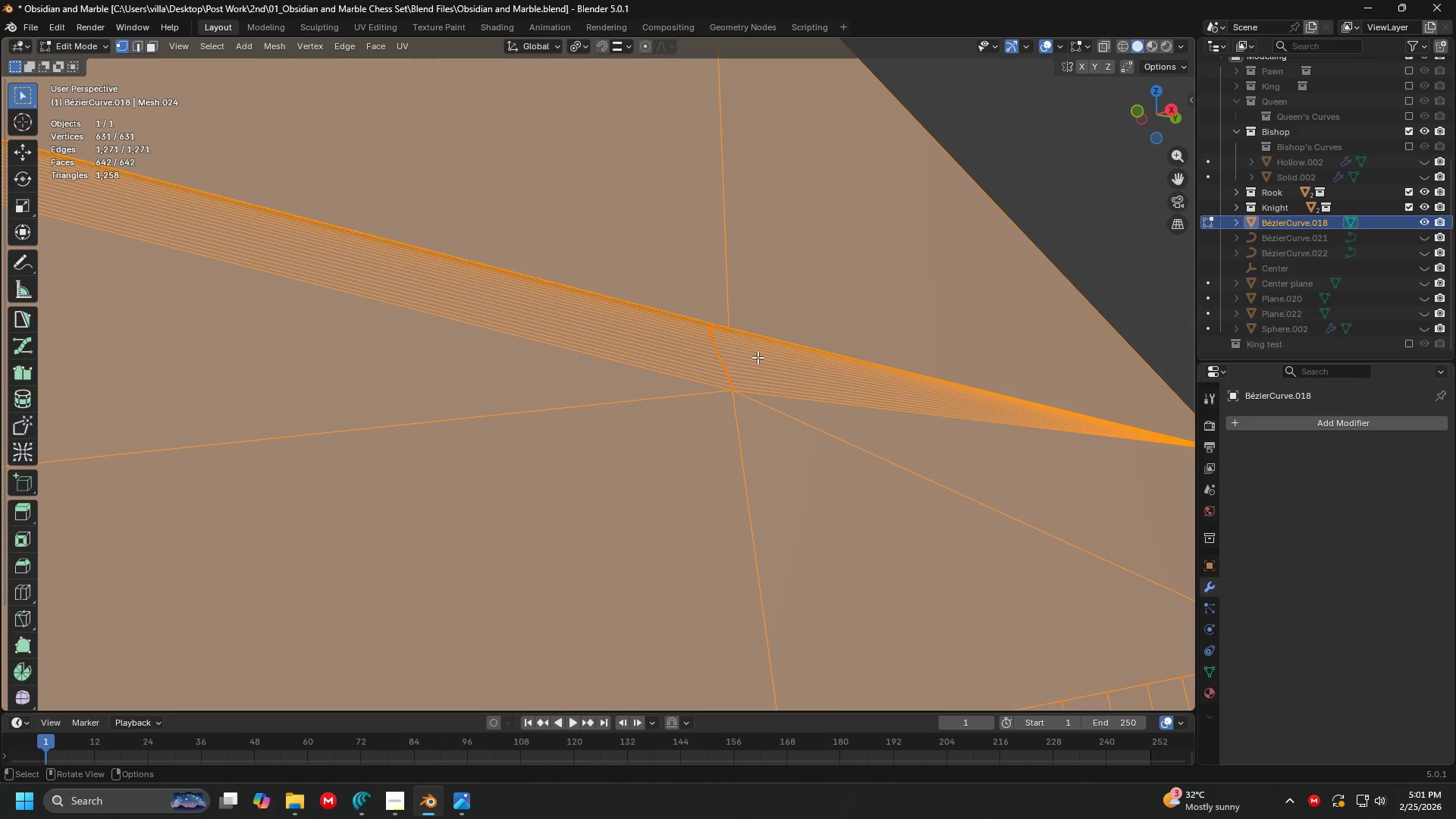 
left_click([740, 412])
 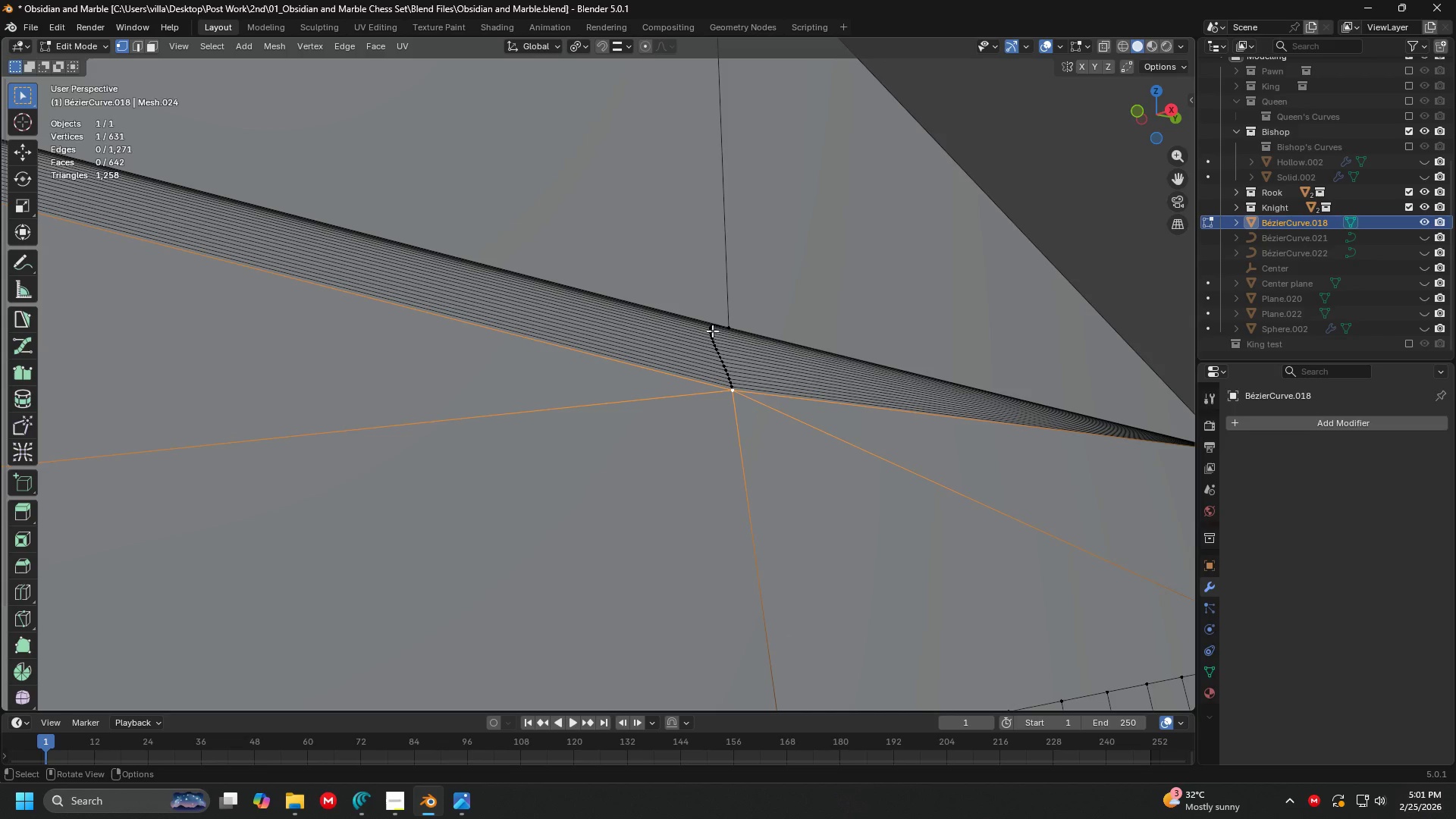 
hold_key(key=ShiftLeft, duration=1.48)
 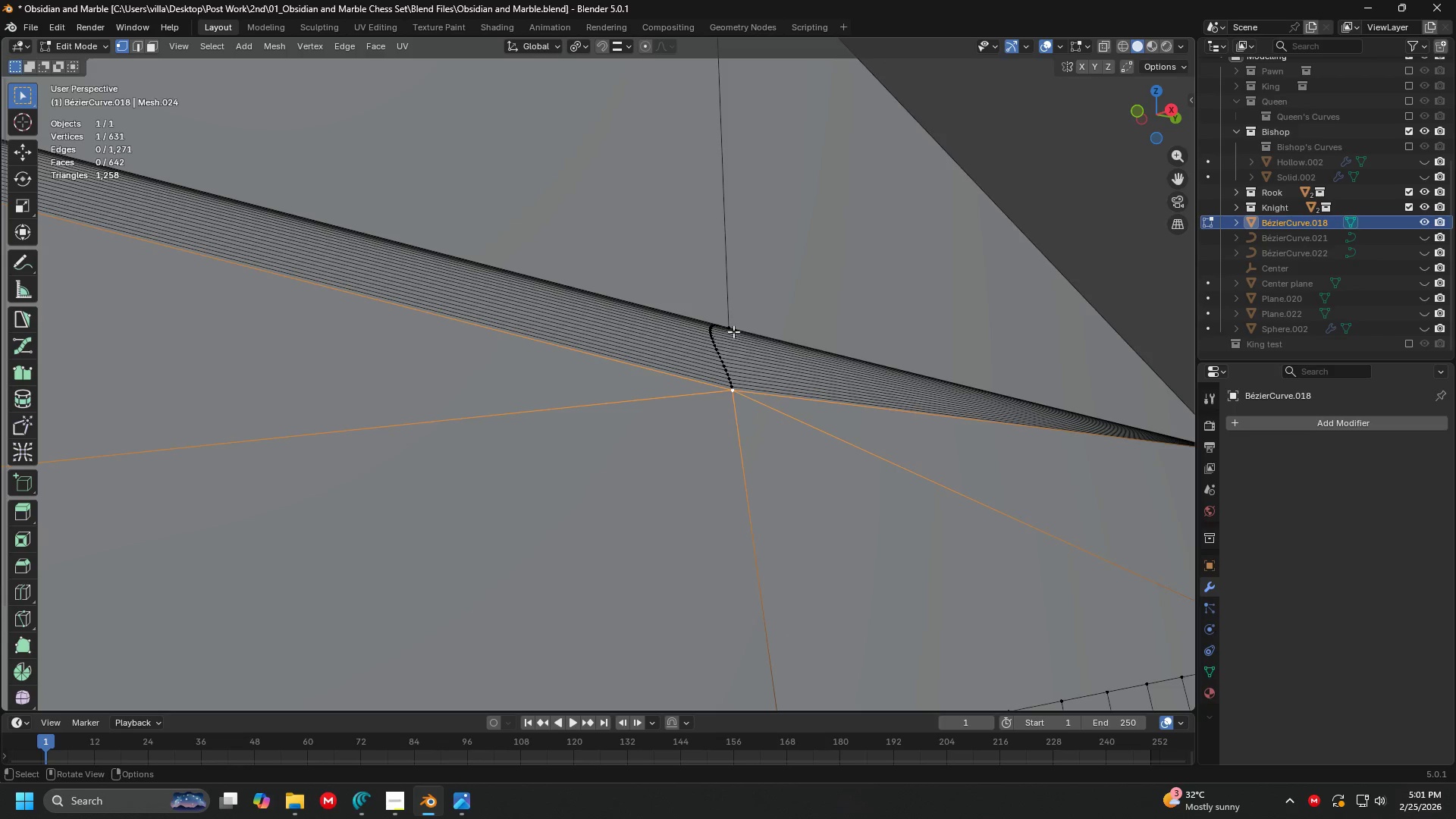 
key(Shift+ShiftLeft)
 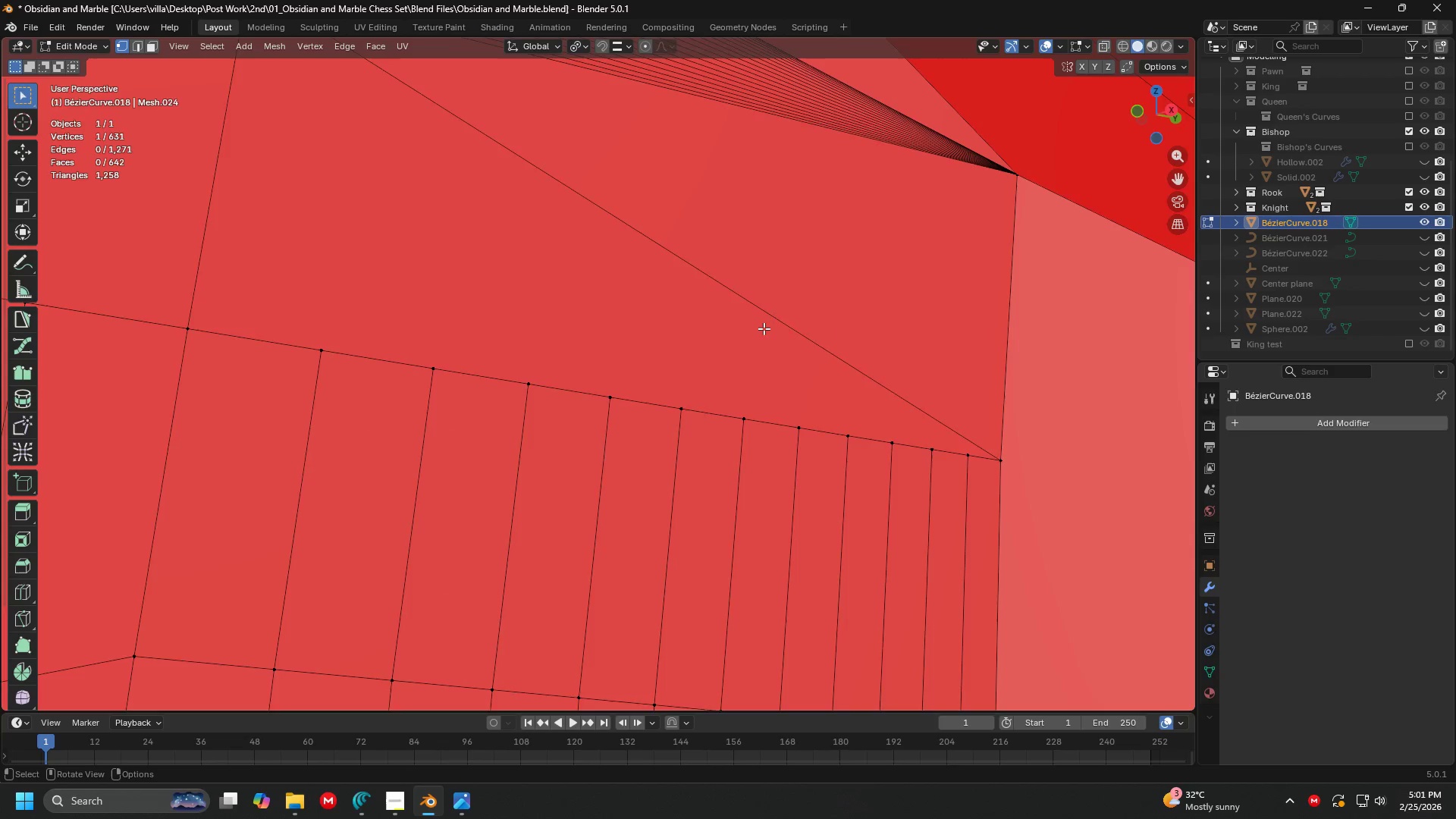 
scroll: coordinate [734, 332], scroll_direction: up, amount: 3.0
 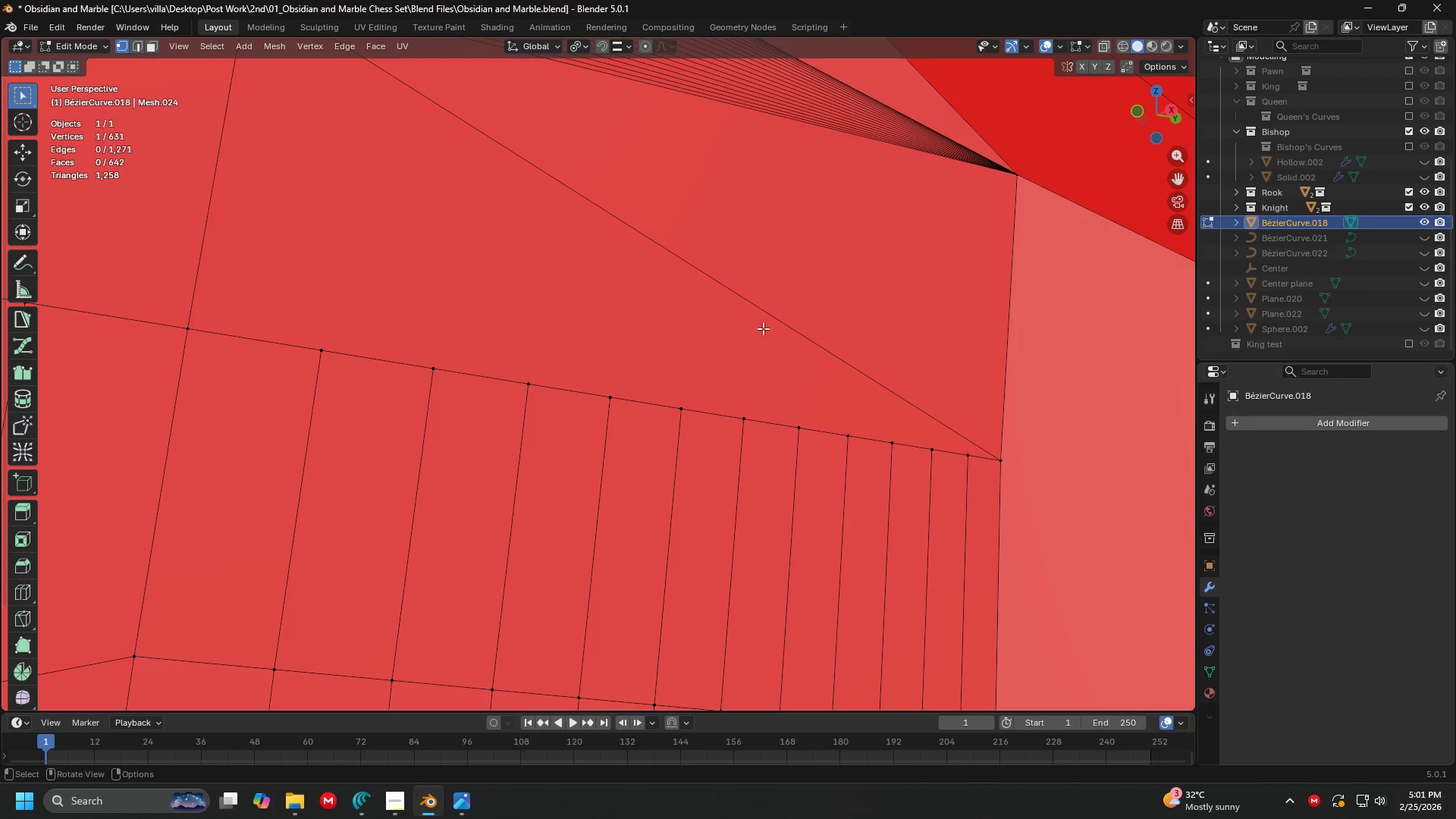 
hold_key(key=ControlLeft, duration=0.78)
 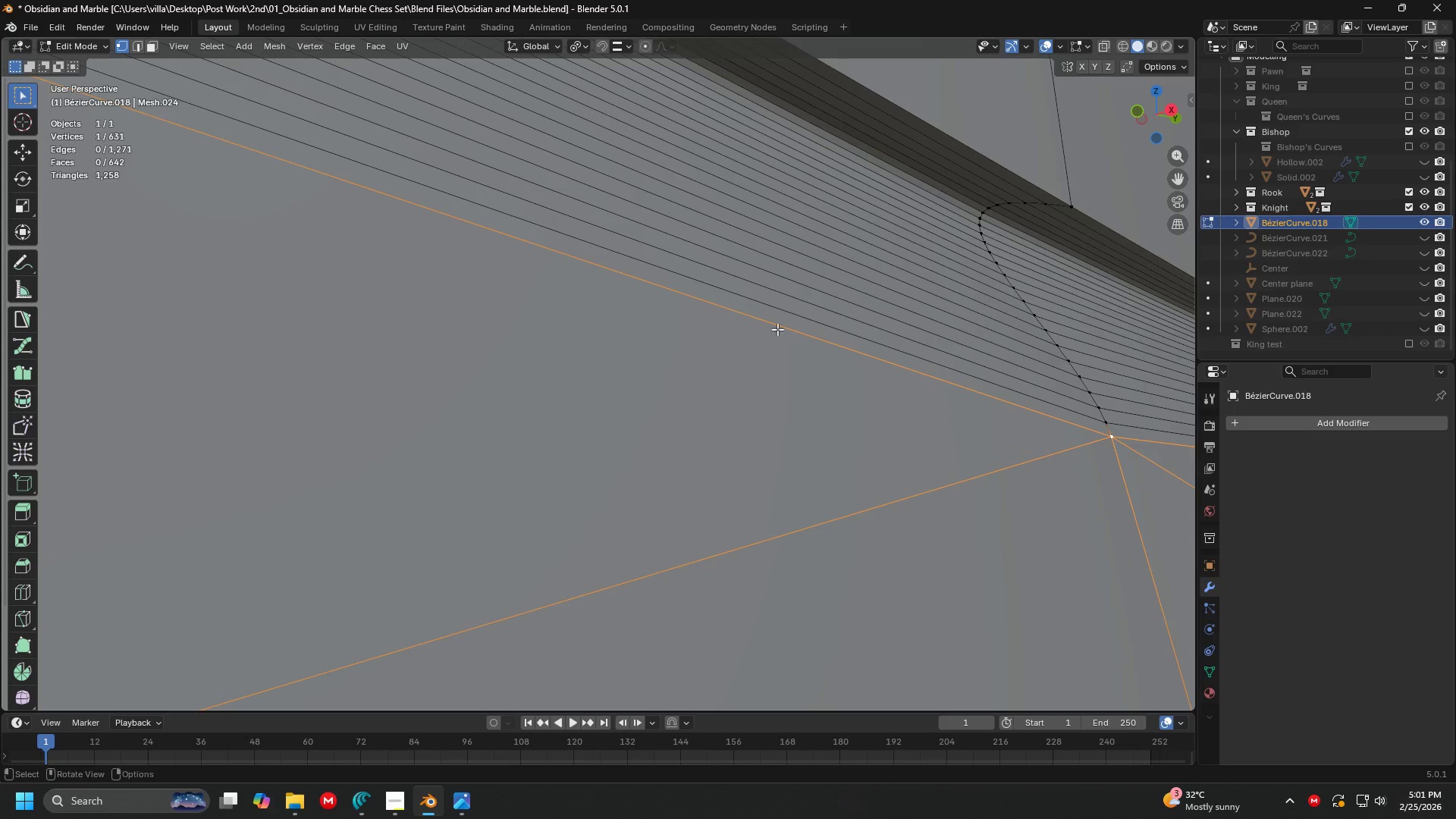 
scroll: coordinate [764, 328], scroll_direction: down, amount: 1.0
 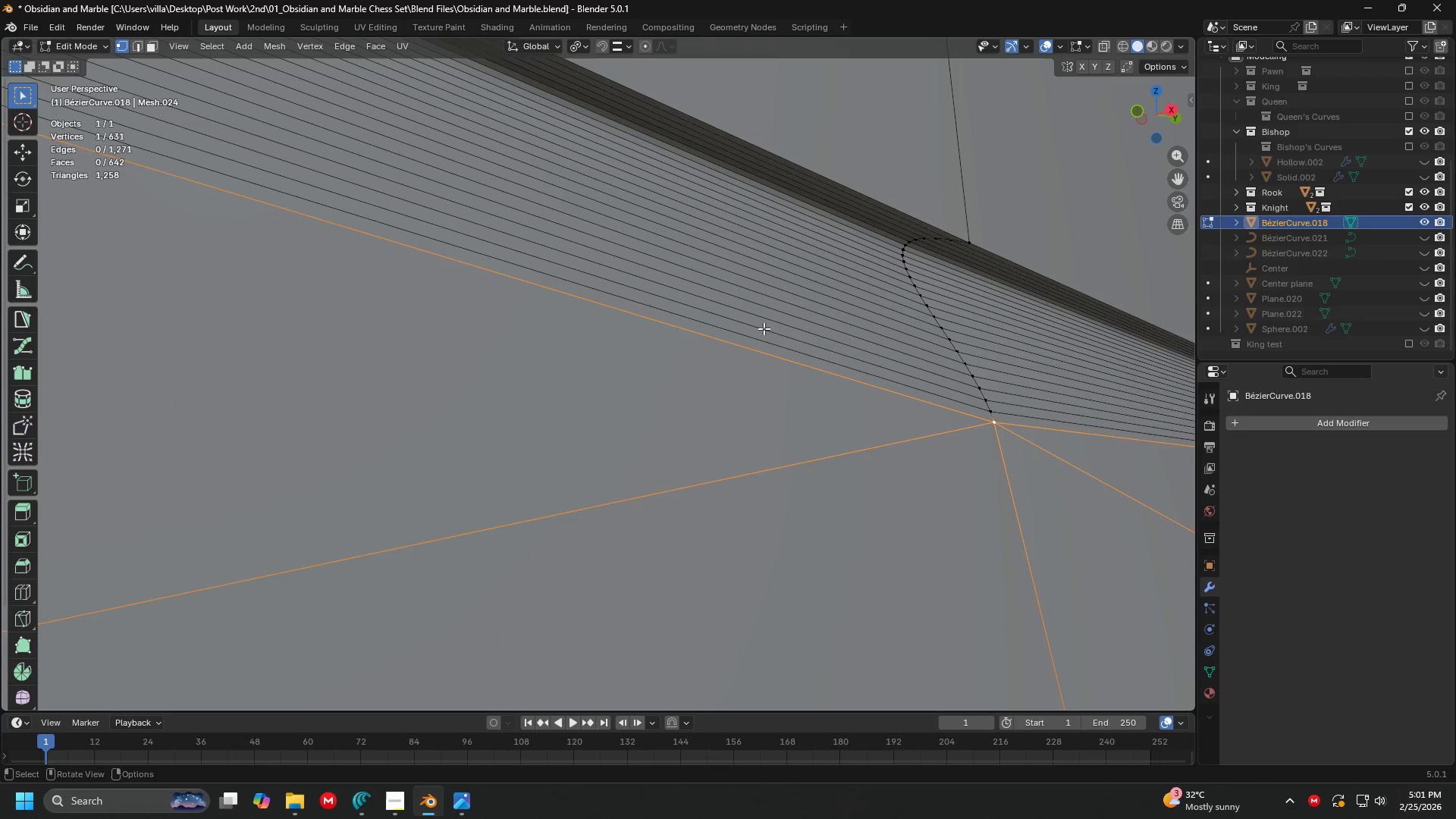 
hold_key(key=ShiftLeft, duration=1.36)
left_click([682, 352])
 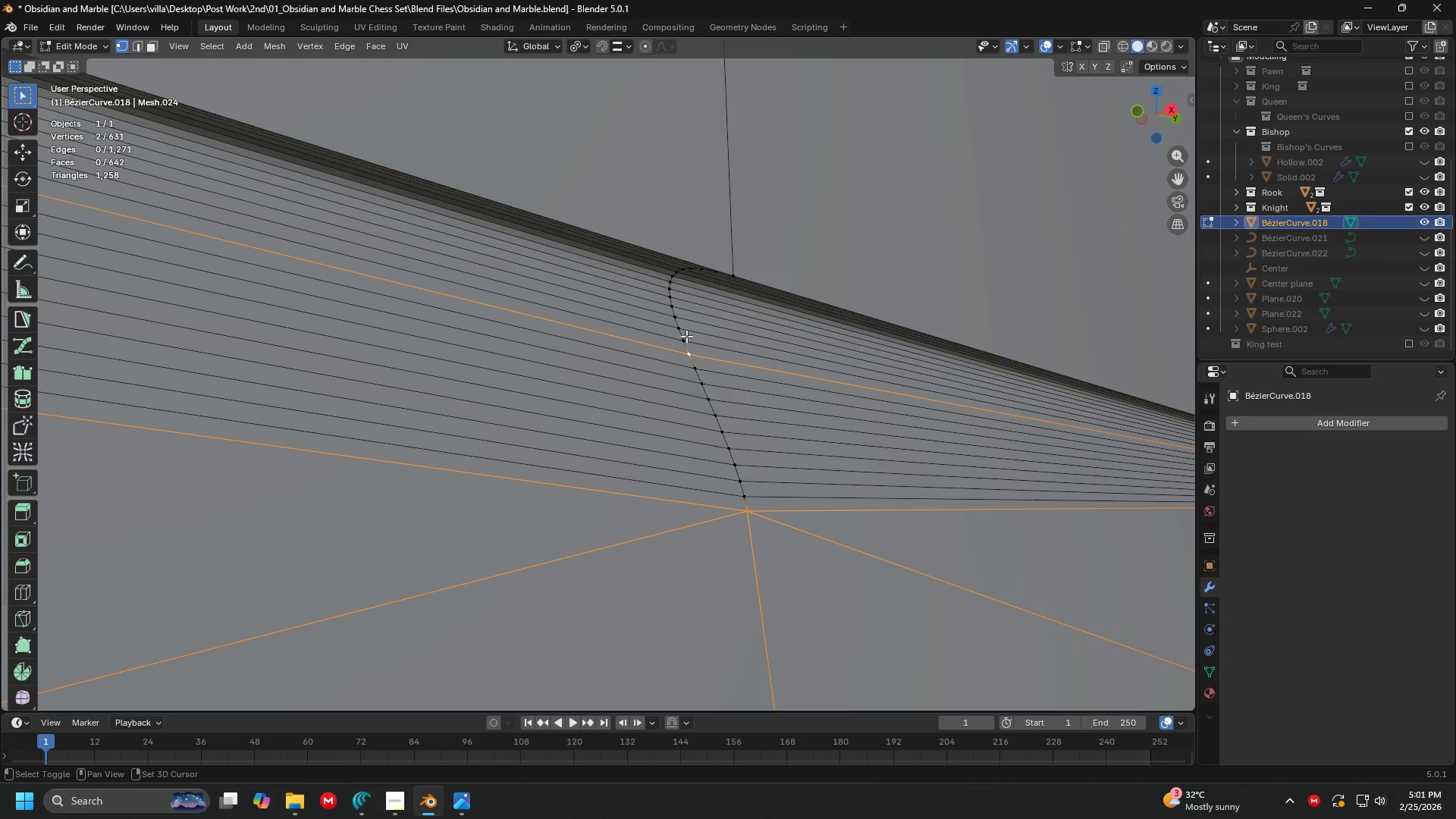 
key(Control+Z)
 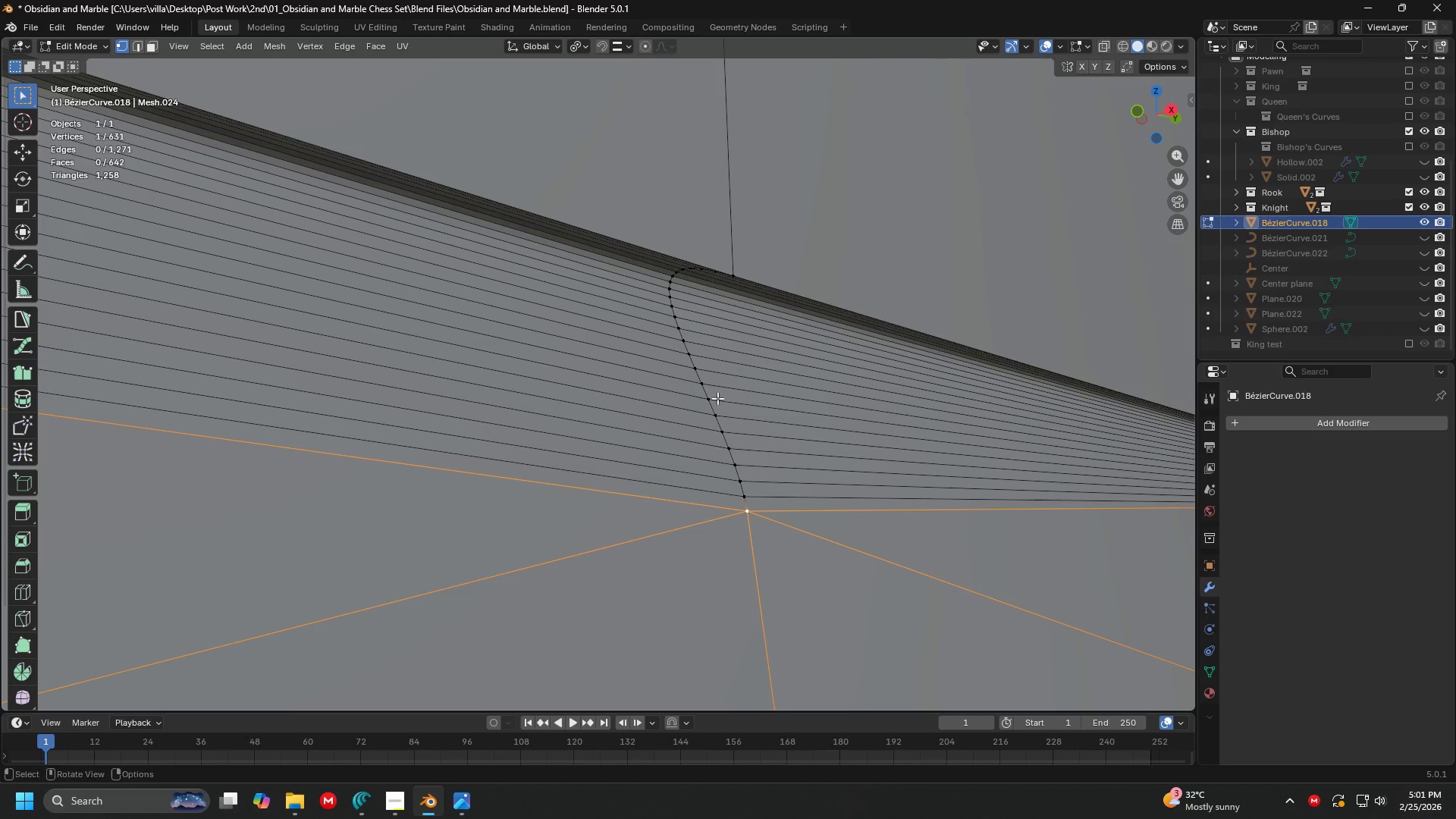 
key(Shift+ShiftLeft)
 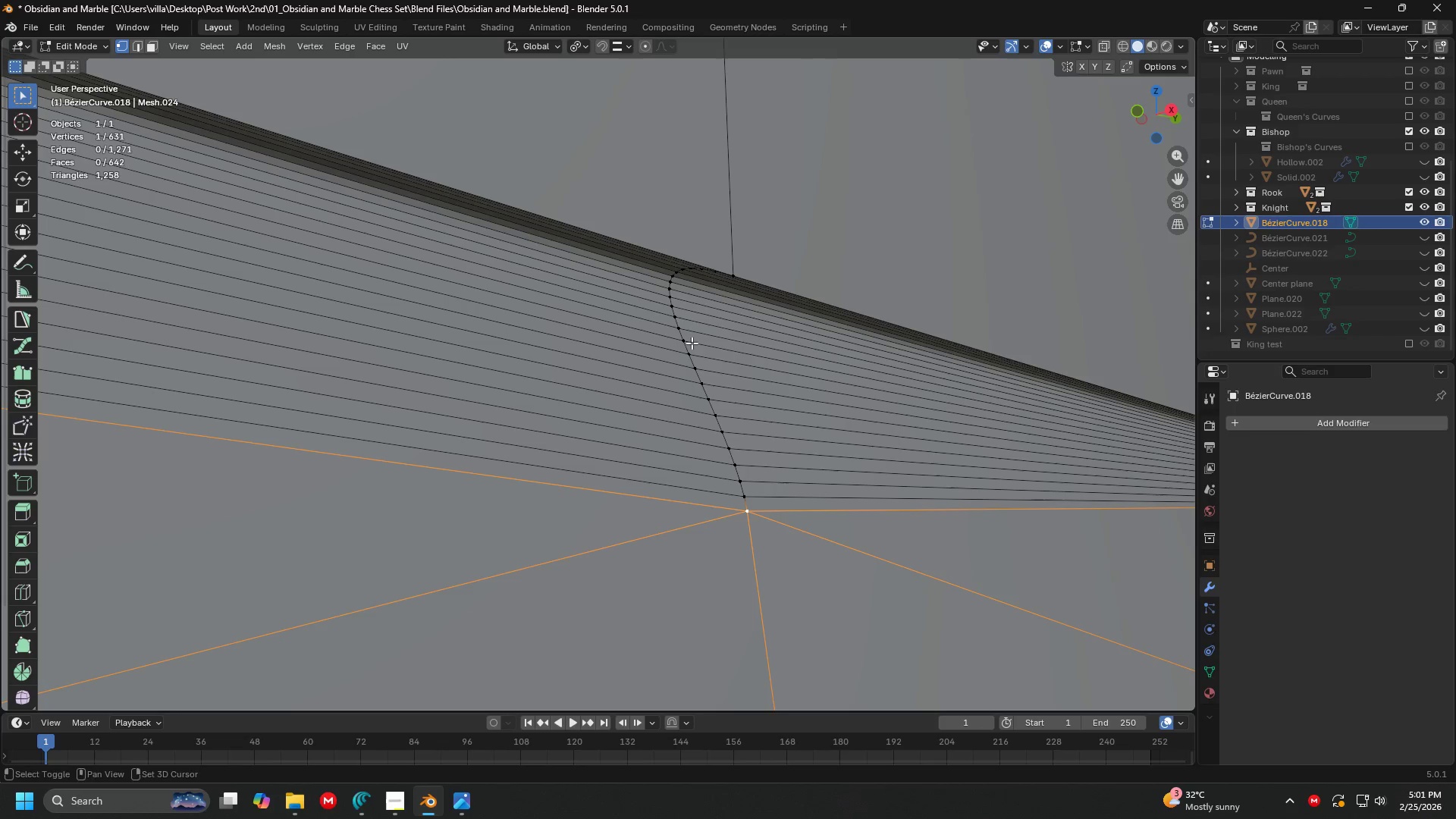 
hold_key(key=ControlLeft, duration=0.61)
left_click([692, 343])
 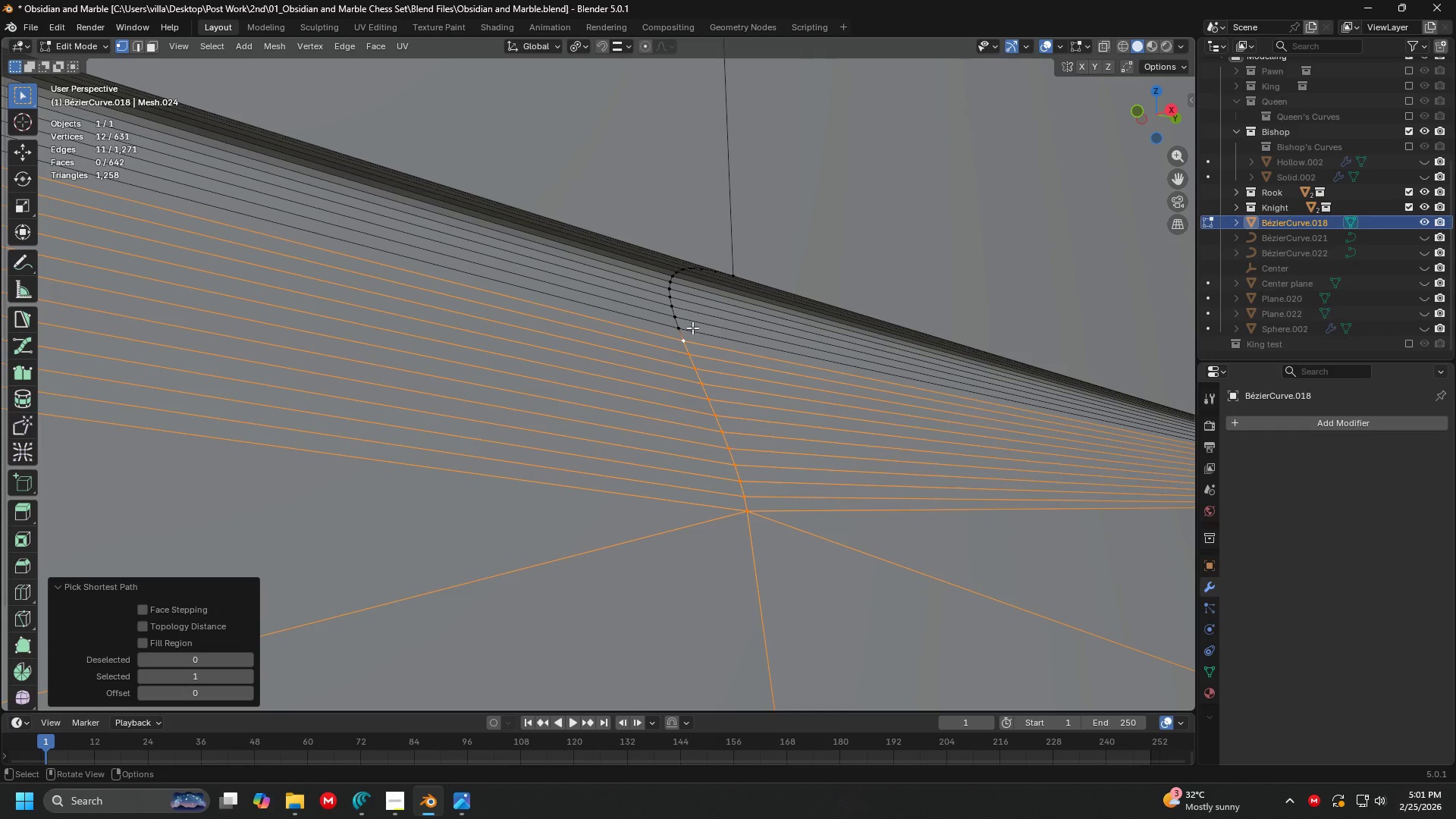 
key(M)
 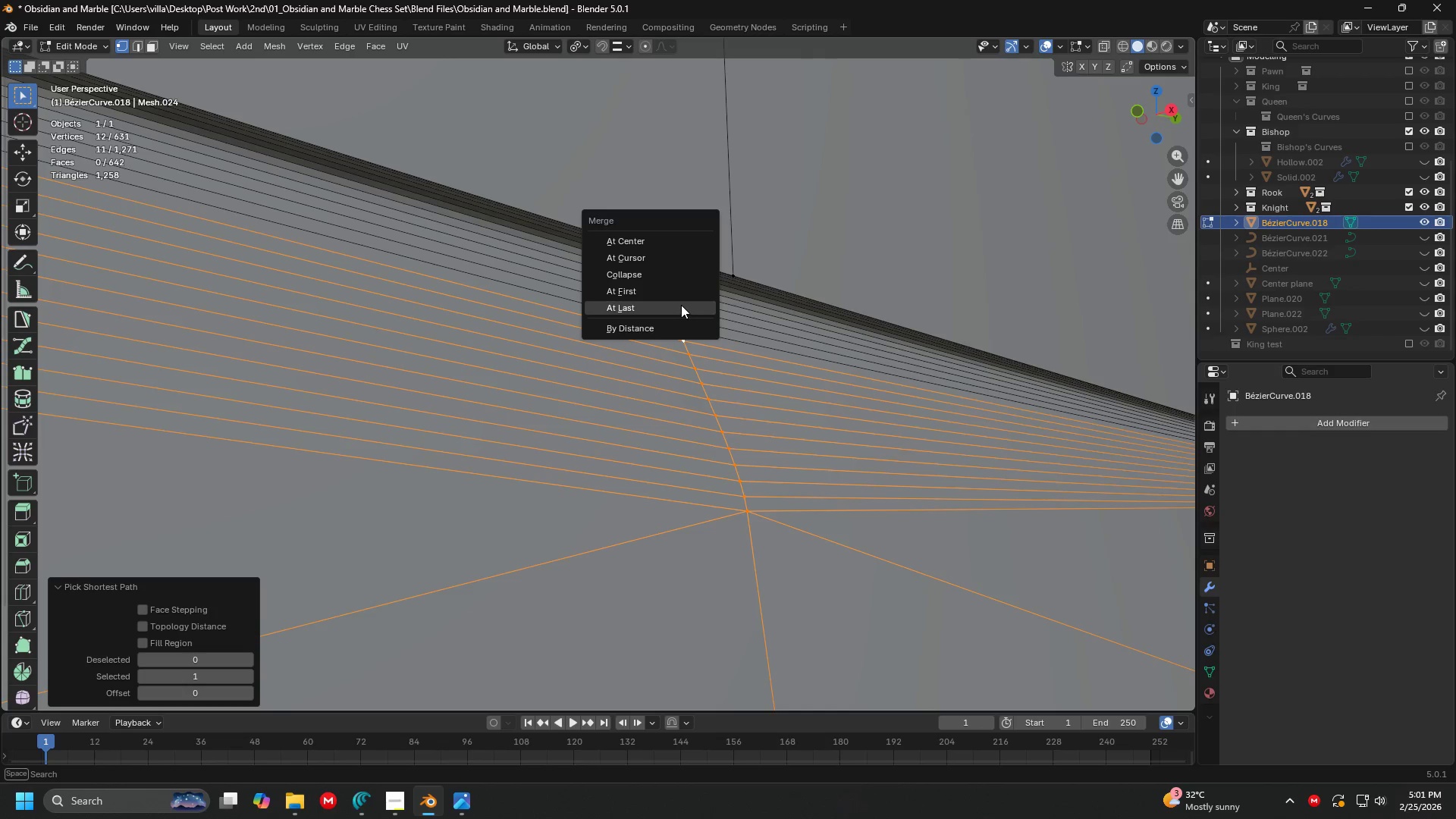 
left_click([681, 305])
 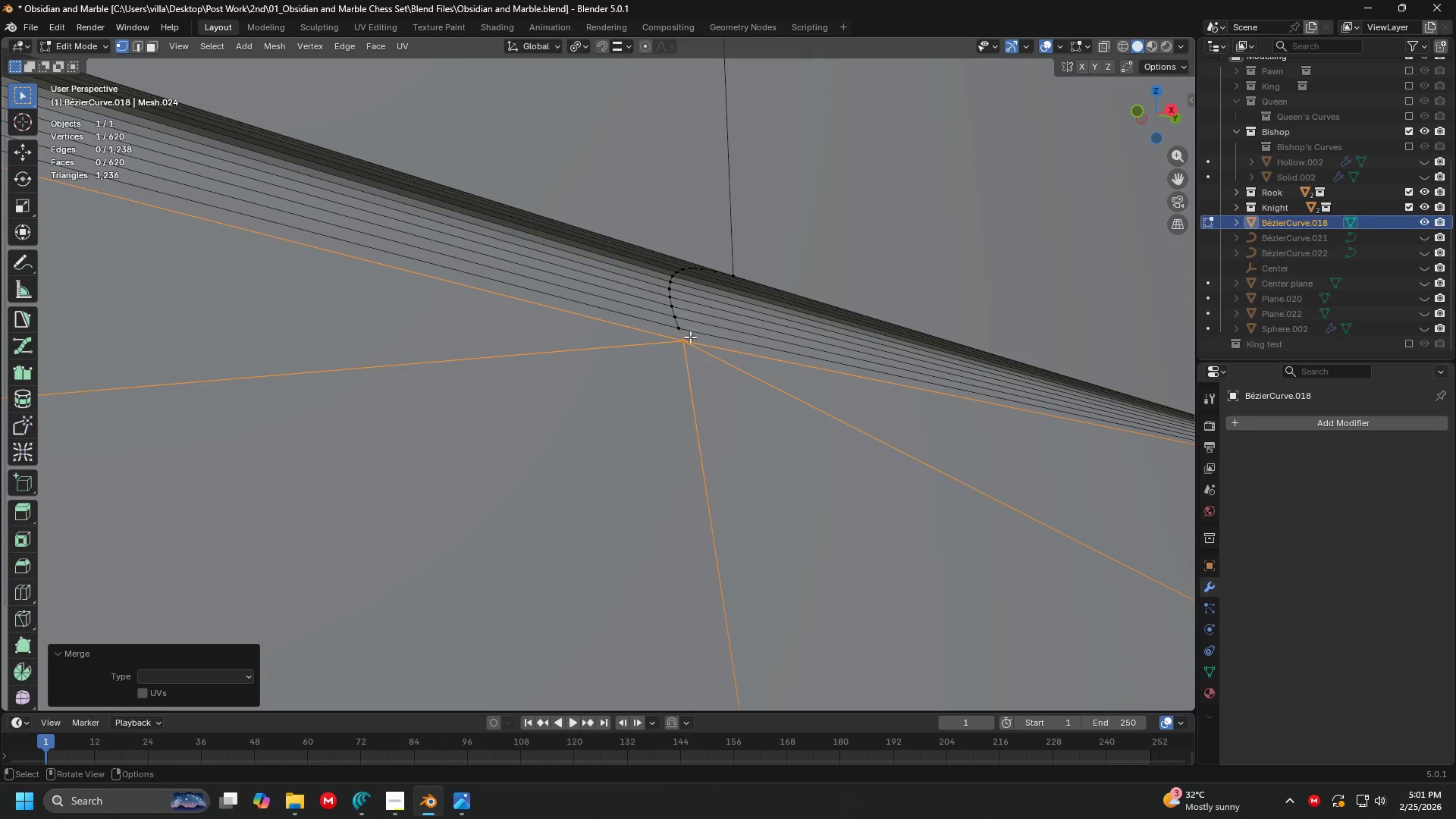 
left_click([686, 343])
 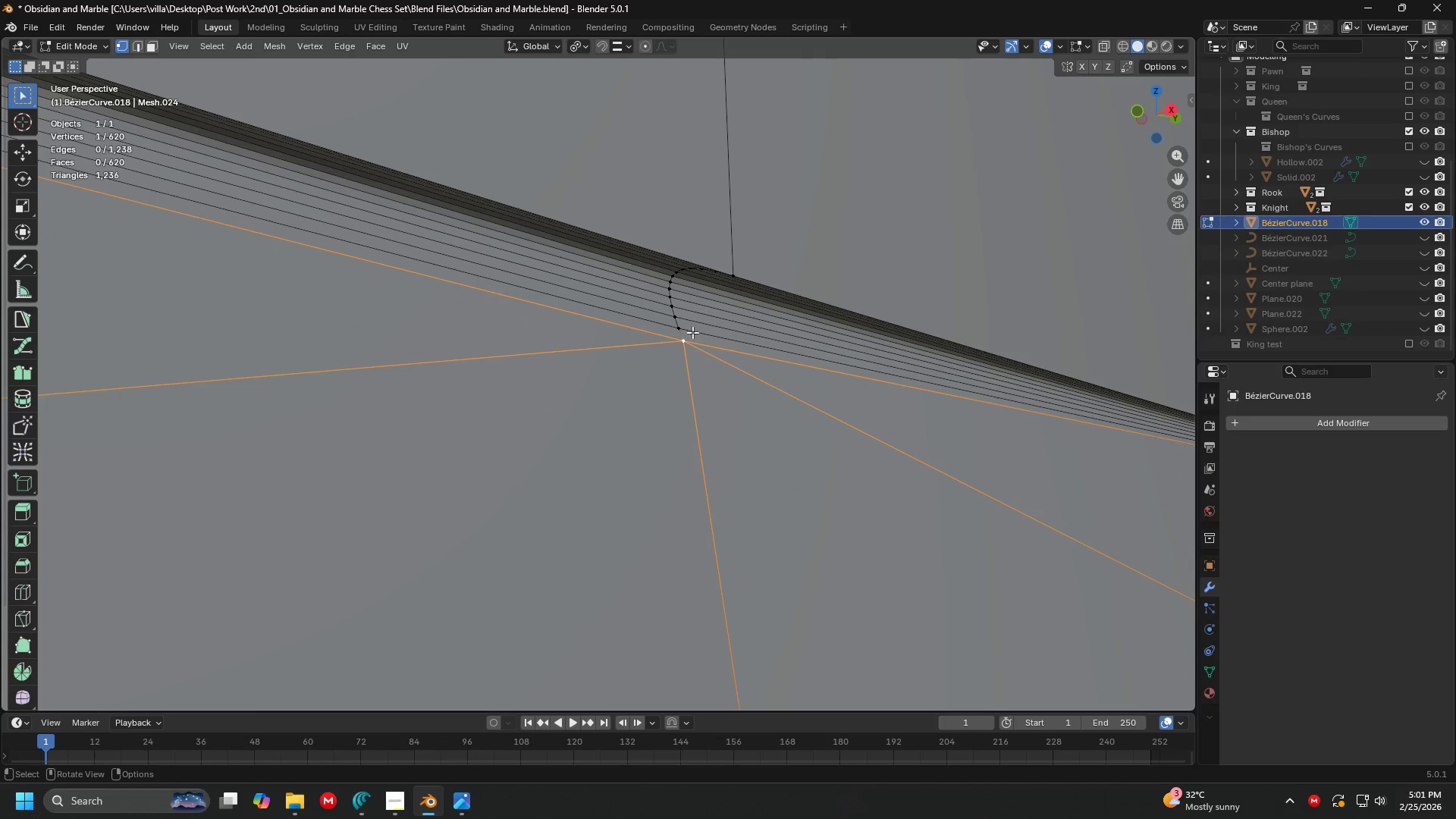 
key(Shift+ShiftLeft)
 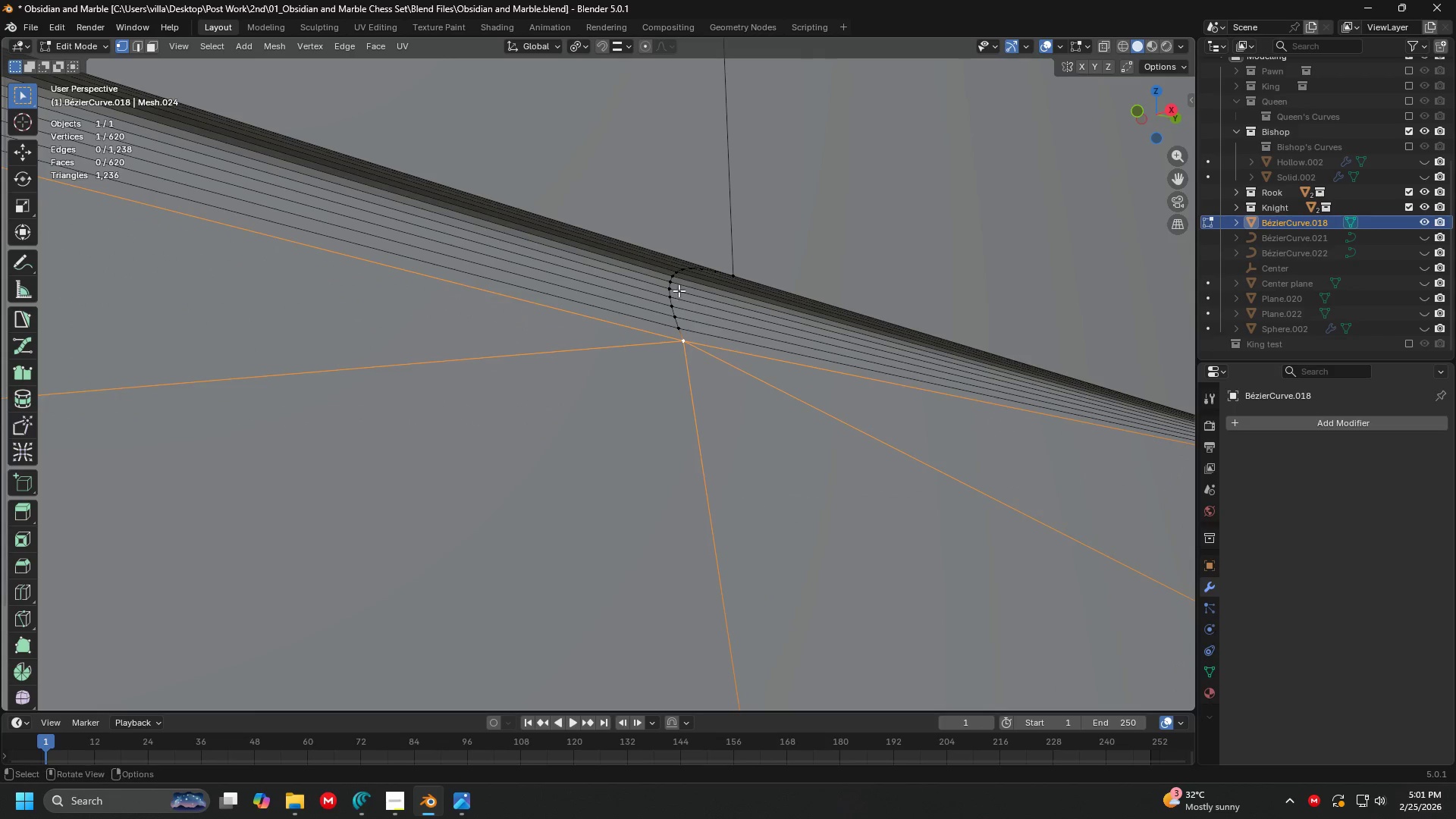 
hold_key(key=ControlLeft, duration=0.72)
left_click([676, 275])
 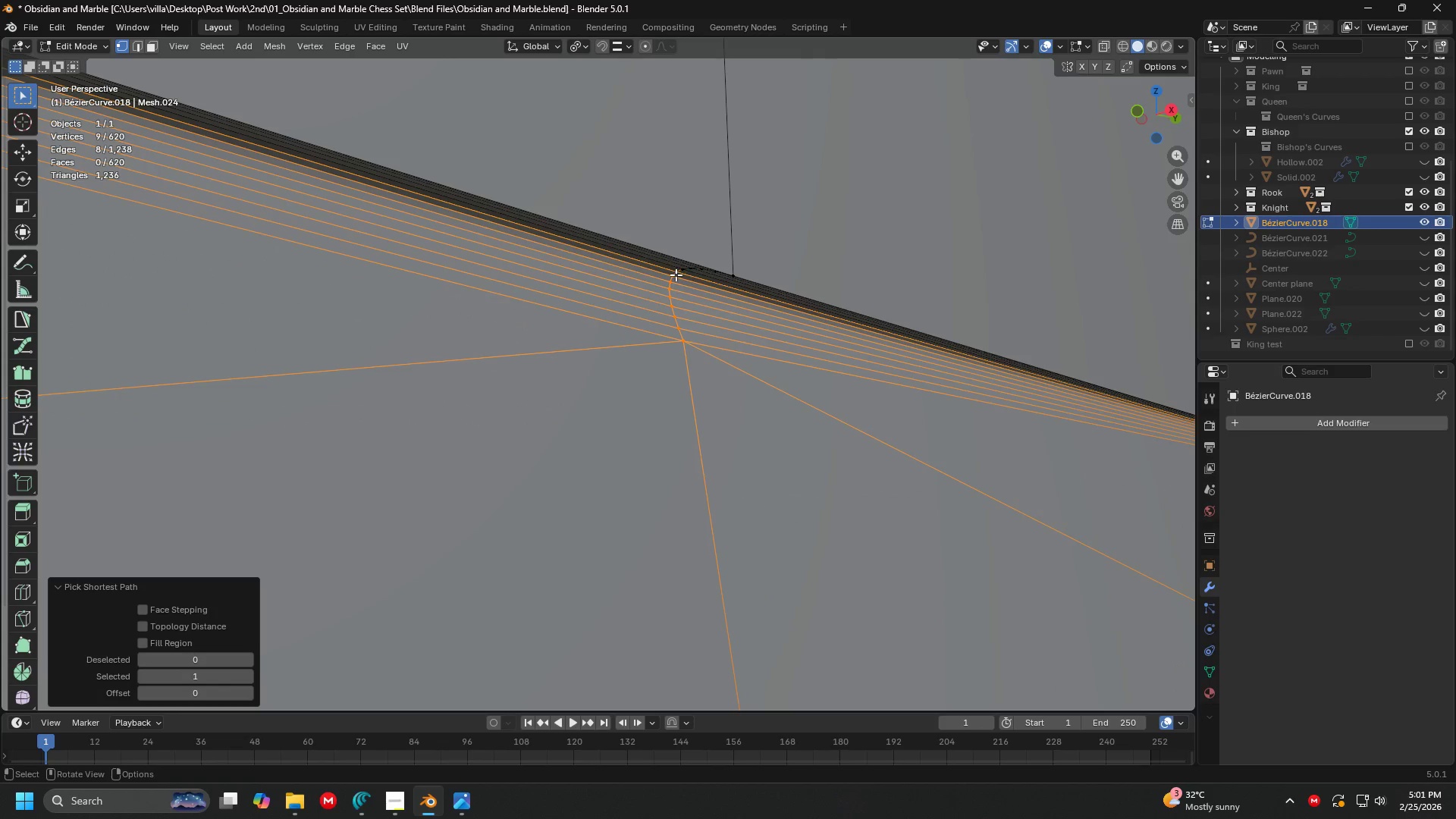 
key(M)
 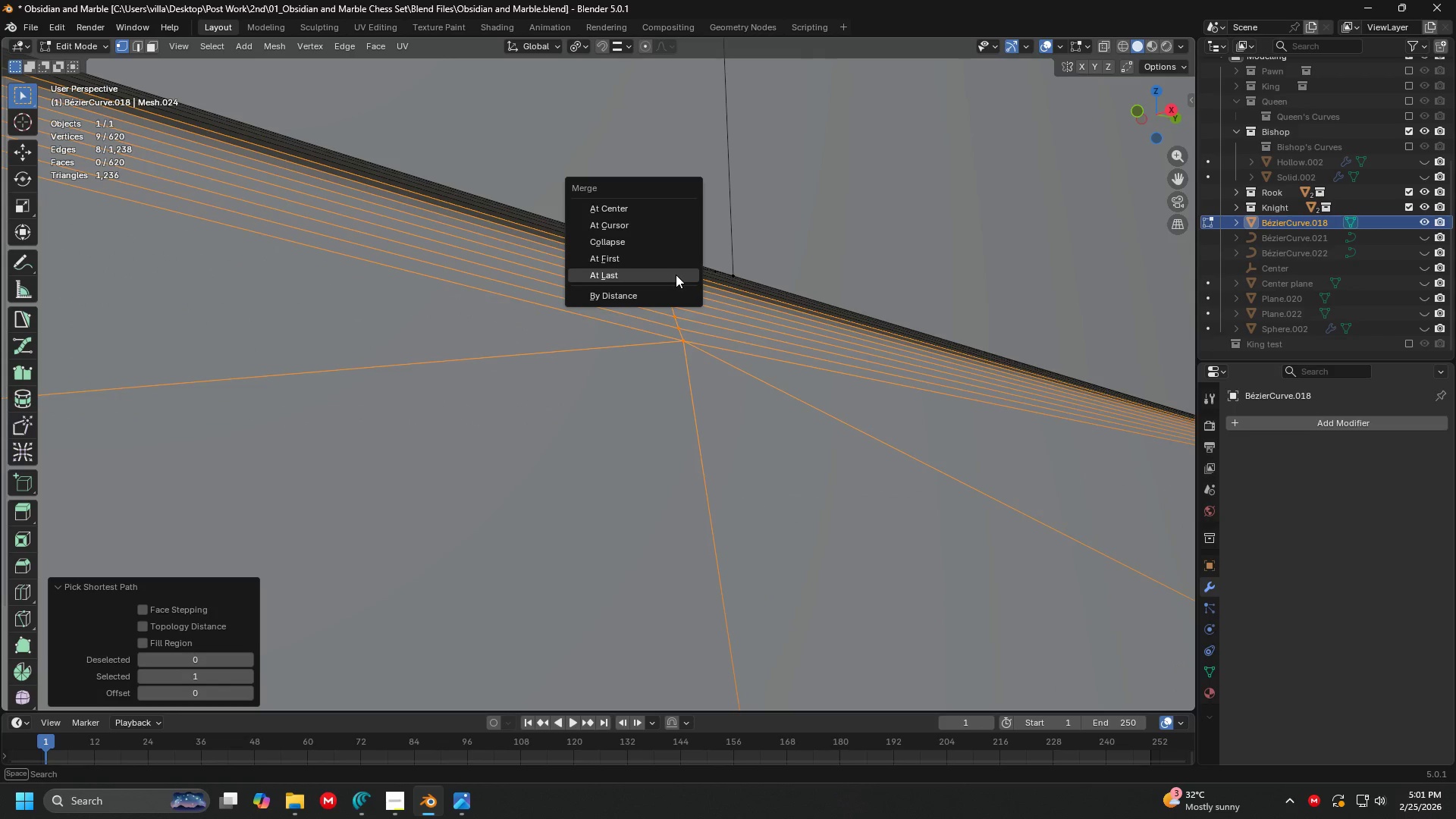 
left_click([676, 275])
 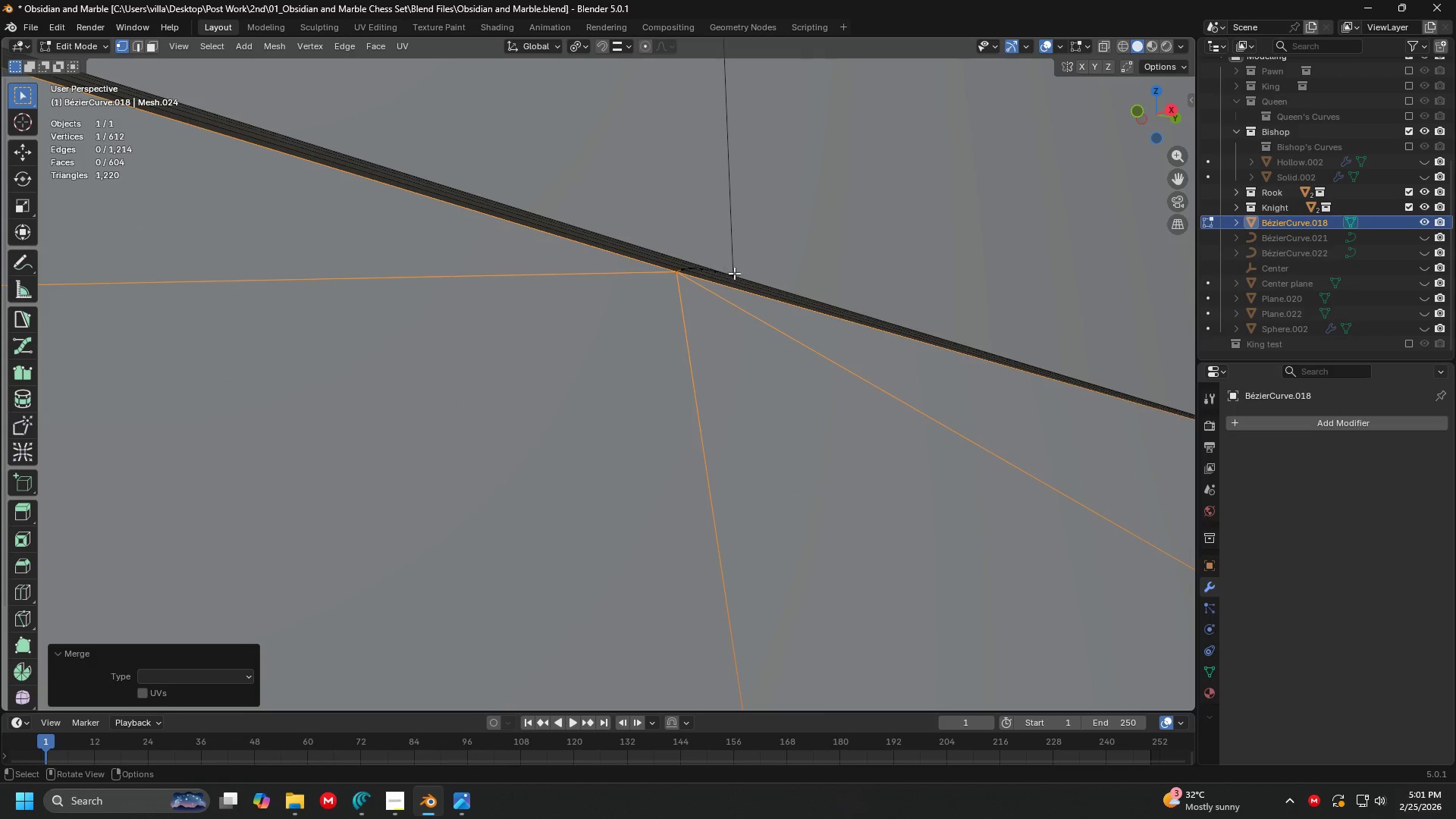 
double_click([734, 273])
 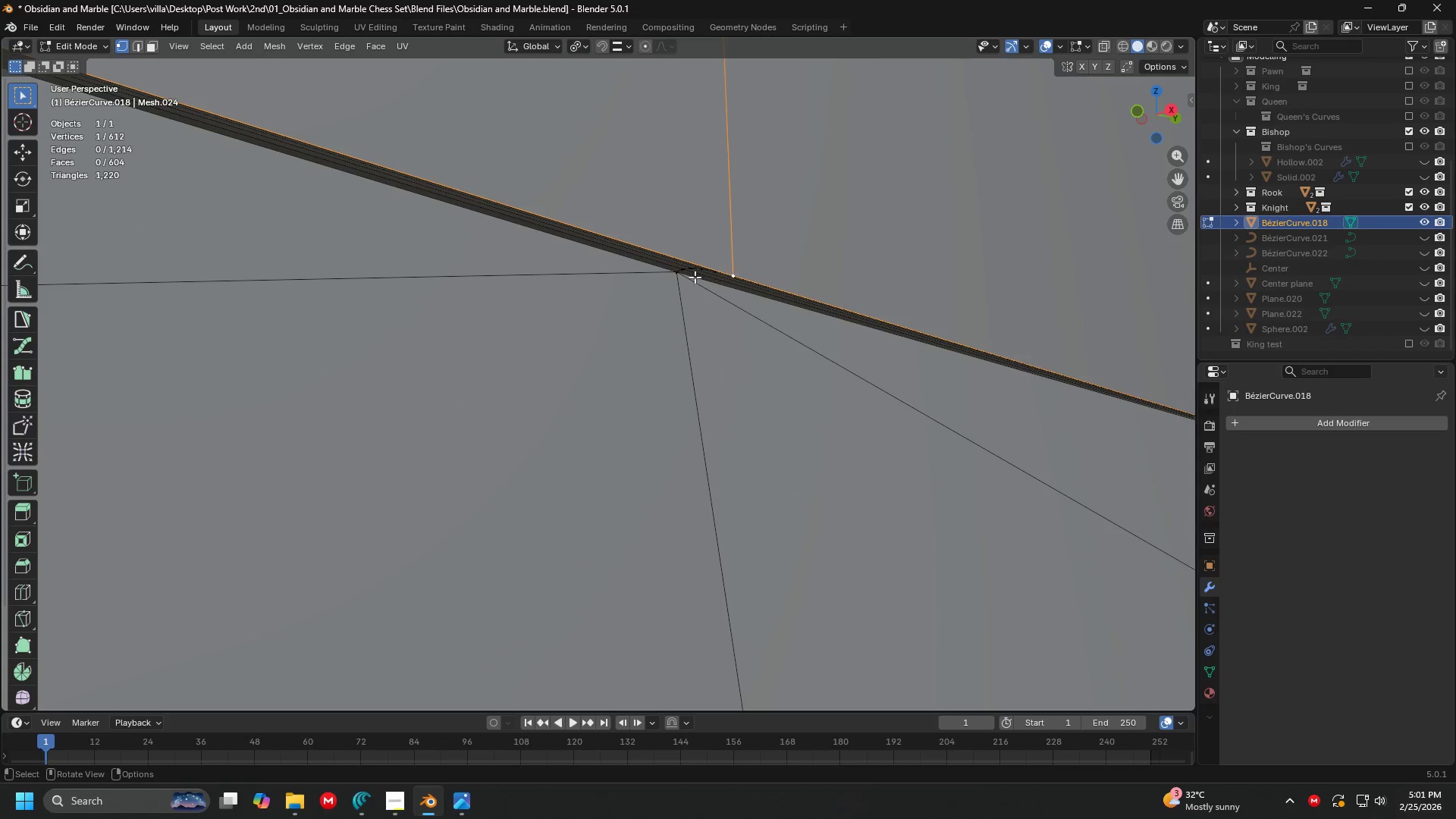 
hold_key(key=ControlLeft, duration=0.36)
left_click([672, 272])
 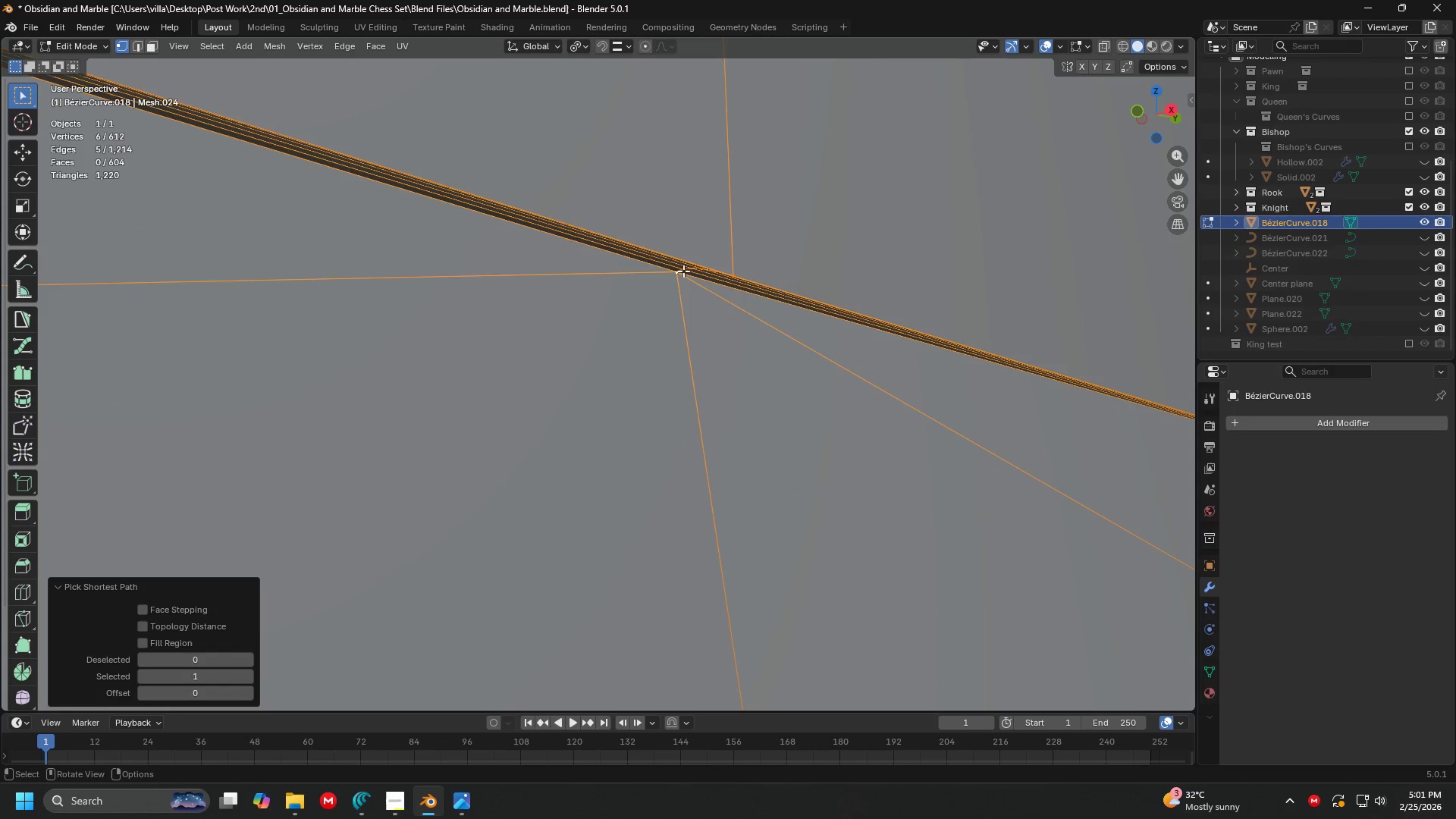 
key(M)
 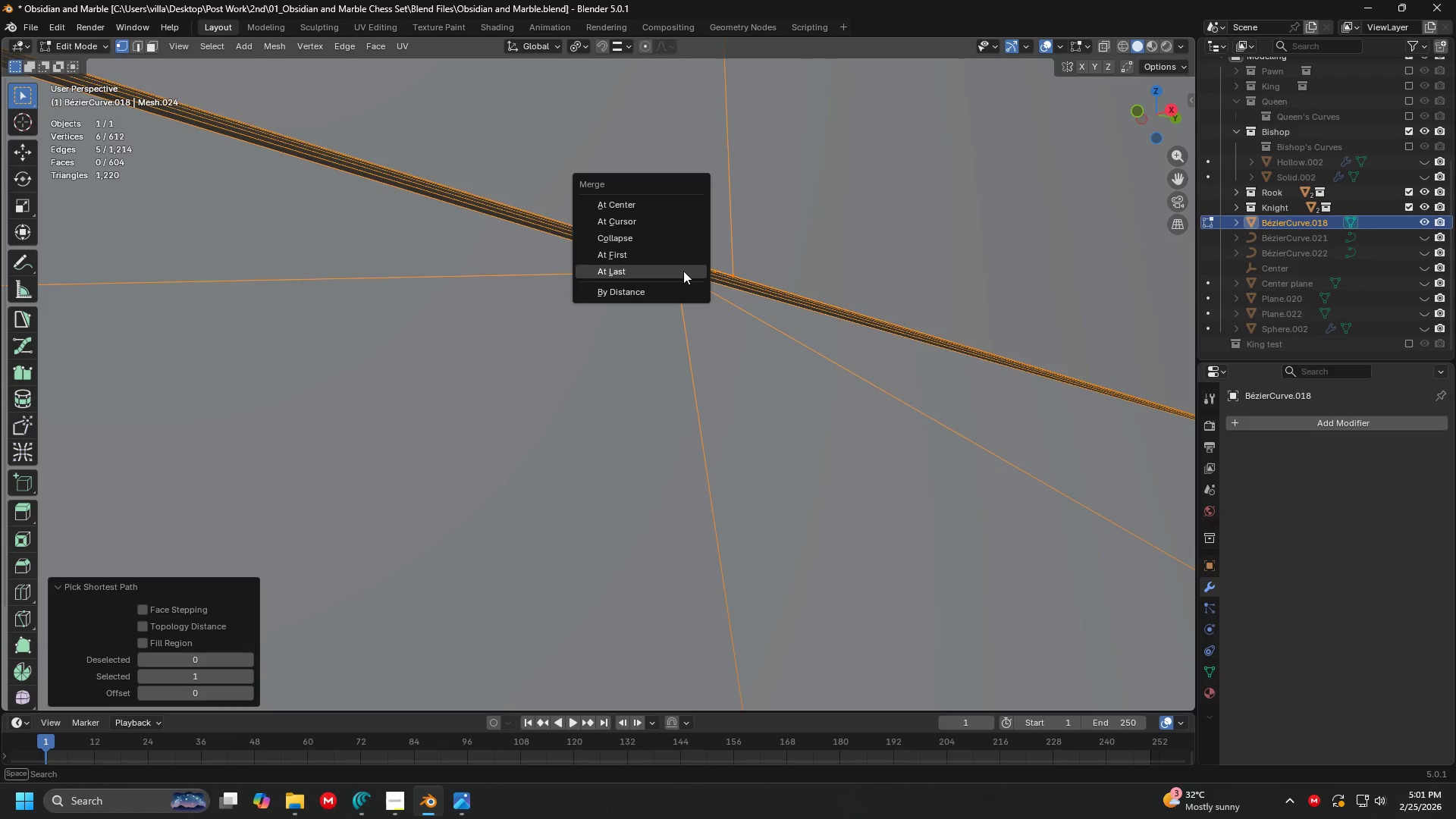 
left_click([683, 271])
 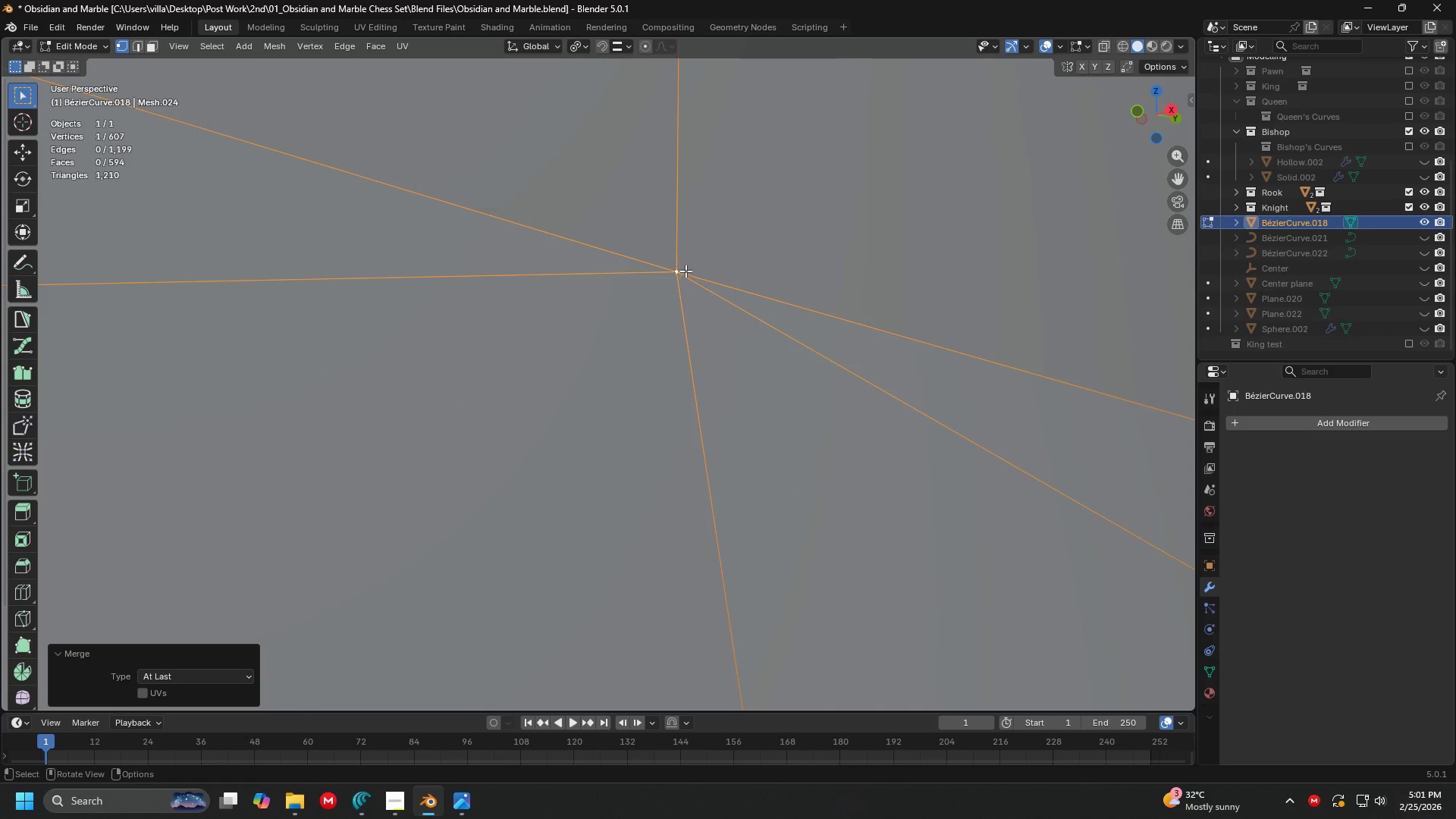 
scroll: coordinate [782, 297], scroll_direction: down, amount: 10.0
 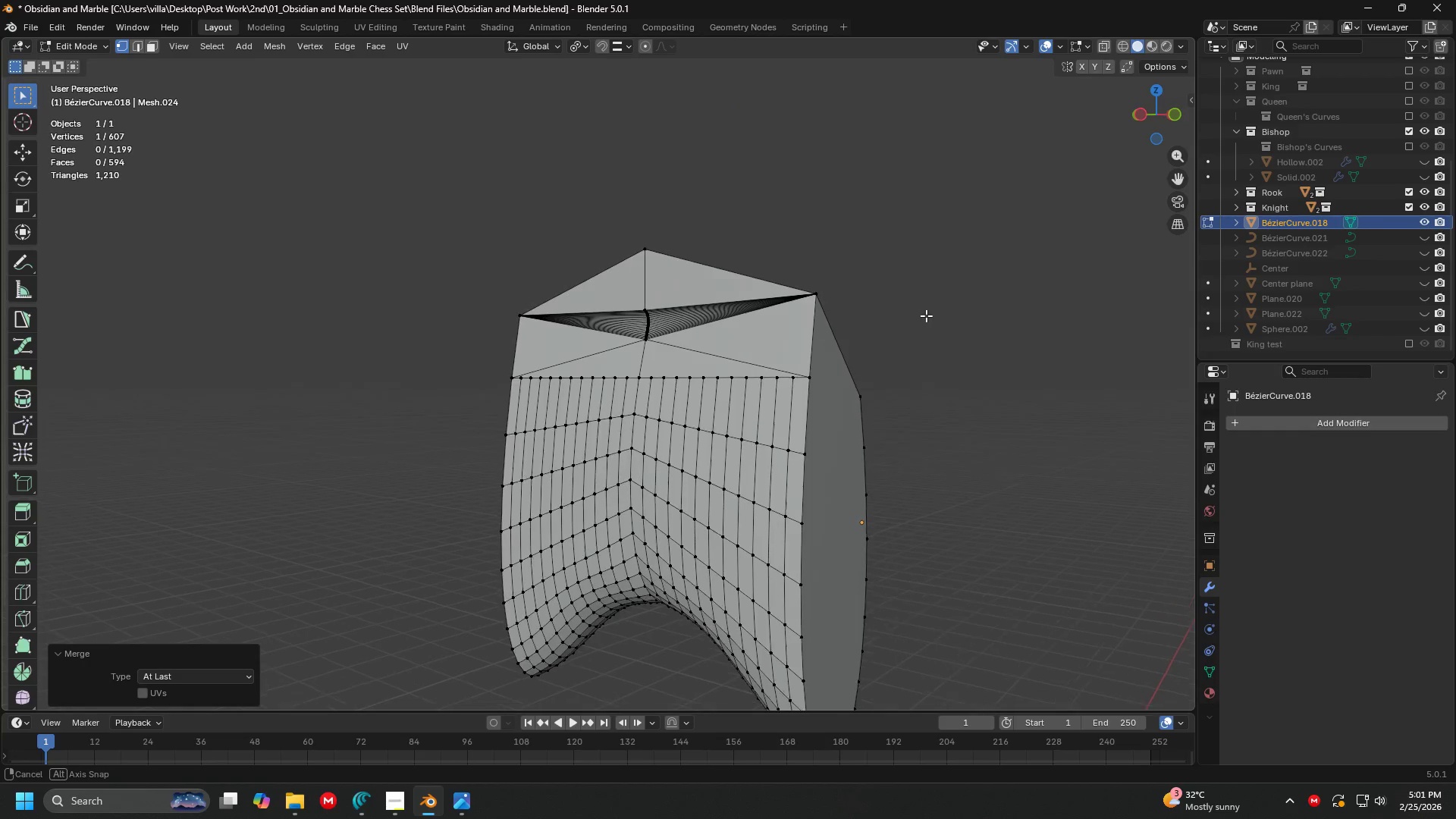 
key(Shift+ShiftLeft)
 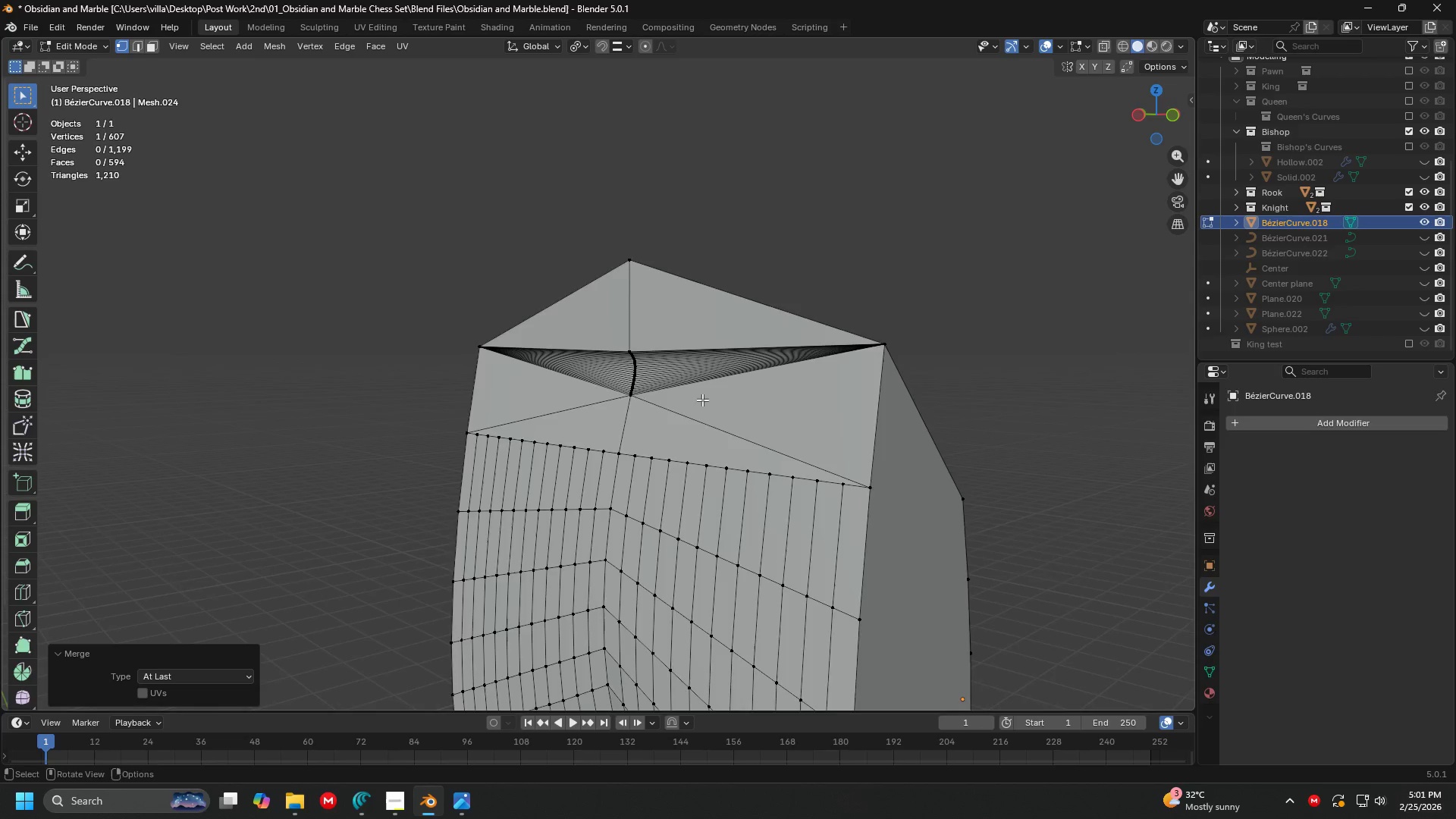 
scroll: coordinate [723, 400], scroll_direction: up, amount: 5.0
 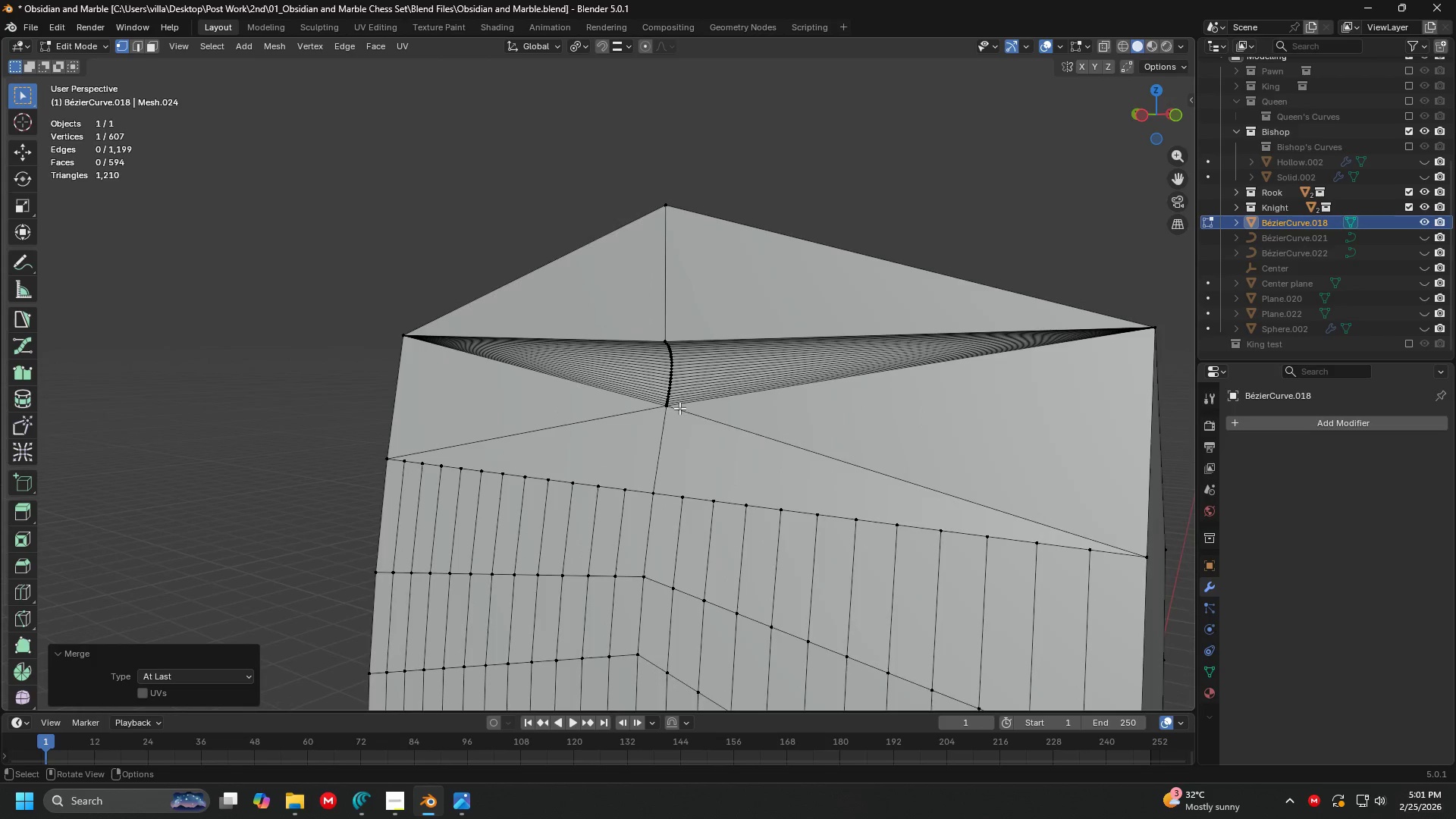 
left_click([664, 410])
 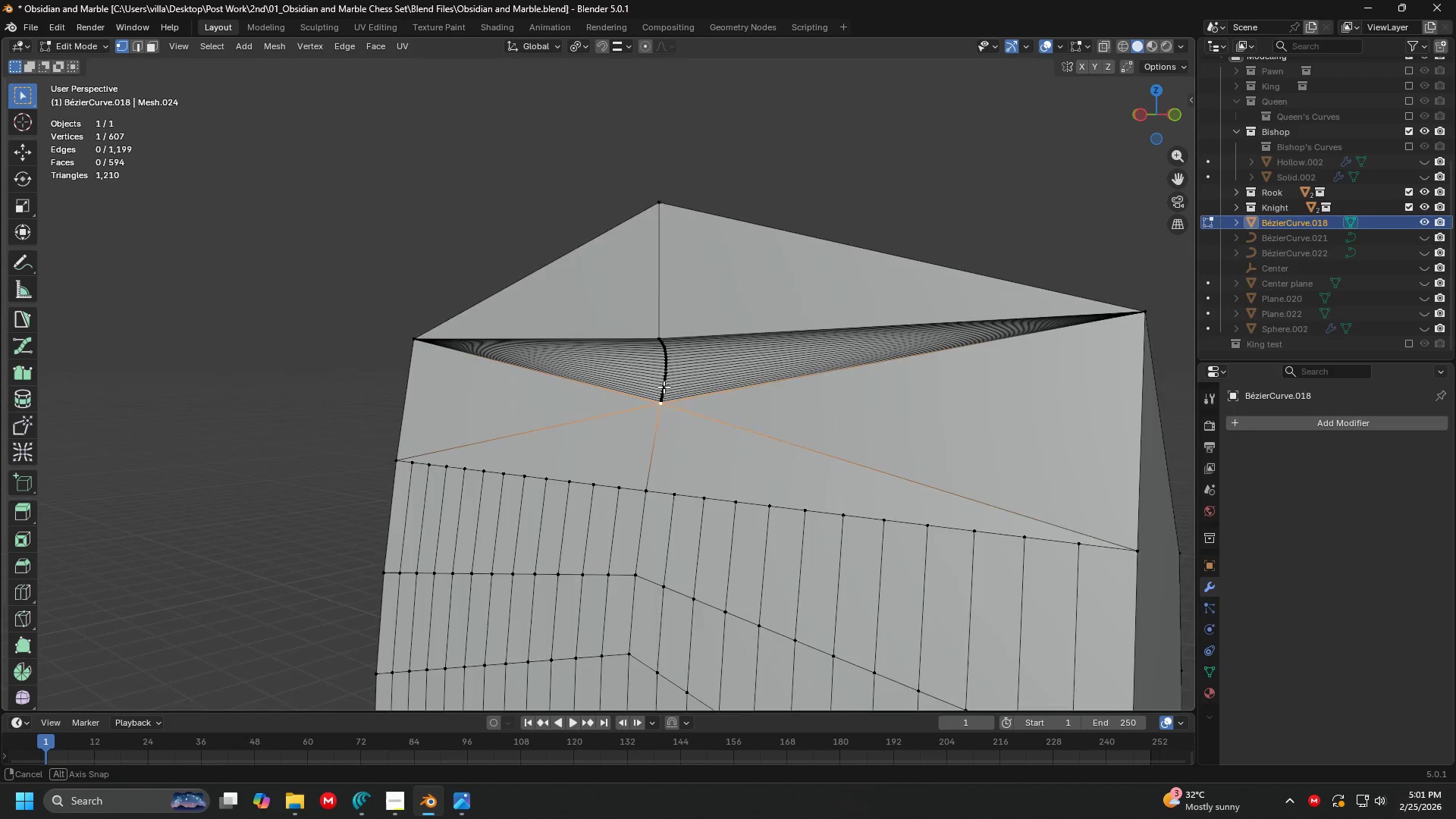 
hold_key(key=ControlLeft, duration=0.53)
left_click([720, 344])
 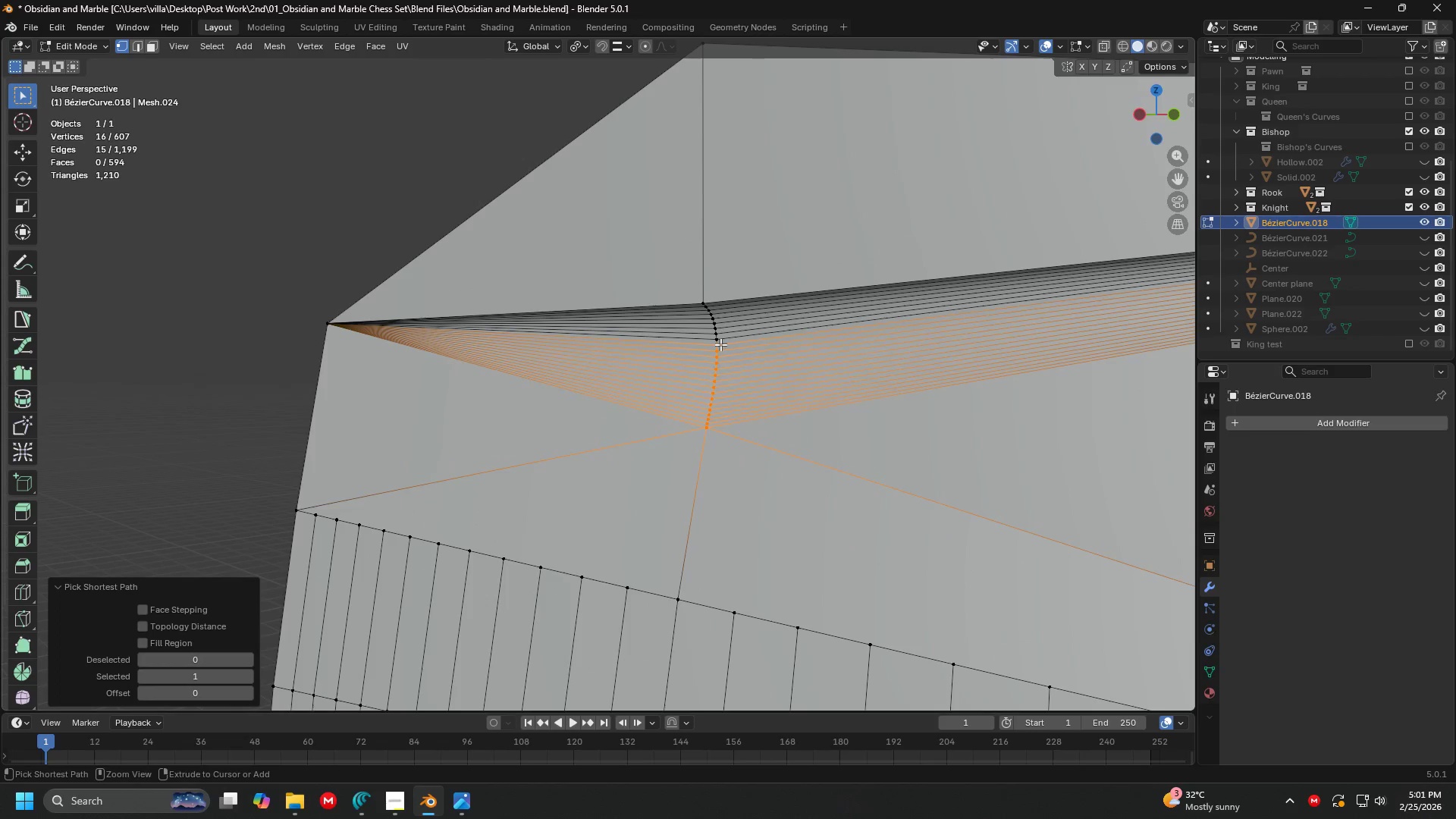 
scroll: coordinate [658, 385], scroll_direction: up, amount: 3.0
 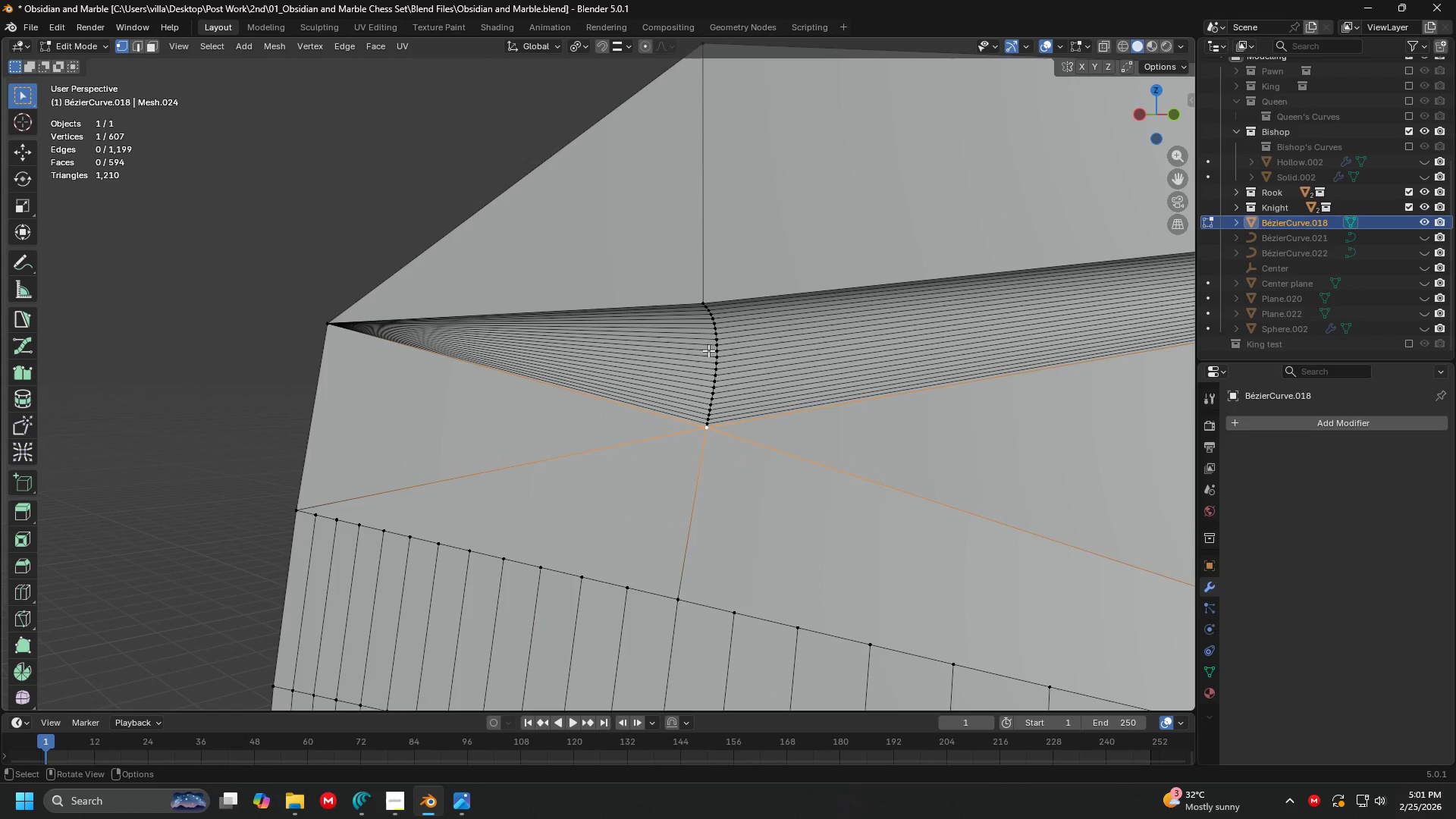 
hold_key(key=ControlLeft, duration=2.11)
 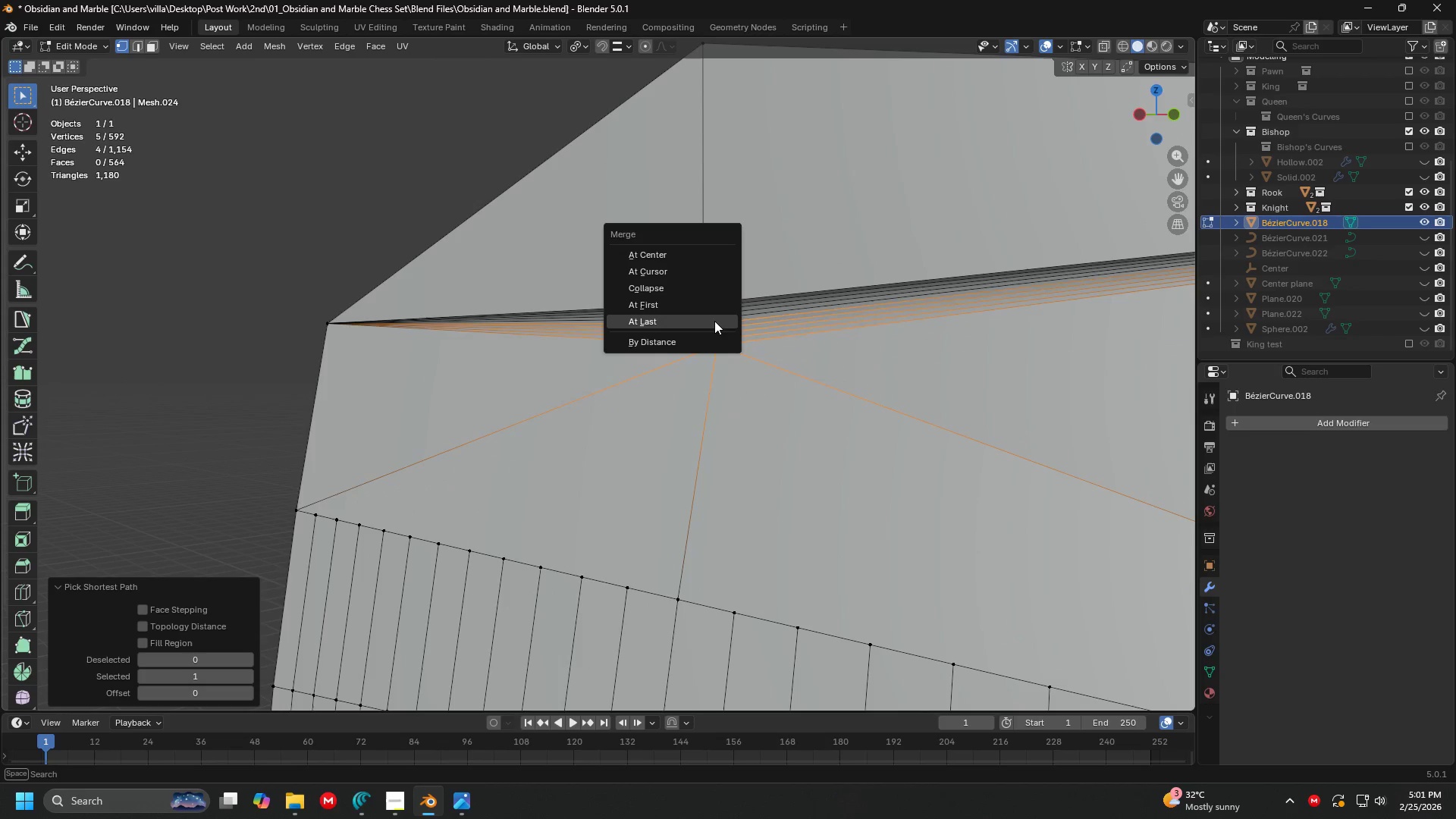 
key(M)
 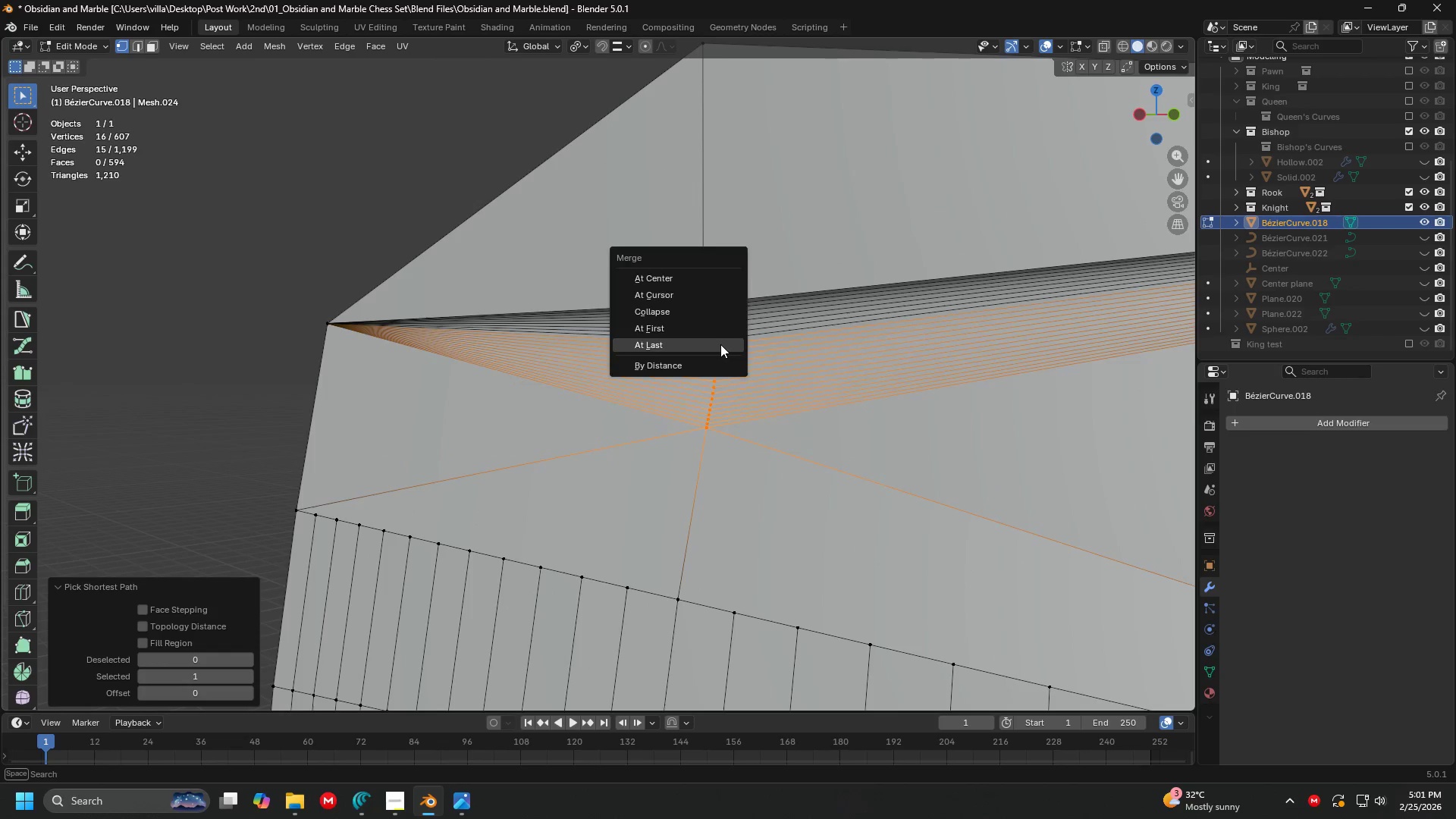 
left_click([720, 344])
 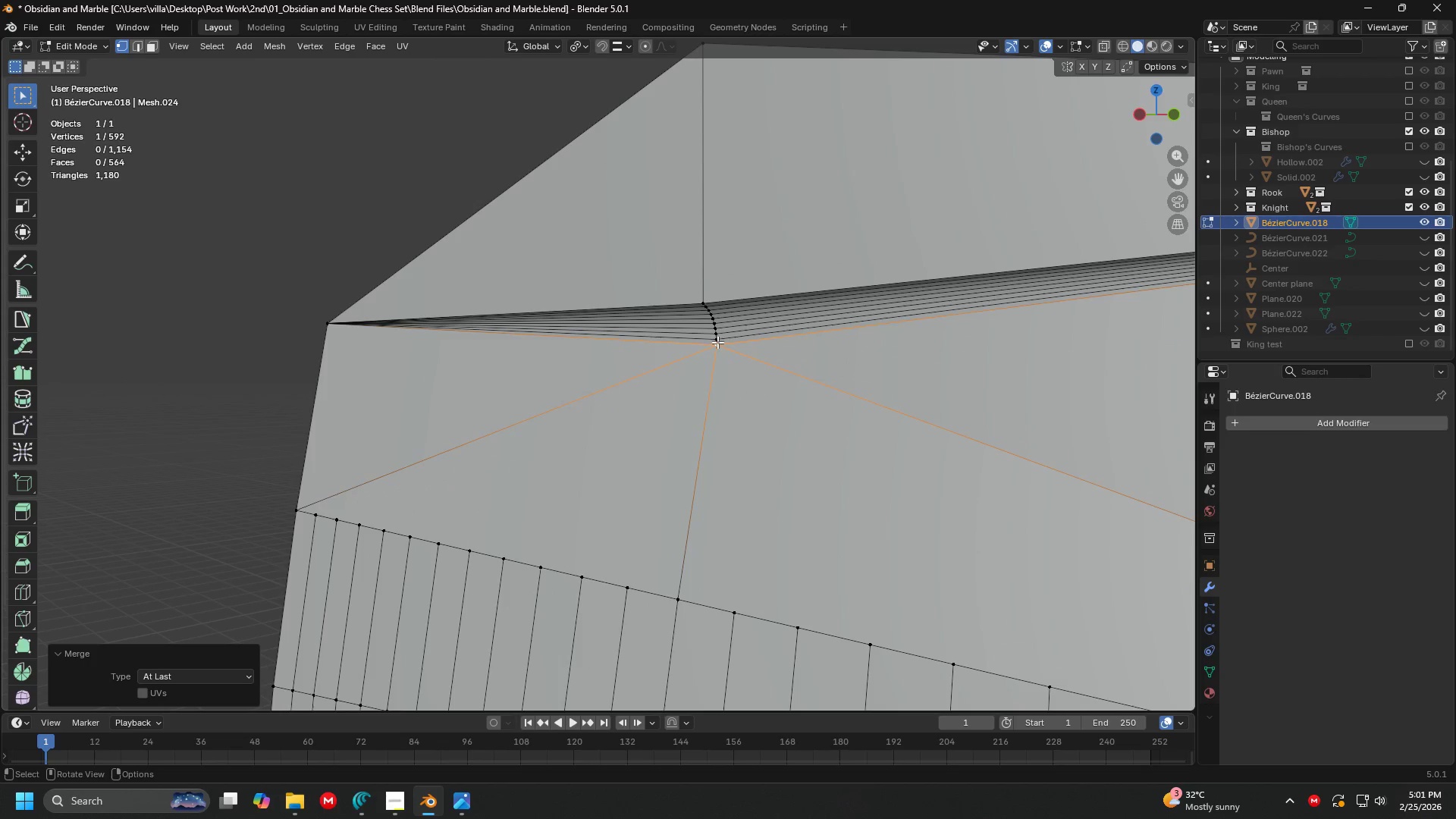 
left_click([716, 342])
 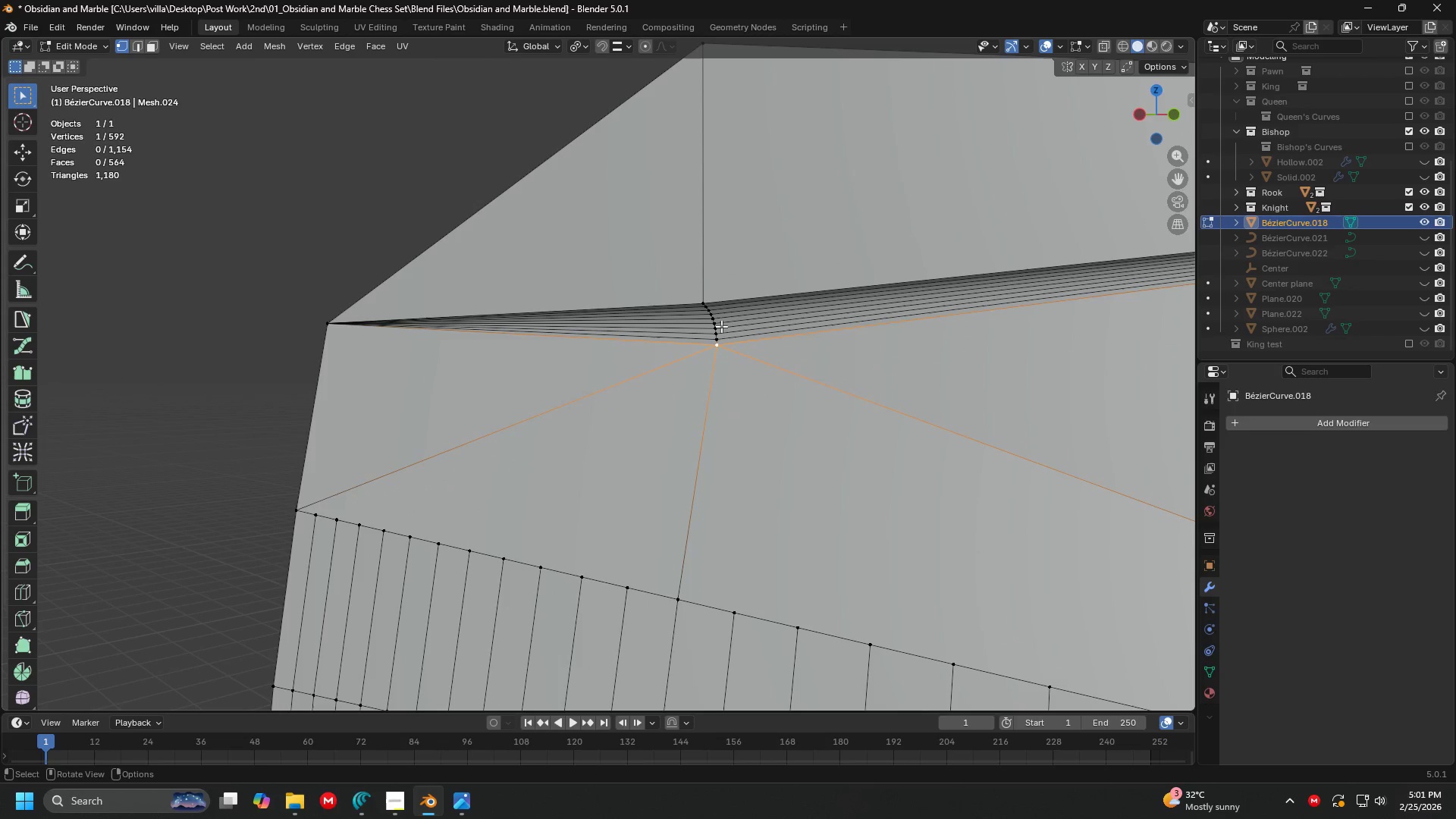 
hold_key(key=ControlLeft, duration=0.36)
double_click([714, 321])
 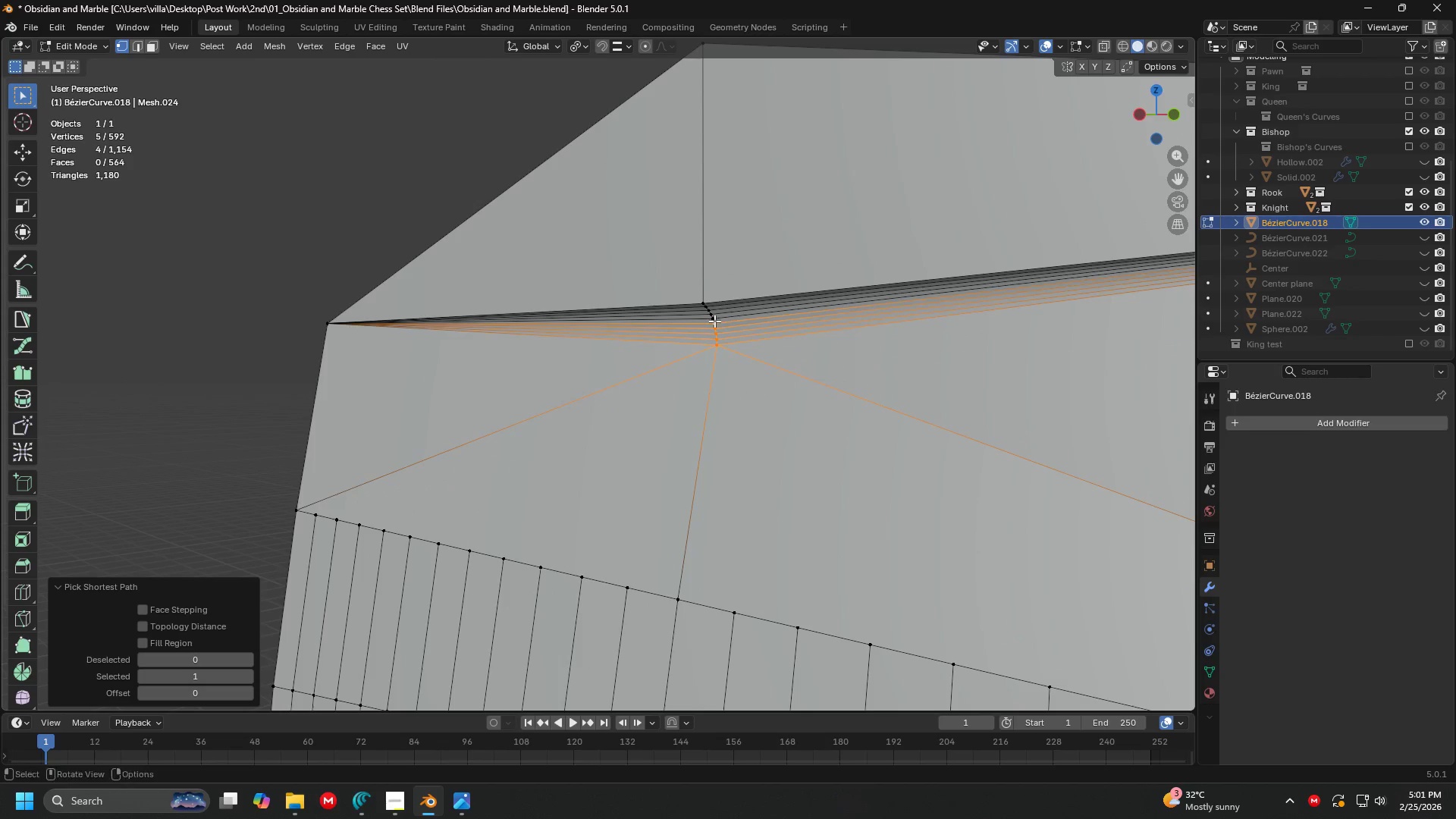 
key(M)
 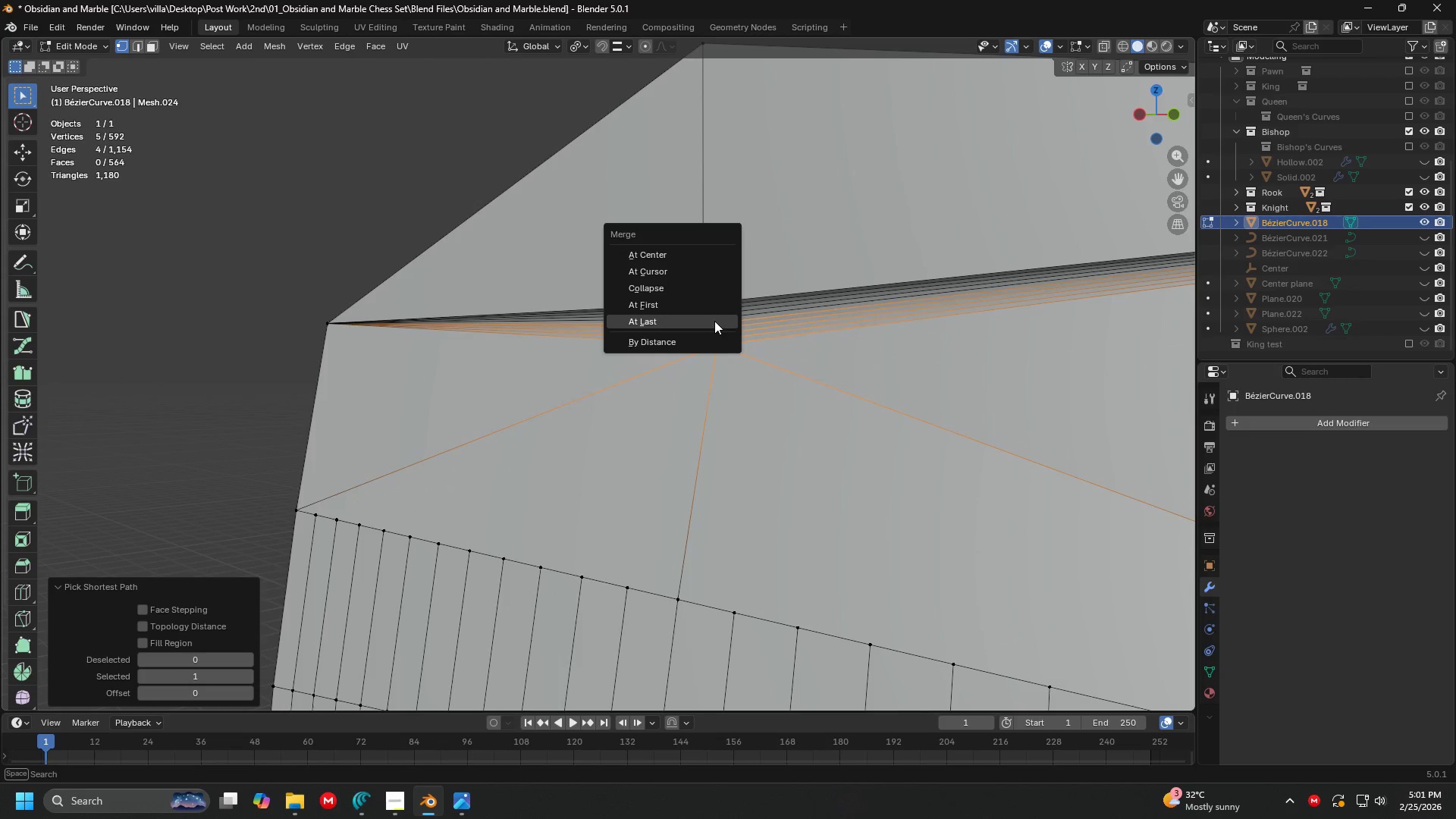 
left_click([714, 321])
 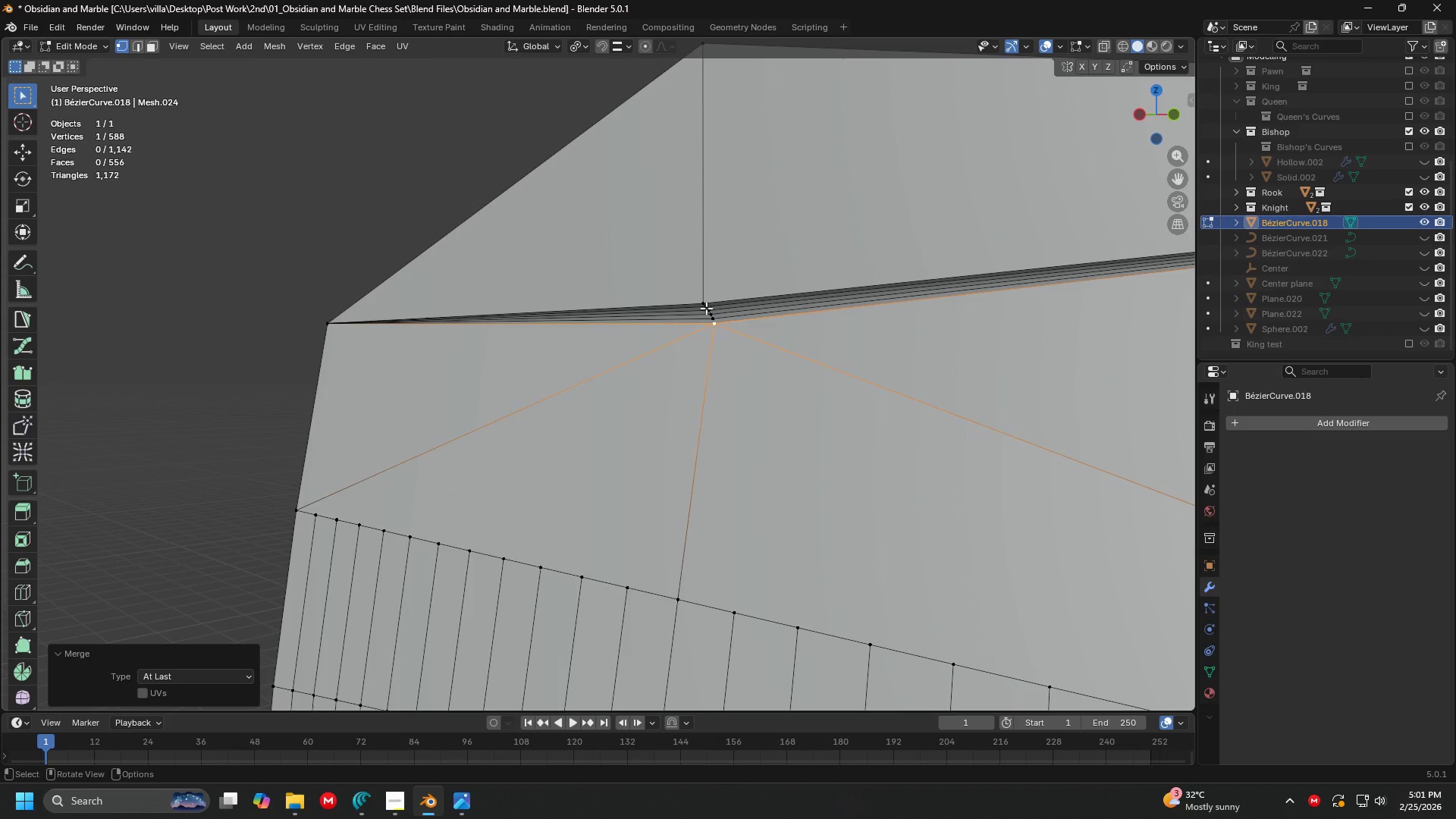 
left_click([699, 300])
 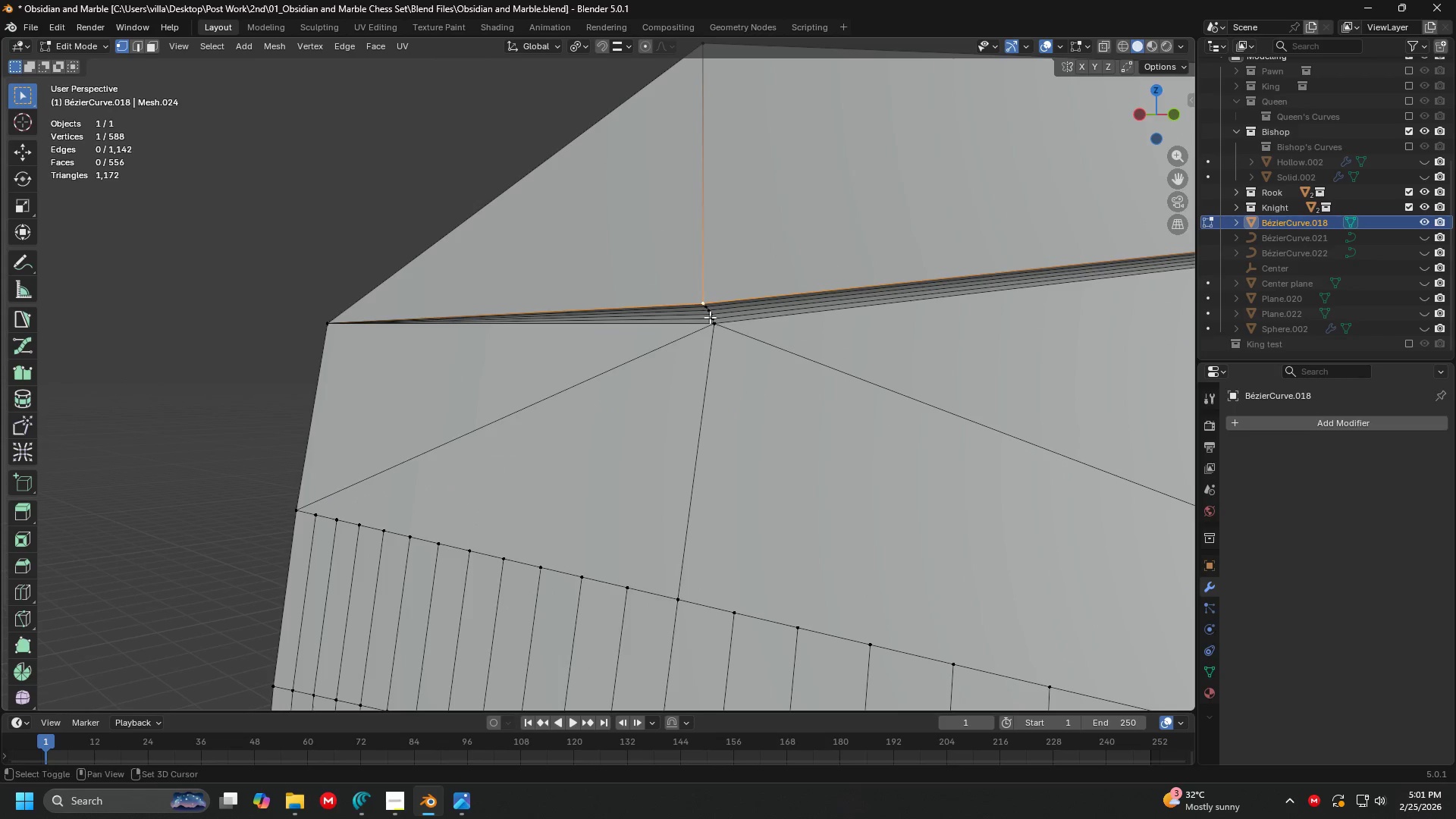 
hold_key(key=ShiftLeft, duration=0.69)
double_click([711, 320])
 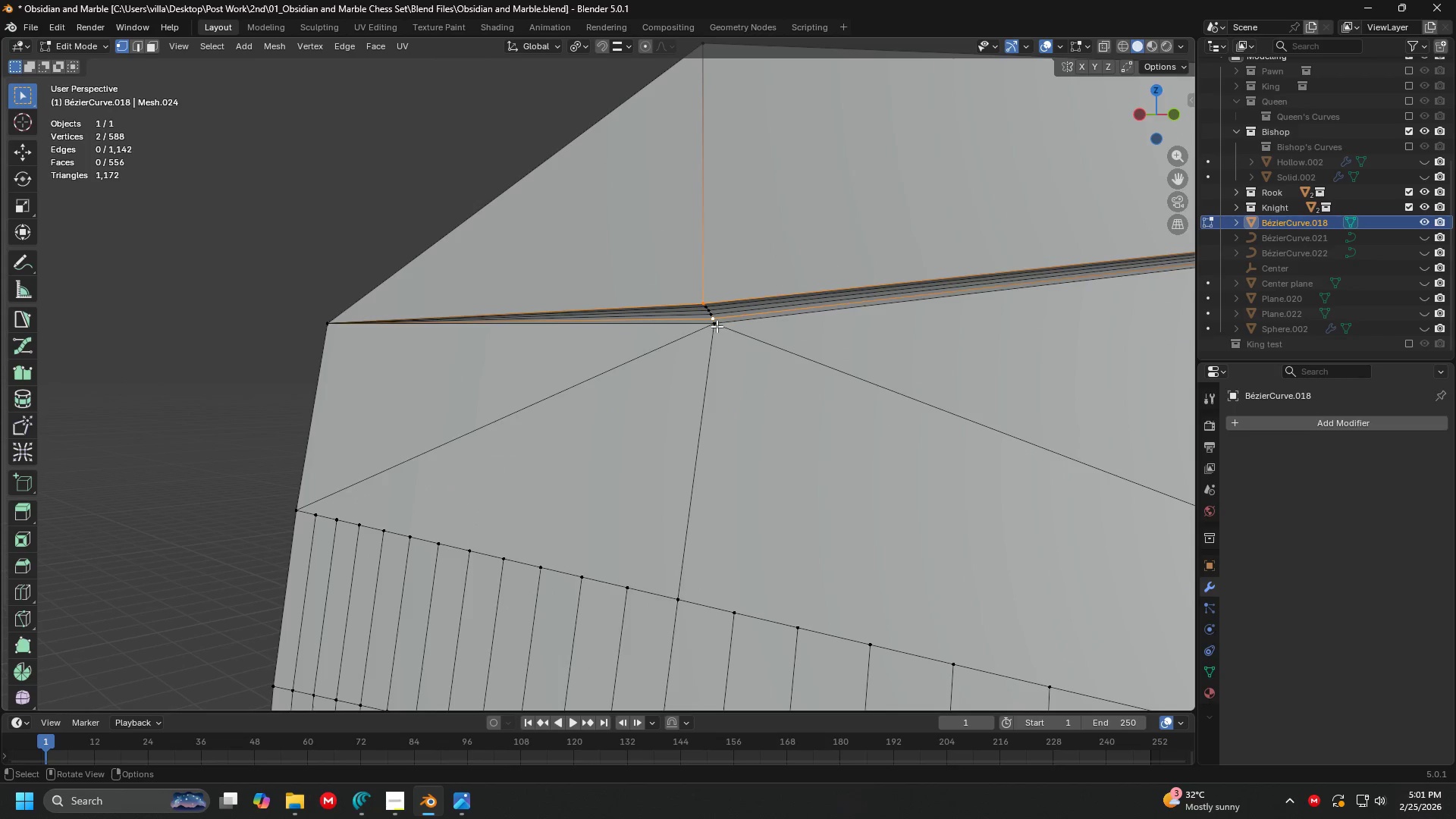 
left_click([695, 303])
 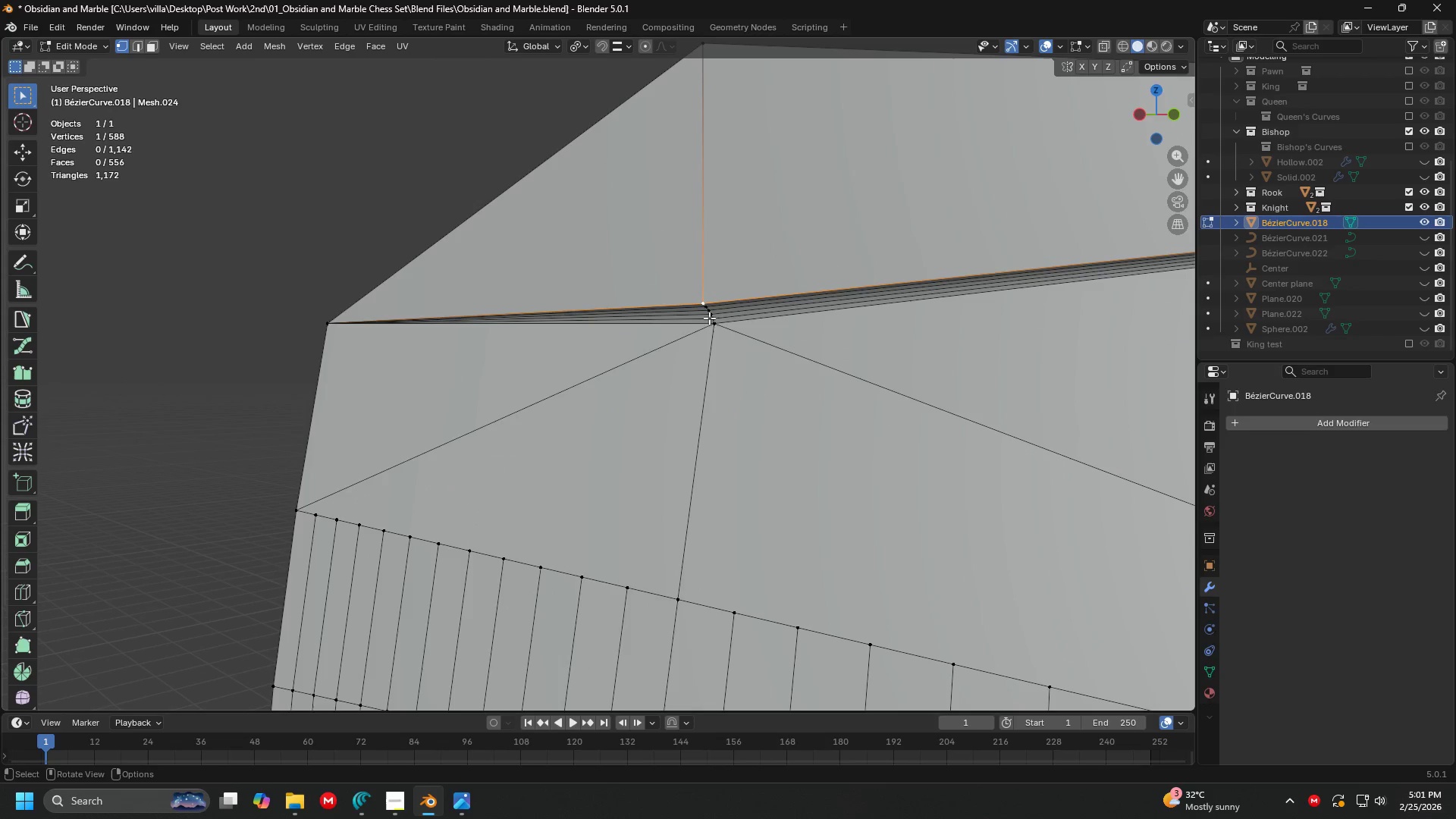 
hold_key(key=ControlLeft, duration=0.38)
left_click([718, 331])
 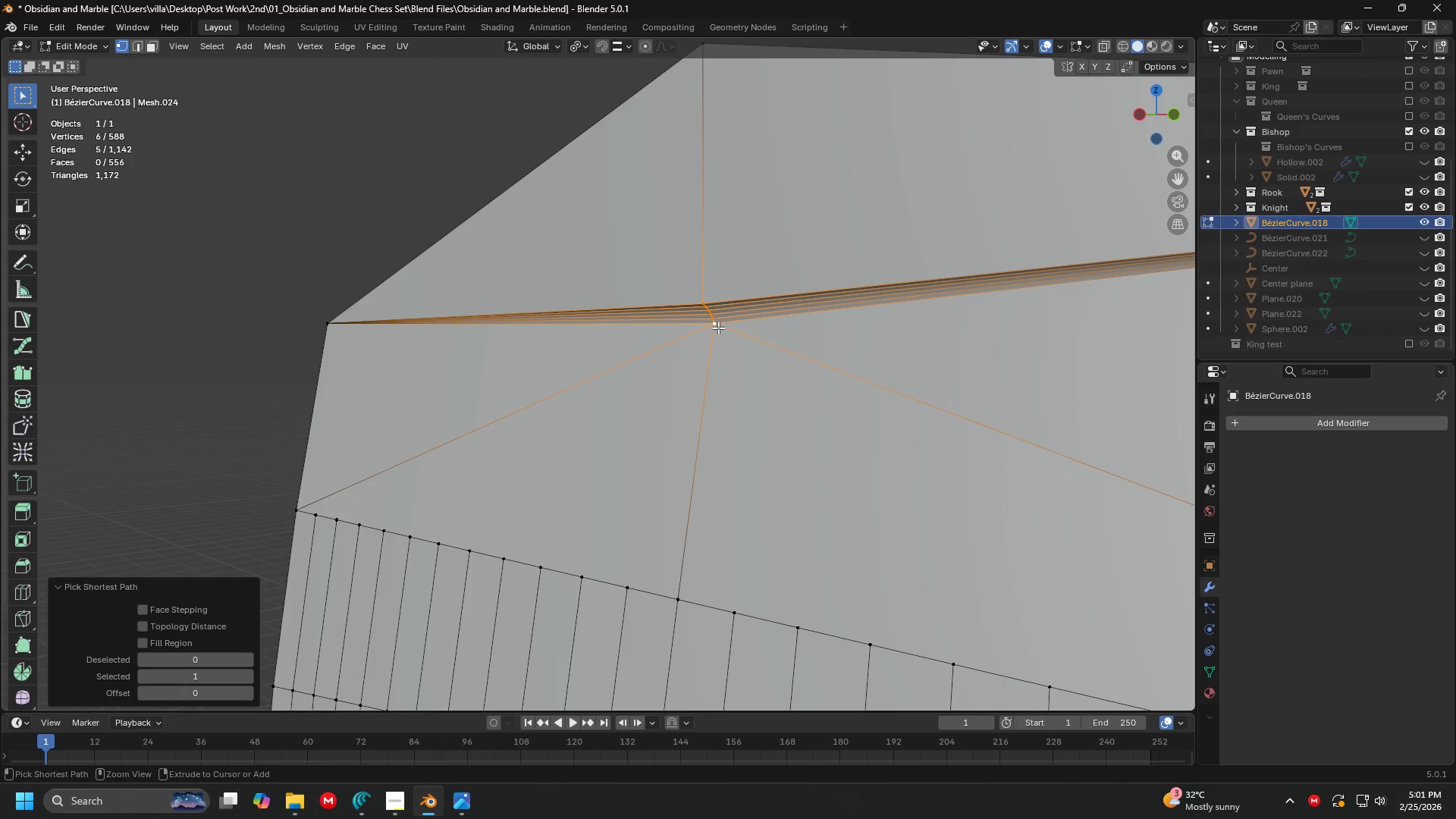 
key(M)
 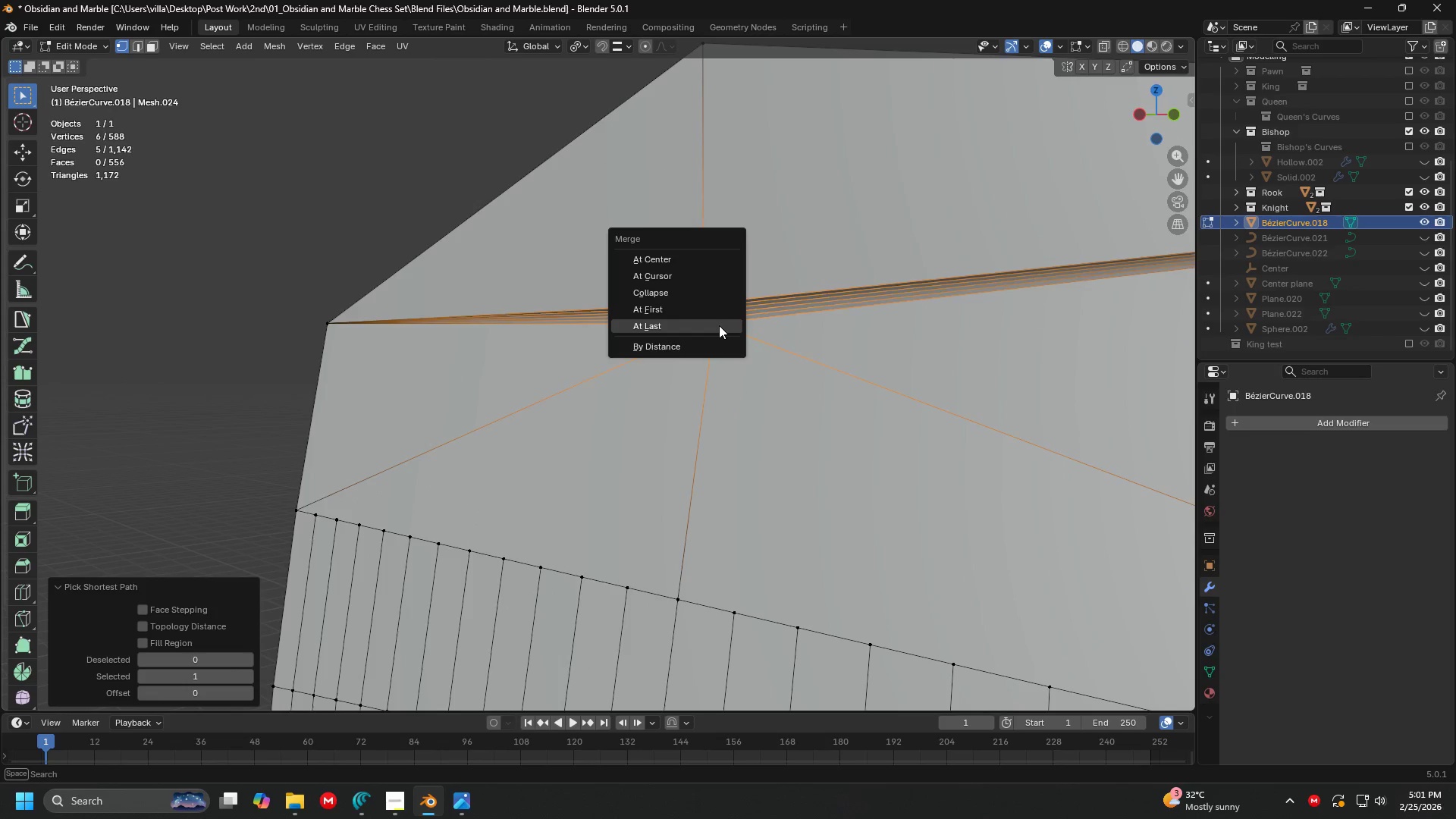 
left_click([719, 325])
 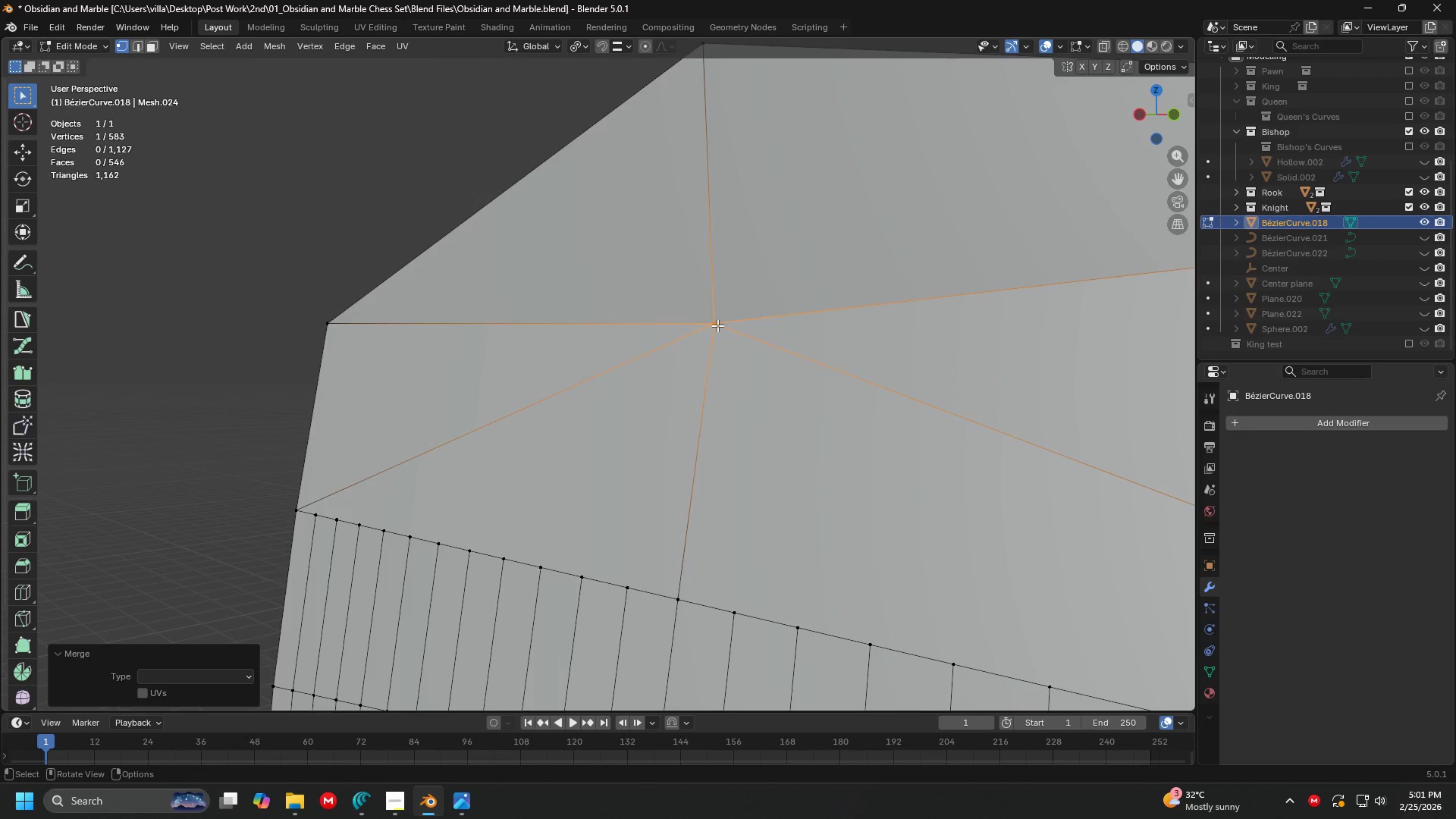 
key(Tab)
 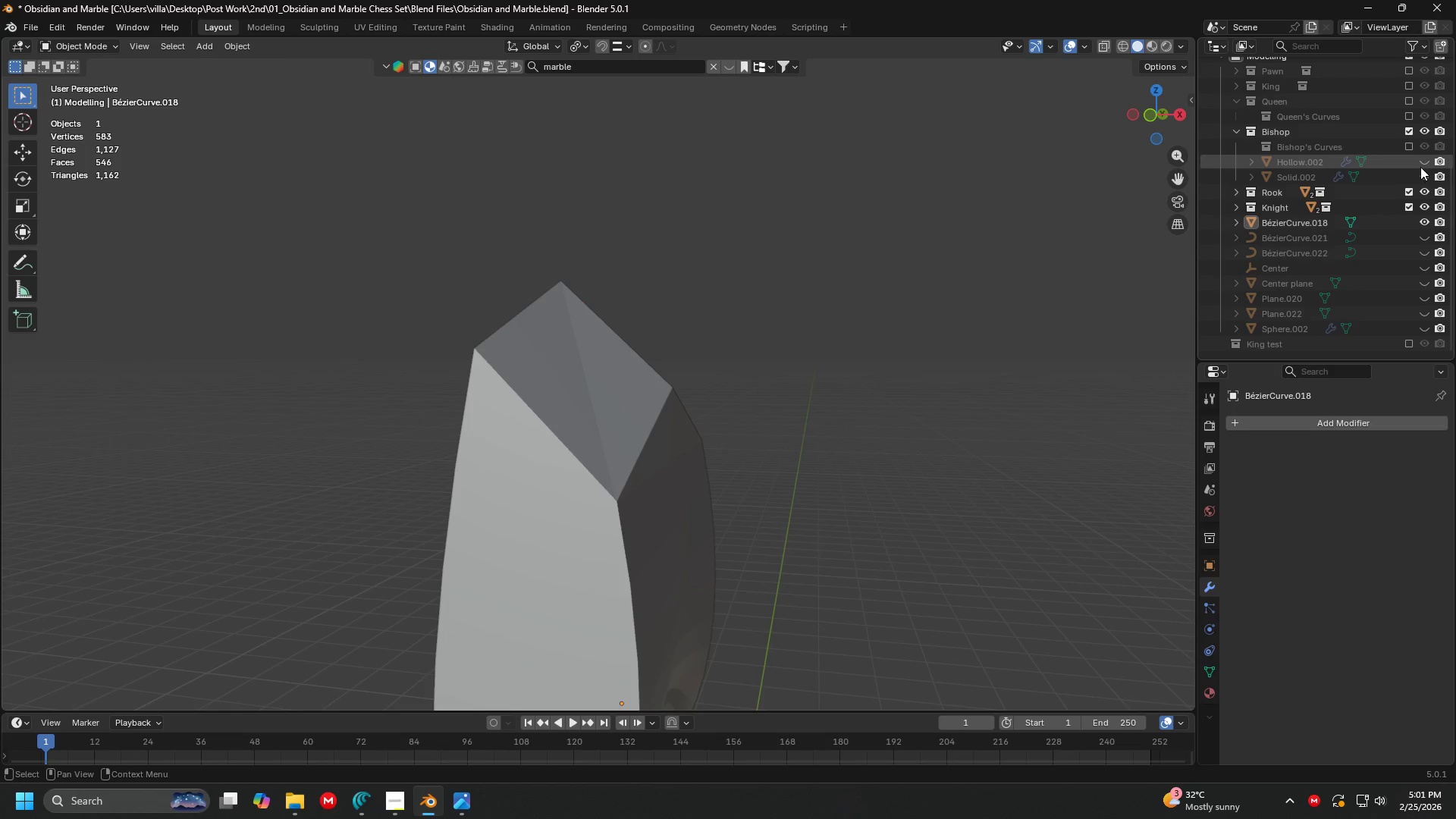 
scroll: coordinate [642, 337], scroll_direction: down, amount: 6.0
 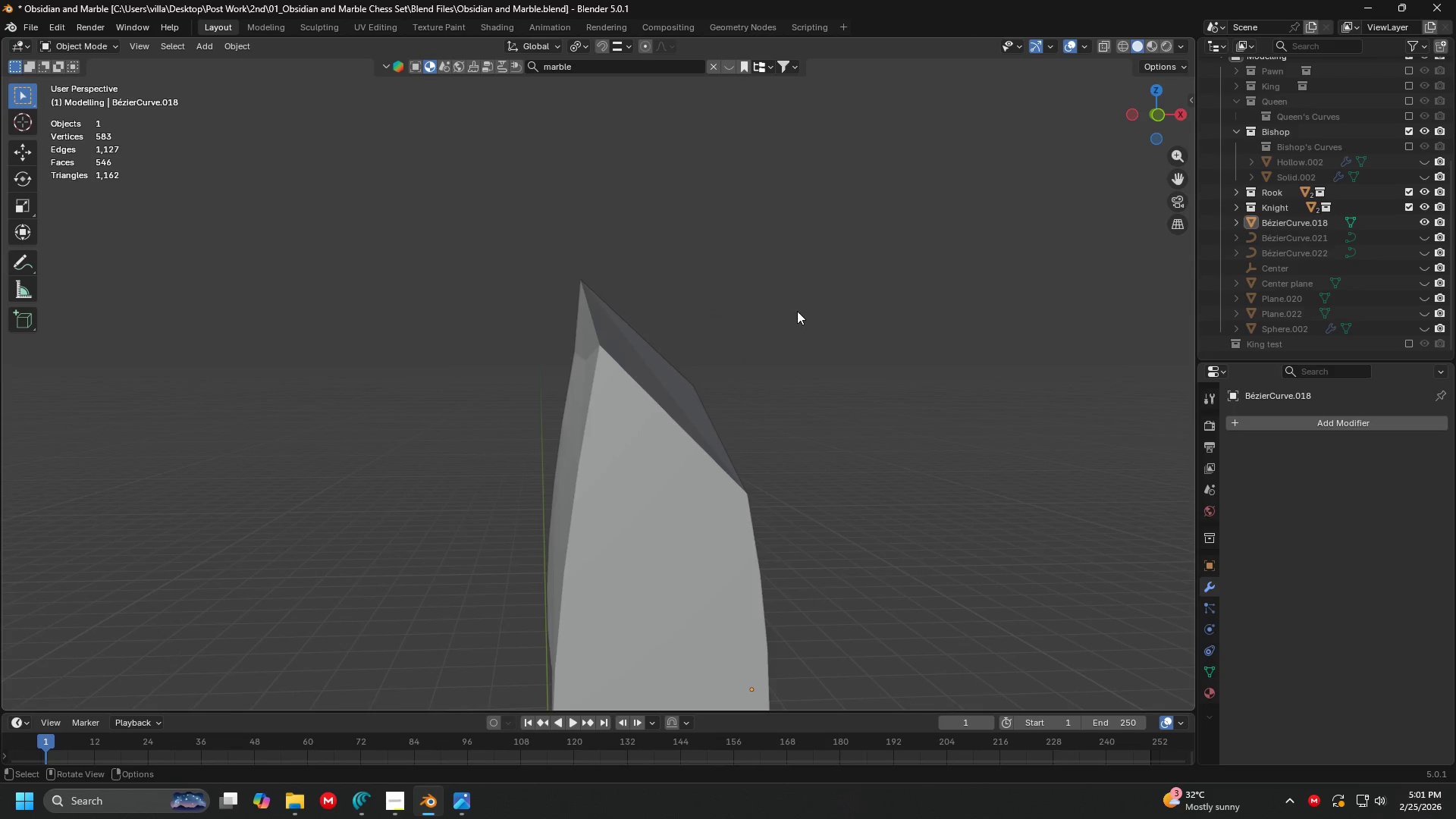 
left_click([1422, 174])
 